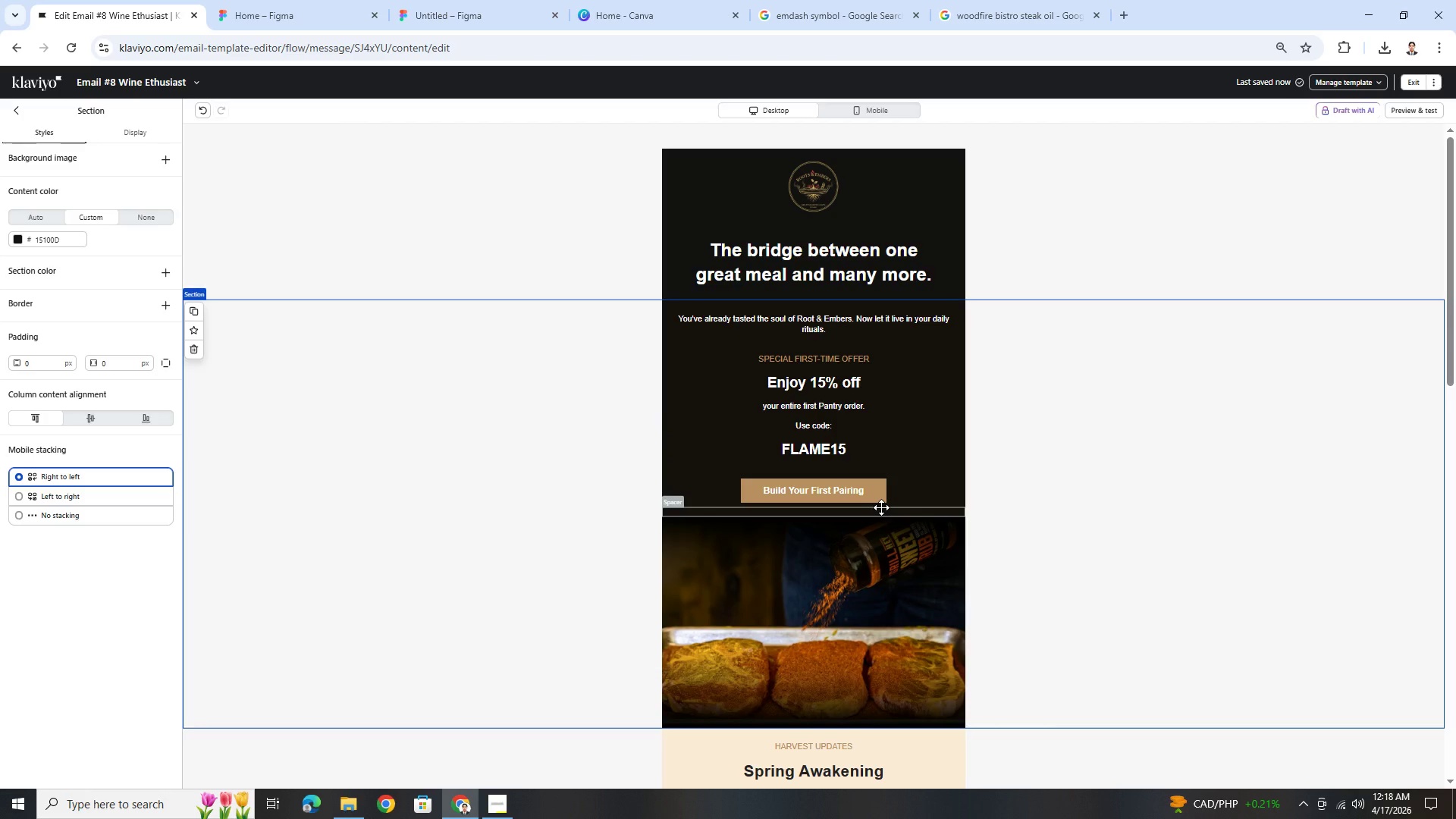 
wait(27.89)
 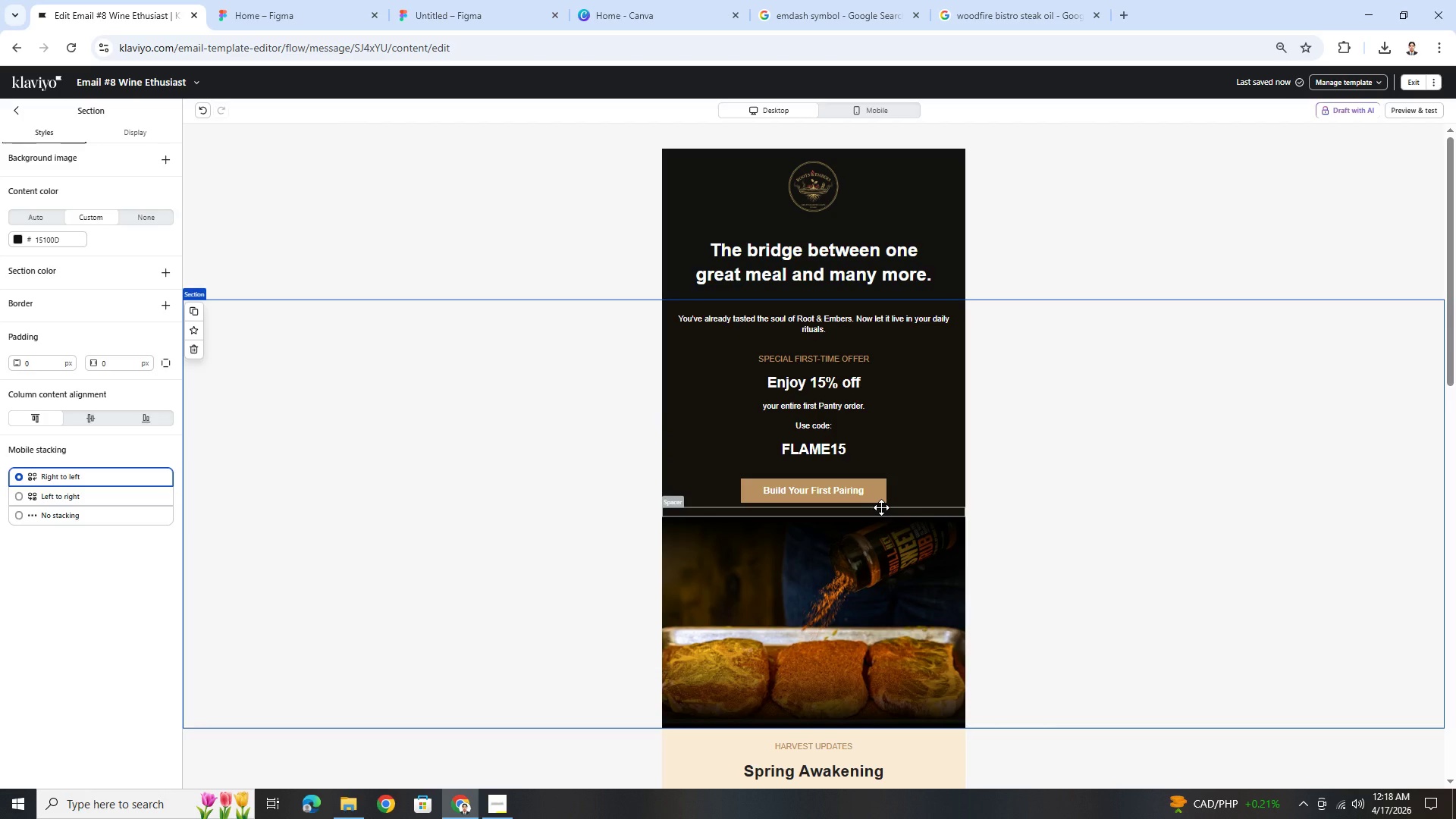 
scroll: coordinate [1092, 556], scroll_direction: up, amount: 1.0
 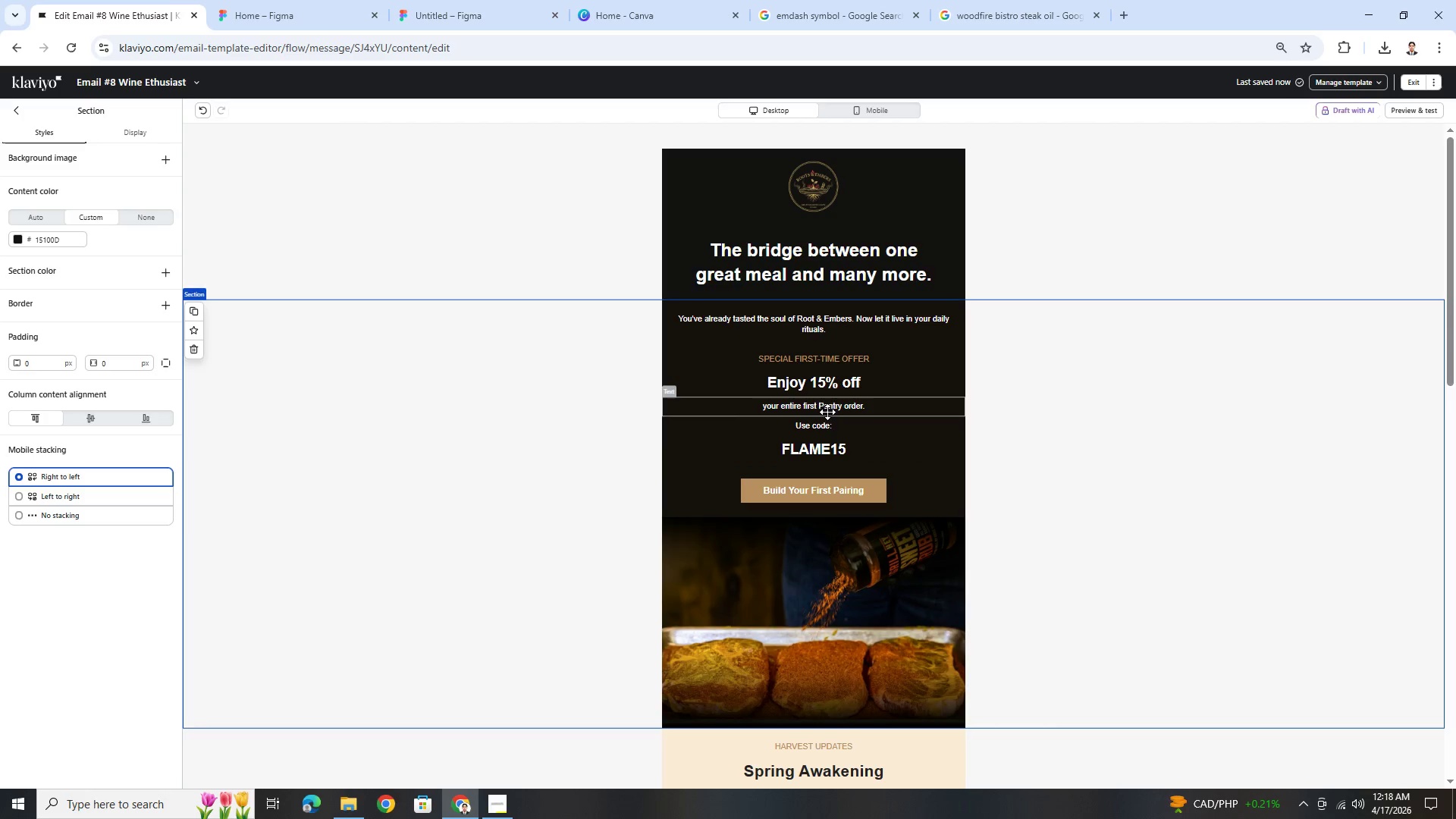 
left_click([830, 411])
 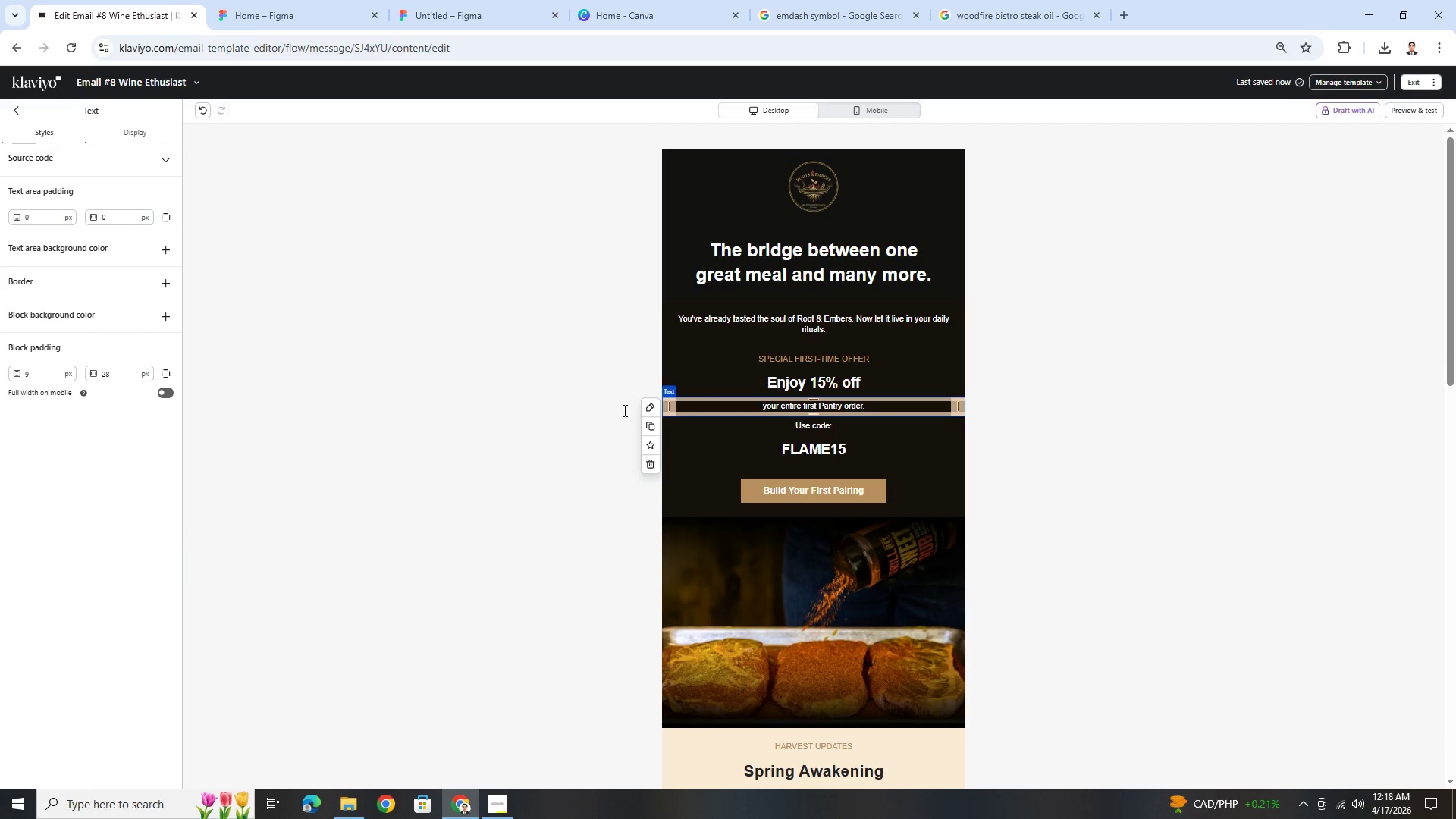 
left_click([655, 431])
 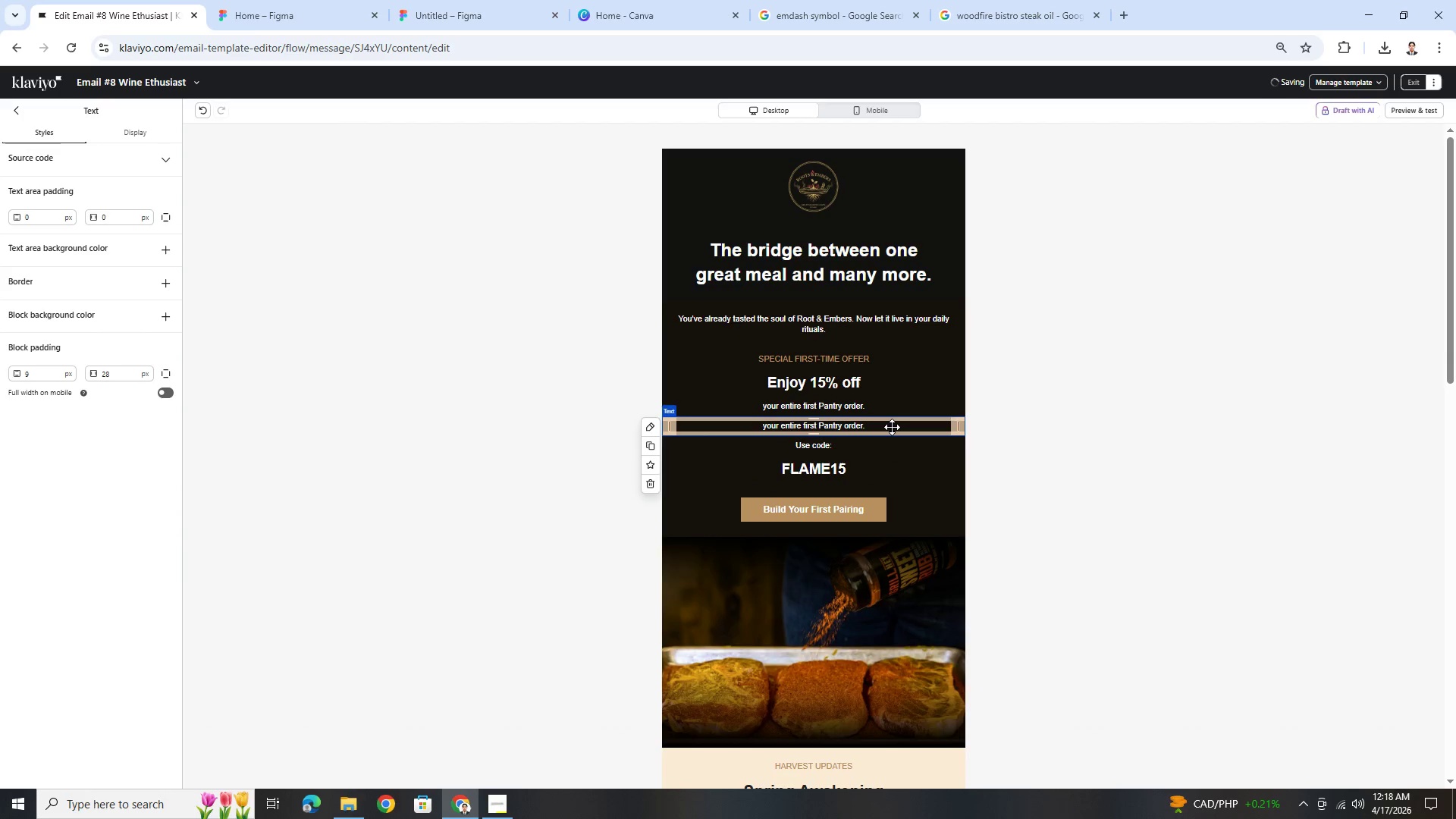 
left_click_drag(start_coordinate=[892, 427], to_coordinate=[890, 500])
 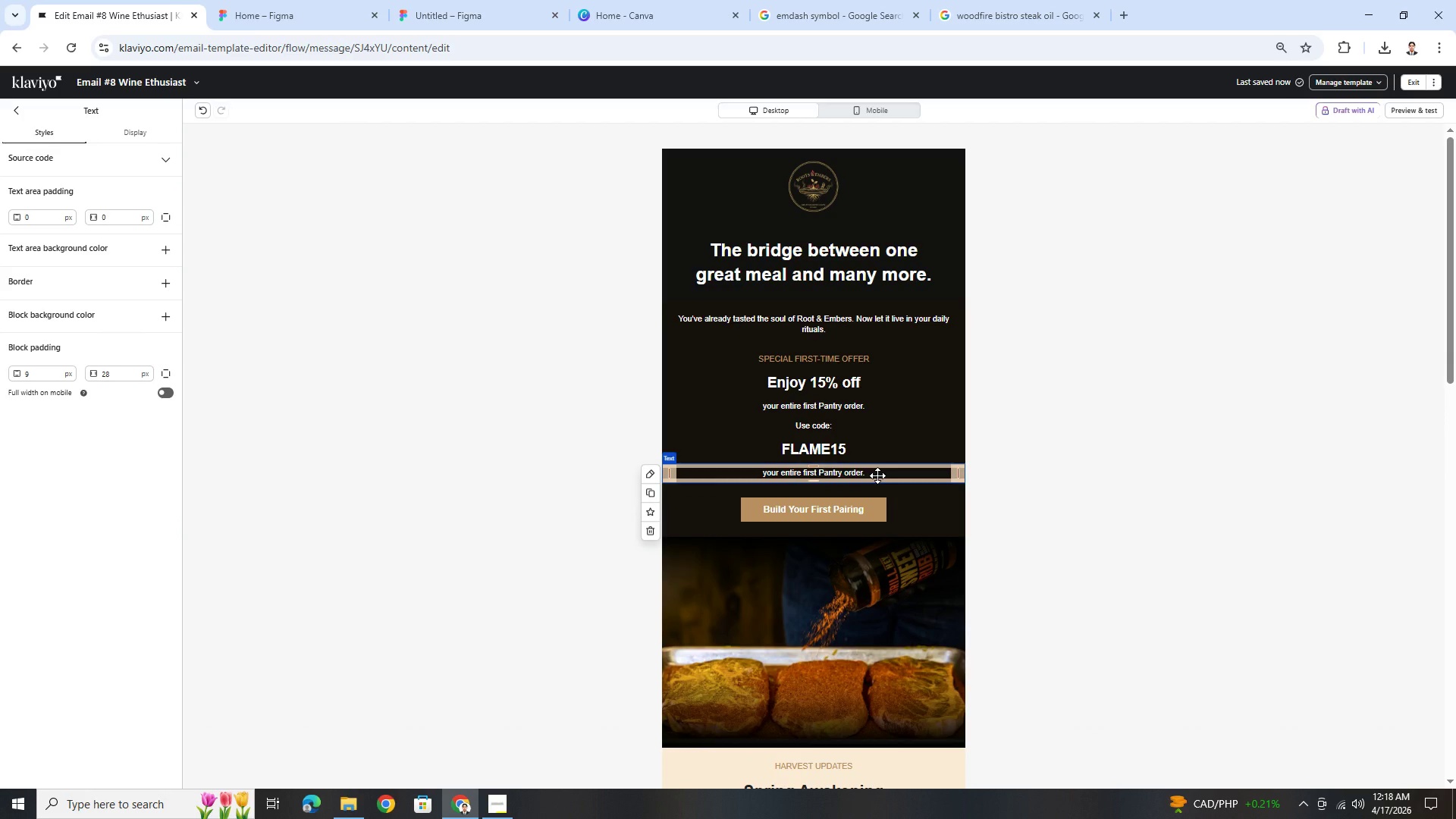 
double_click([877, 475])
 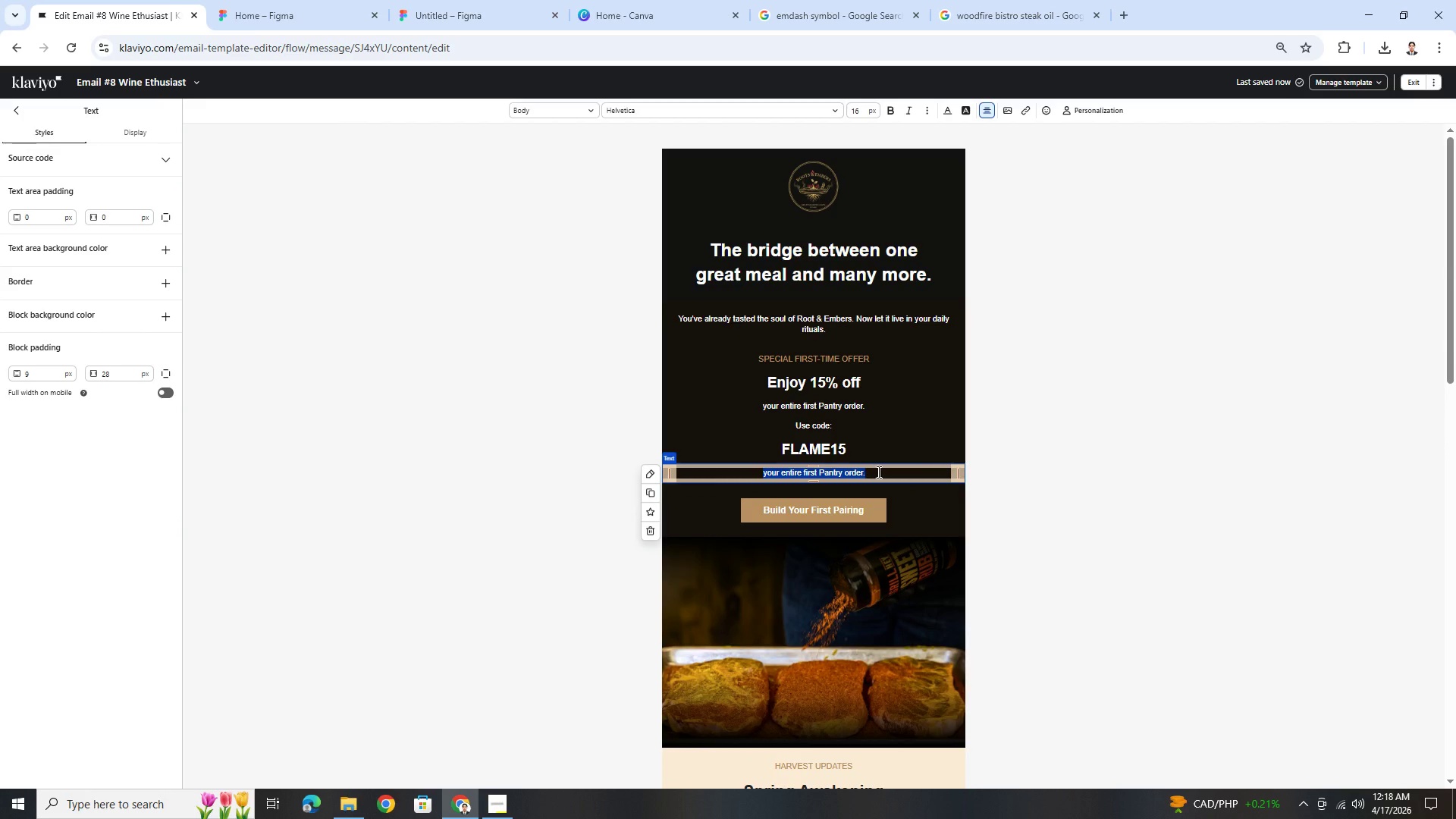 
type(bOUS/)
key(Backspace)
key(Backspace)
key(Backspace)
key(Backspace)
key(Backspace)
type(Bonus: C)
 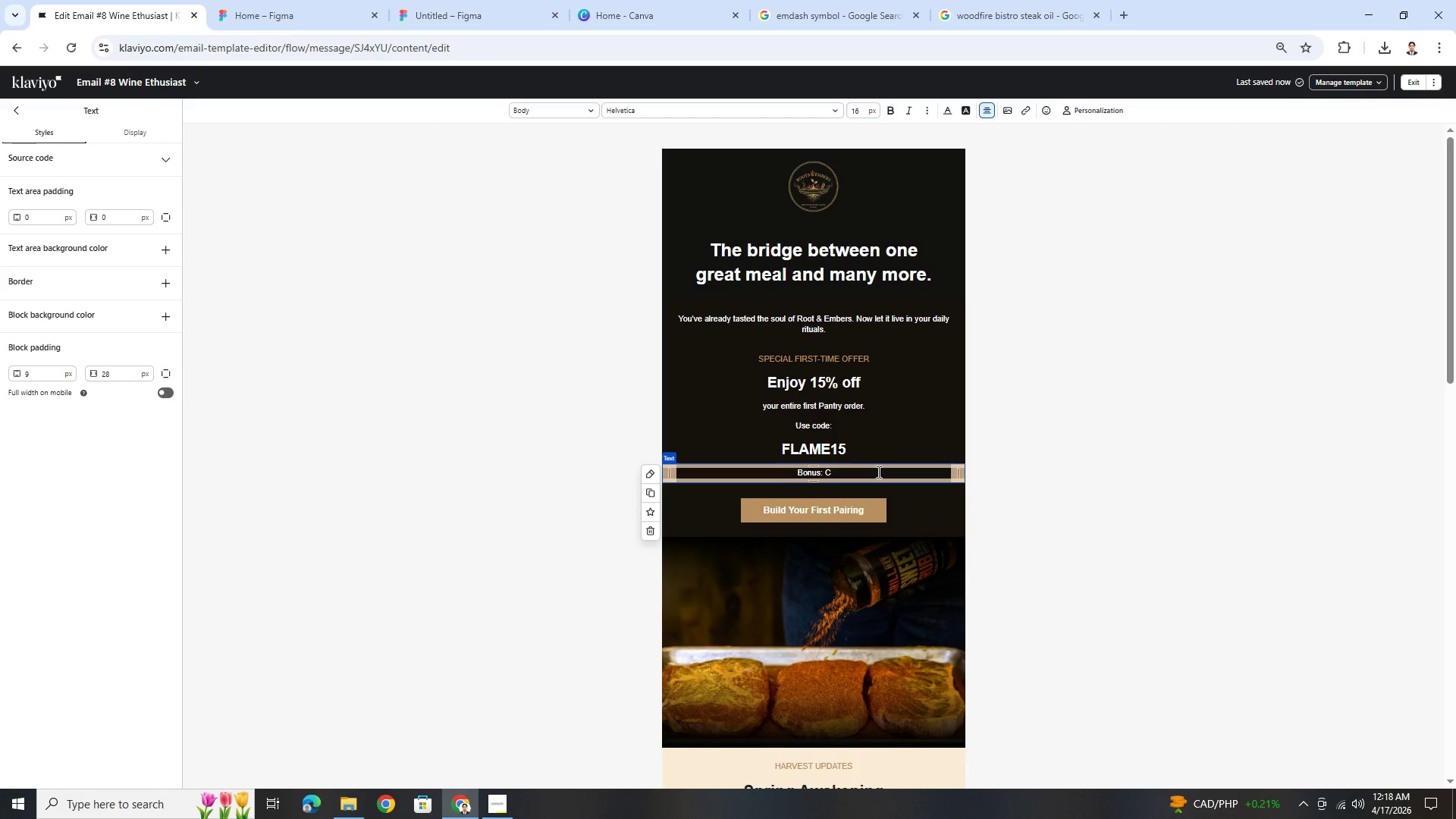 
type(omplimentary mini jar of our signature Smoked Alder Salt with anu)
key(Backspace)
type(y purchase.)
 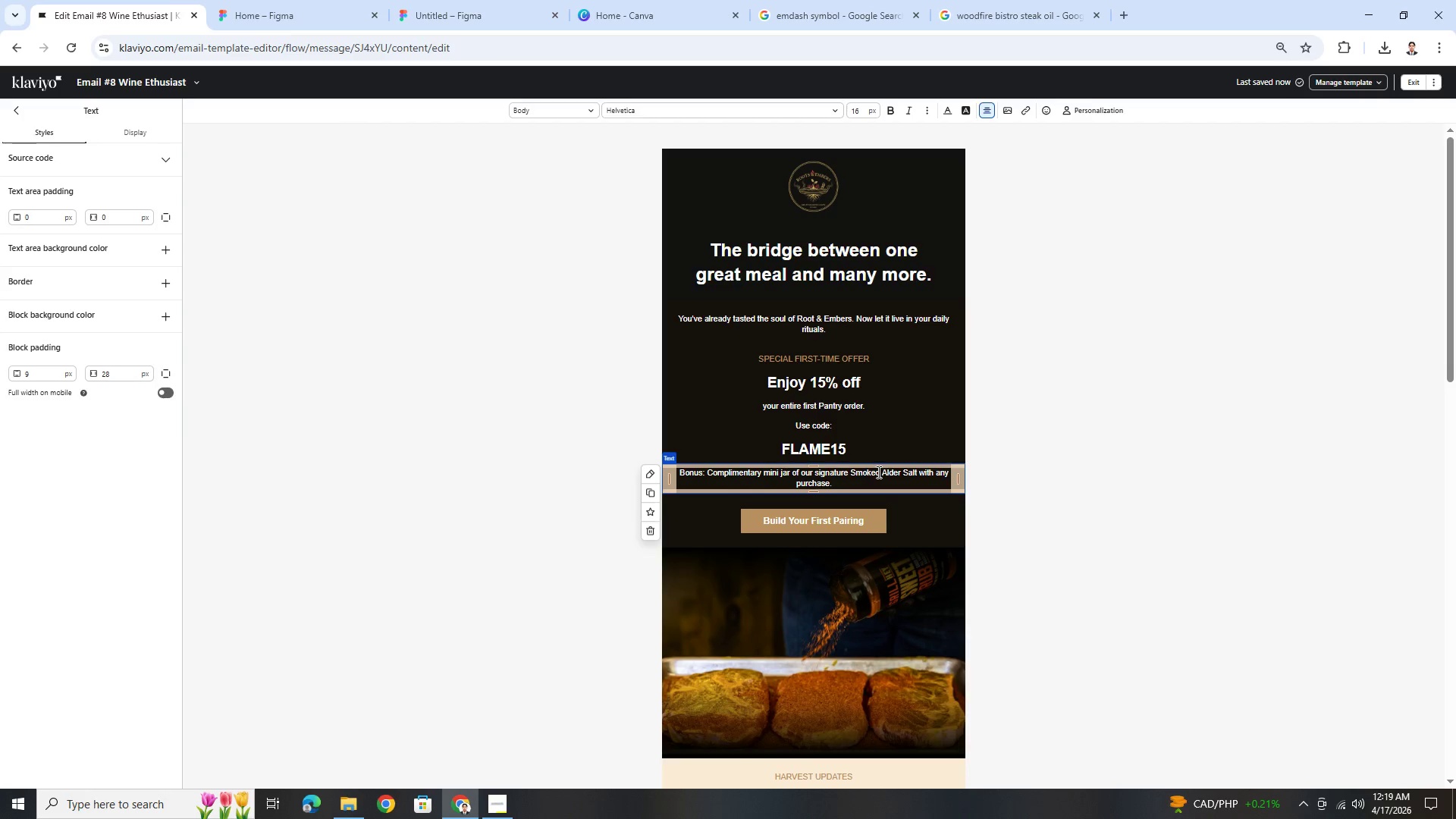 
left_click([1122, 432])
 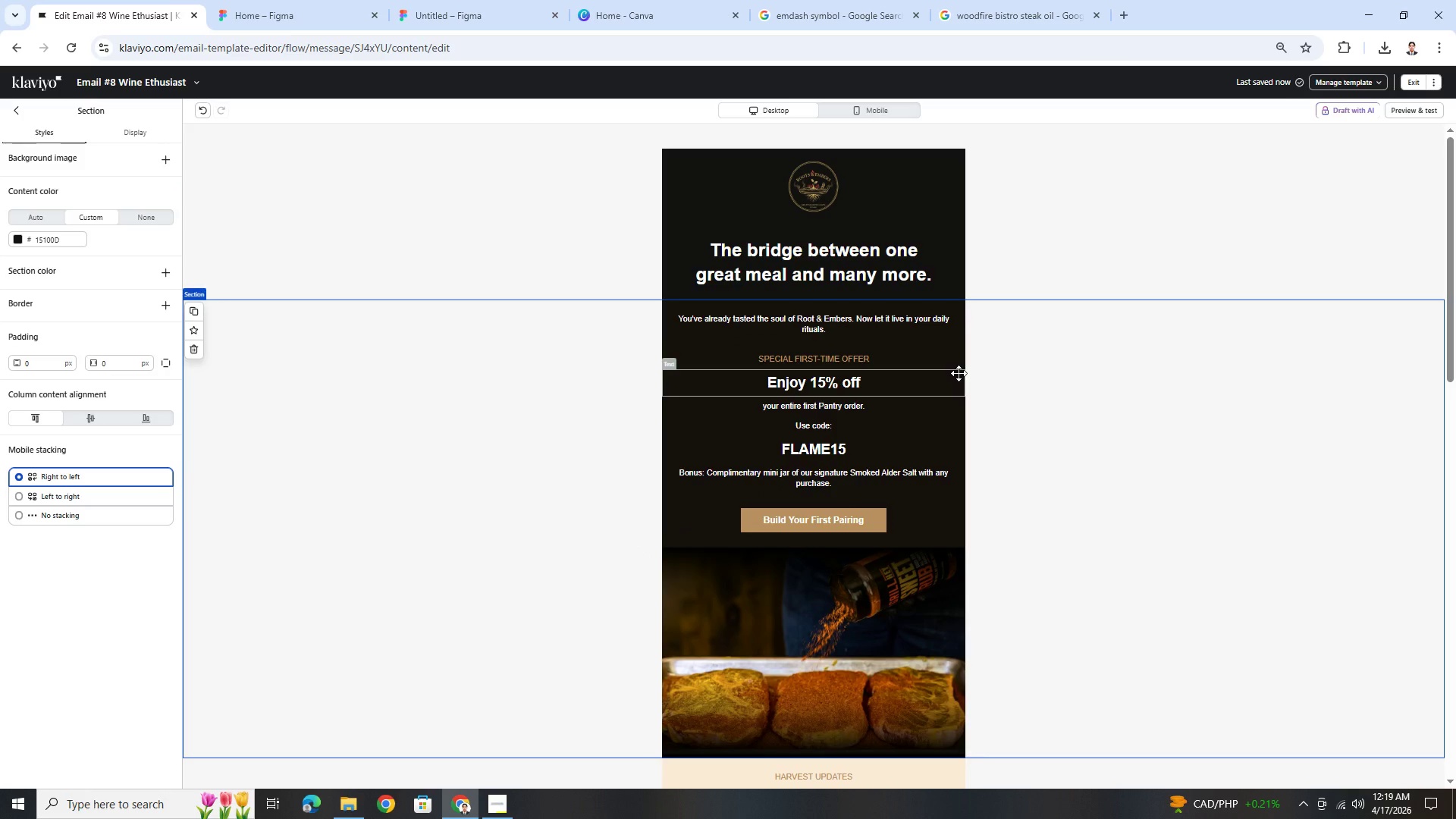 
wait(10.47)
 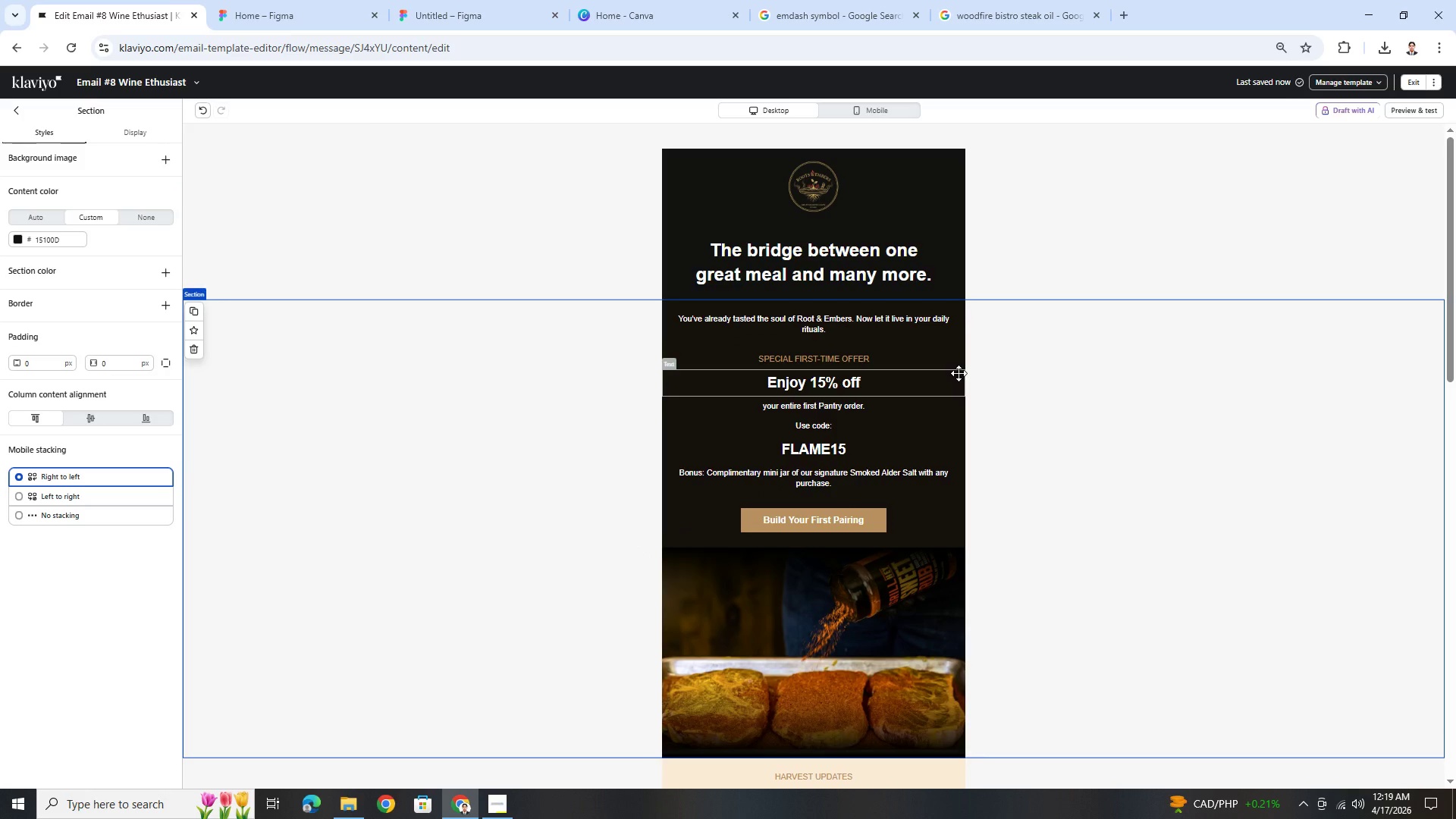 
left_click([664, 326])
 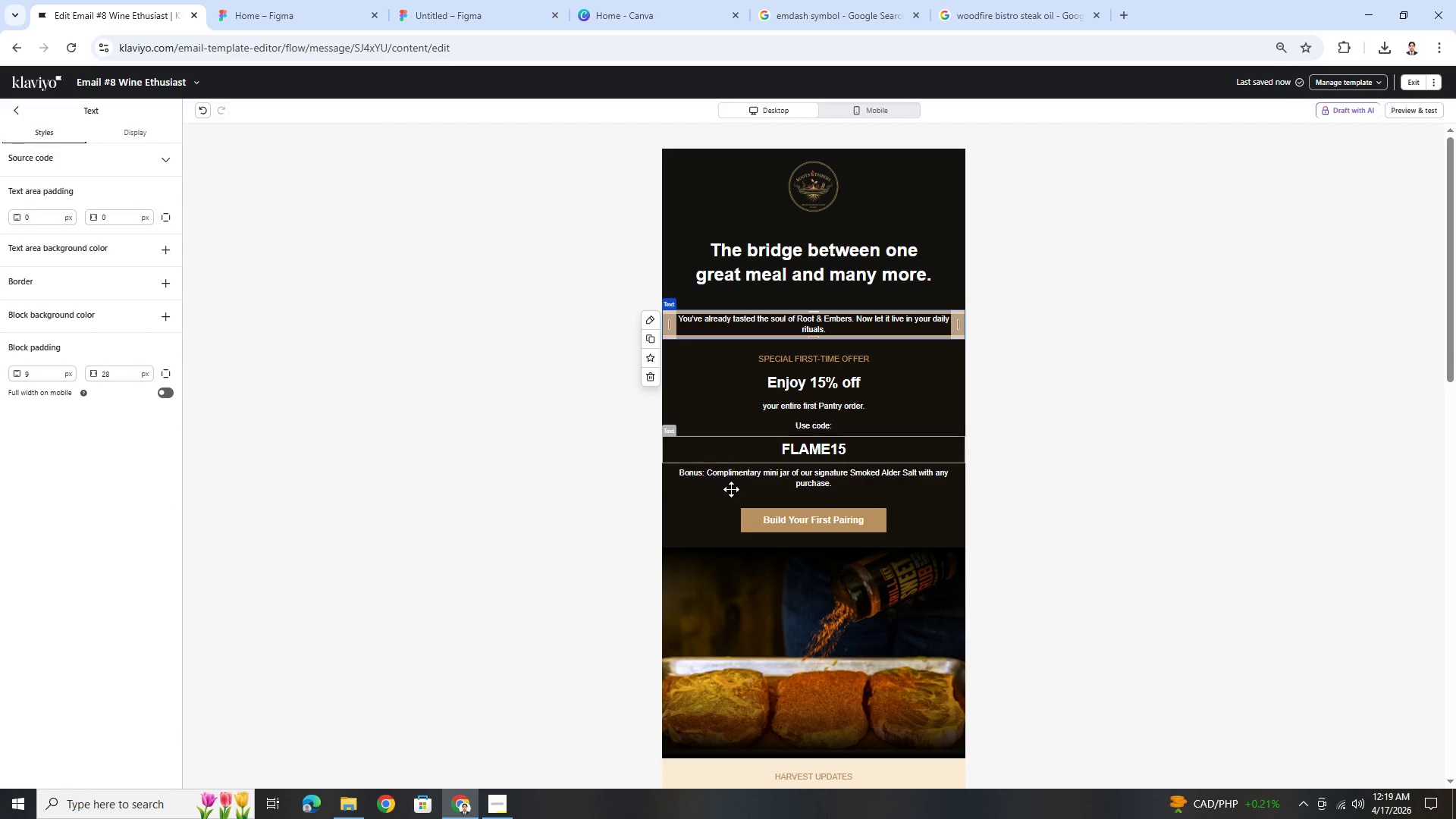 
left_click([730, 488])
 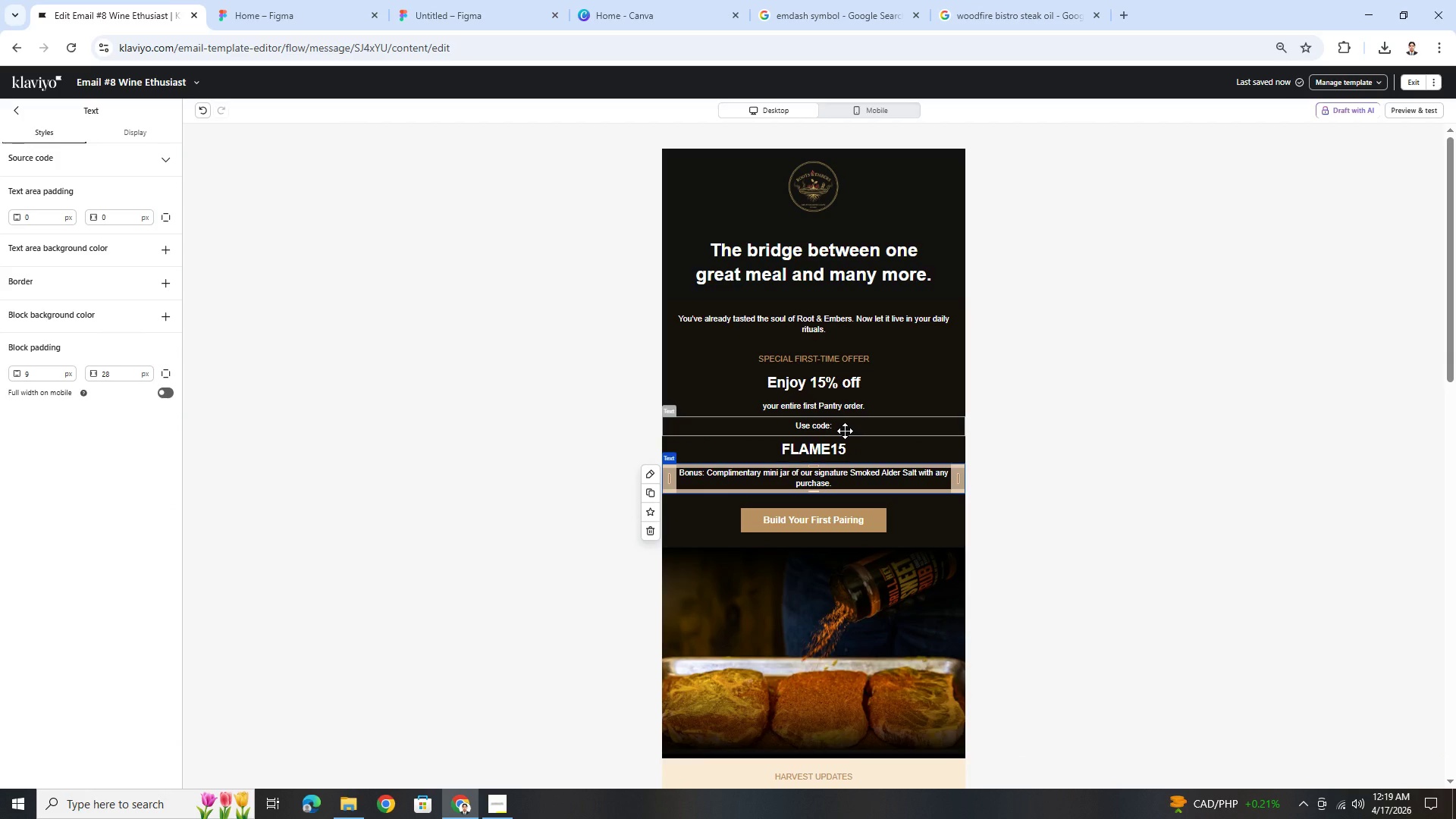 
wait(8.58)
 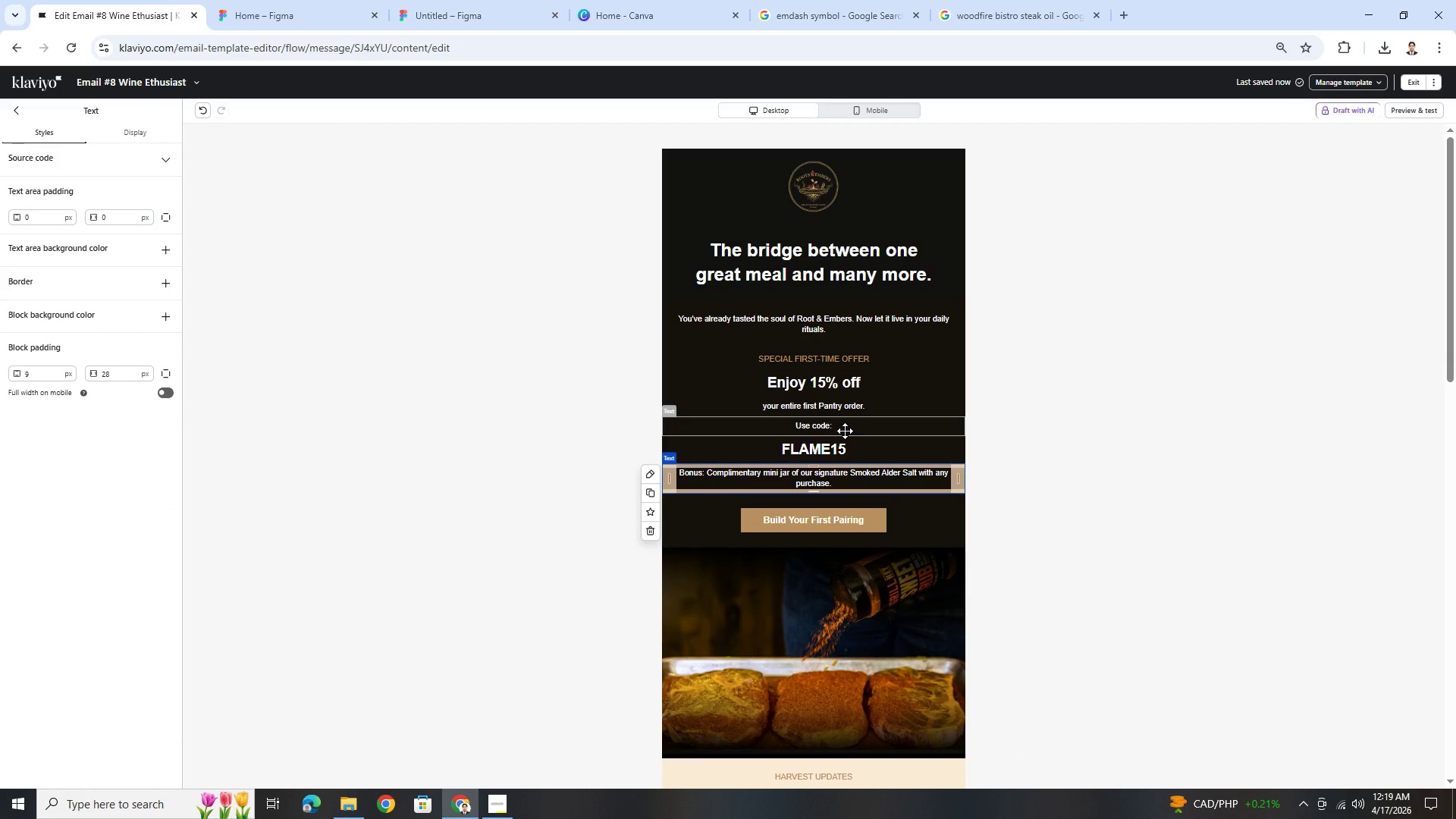 
left_click([1071, 504])
 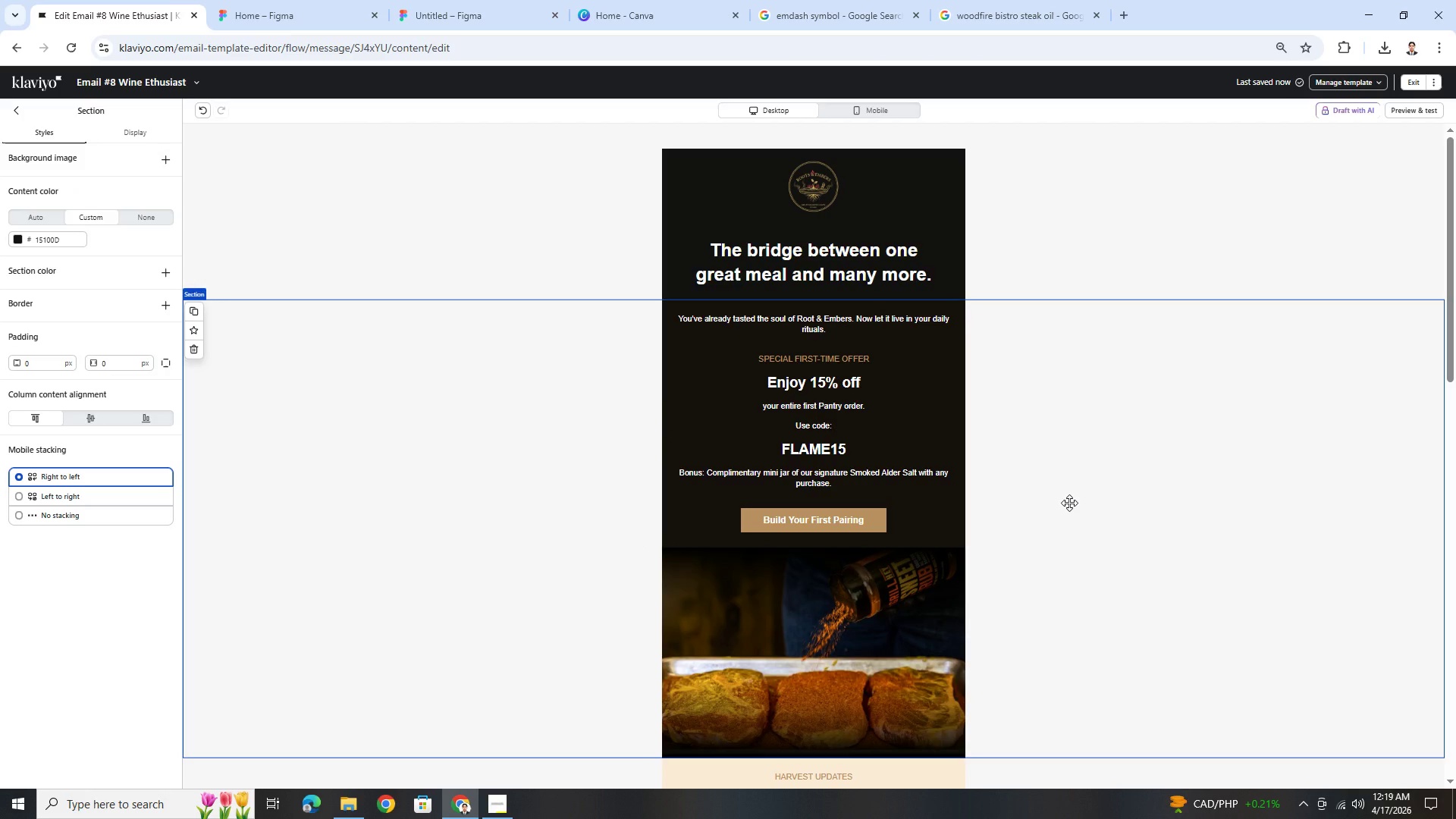 
wait(6.77)
 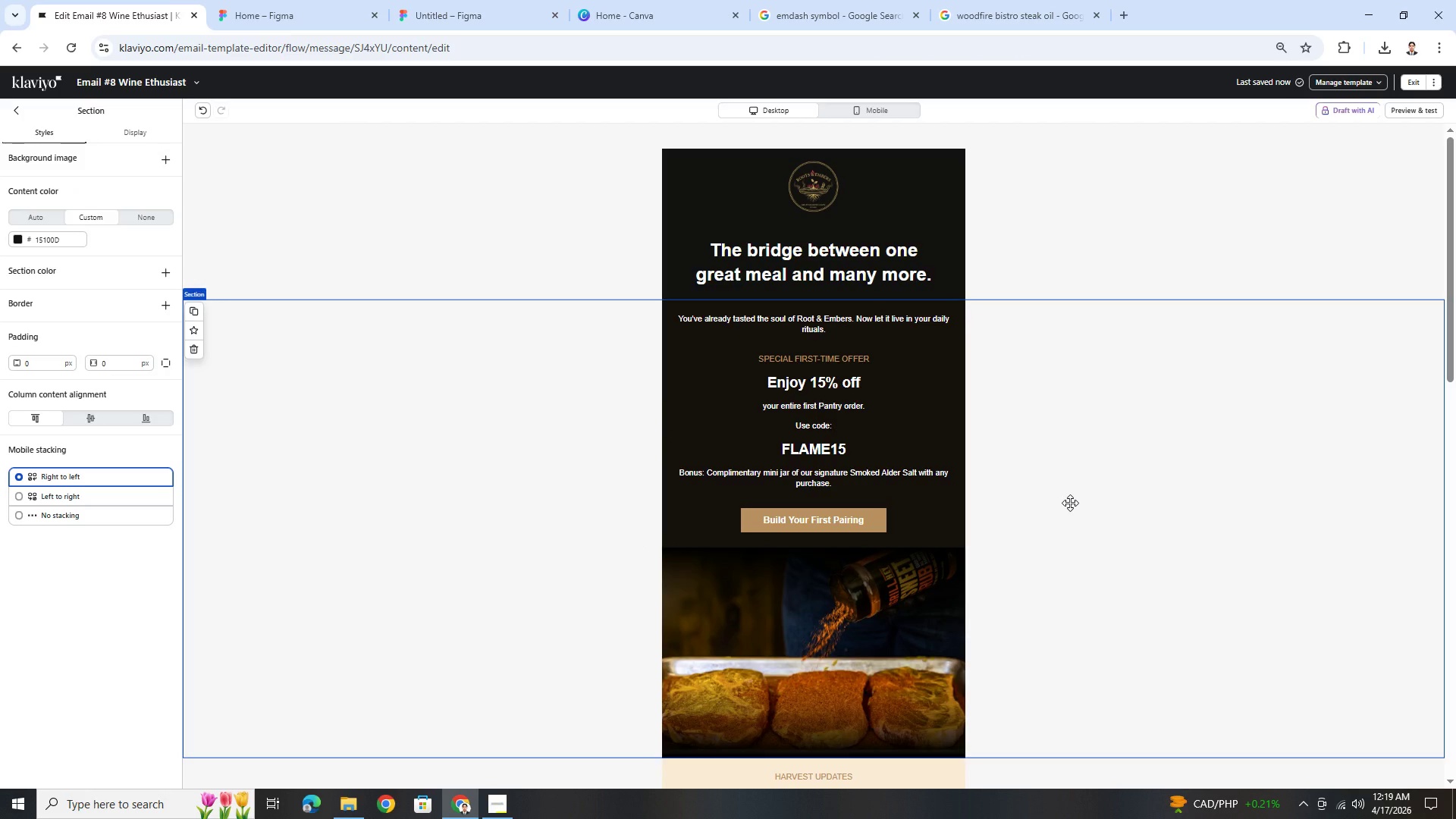 
scroll: coordinate [1069, 503], scroll_direction: down, amount: 1.0
 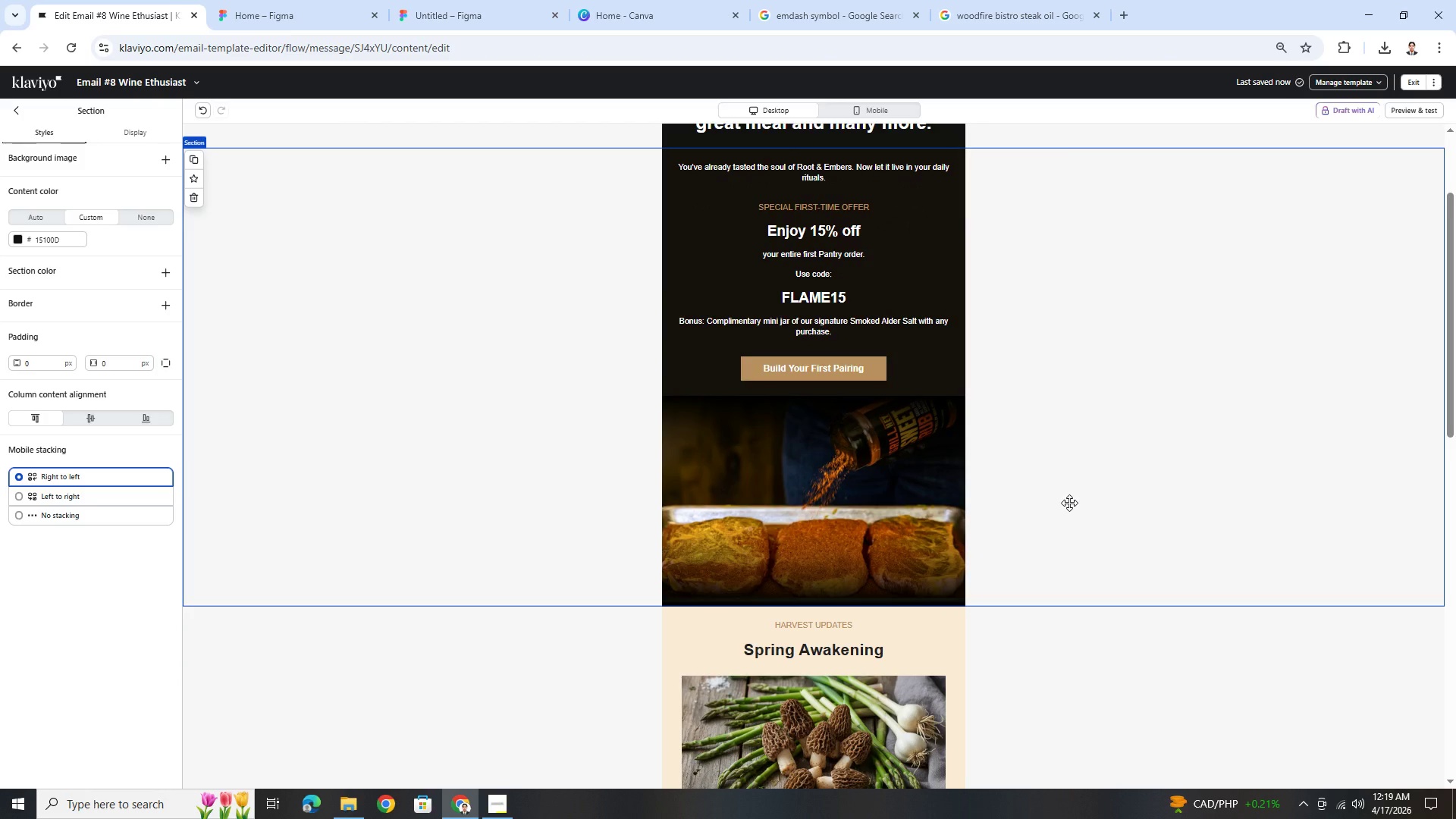 
wait(5.98)
 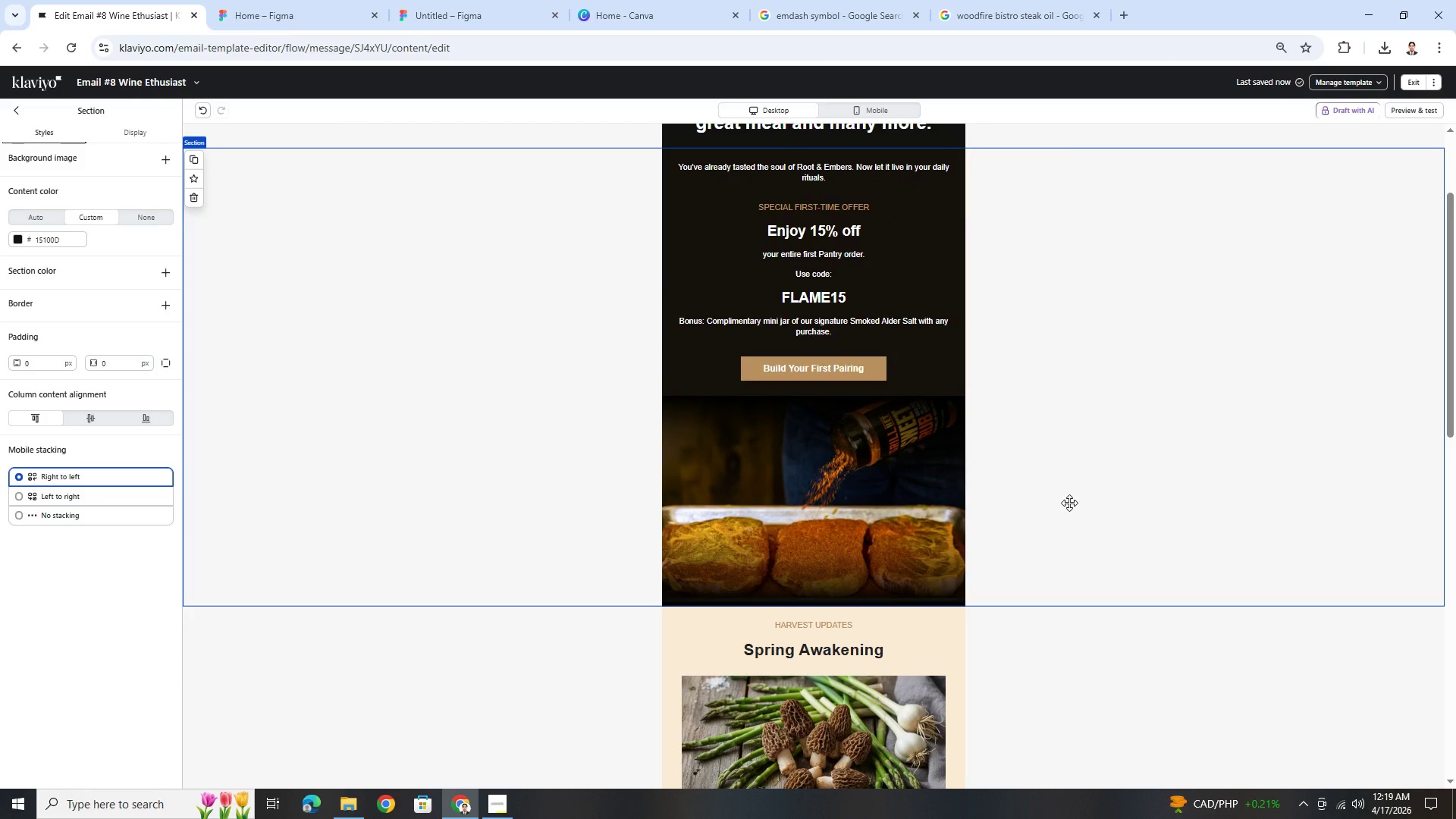 
scroll: coordinate [872, 429], scroll_direction: down, amount: 7.0
 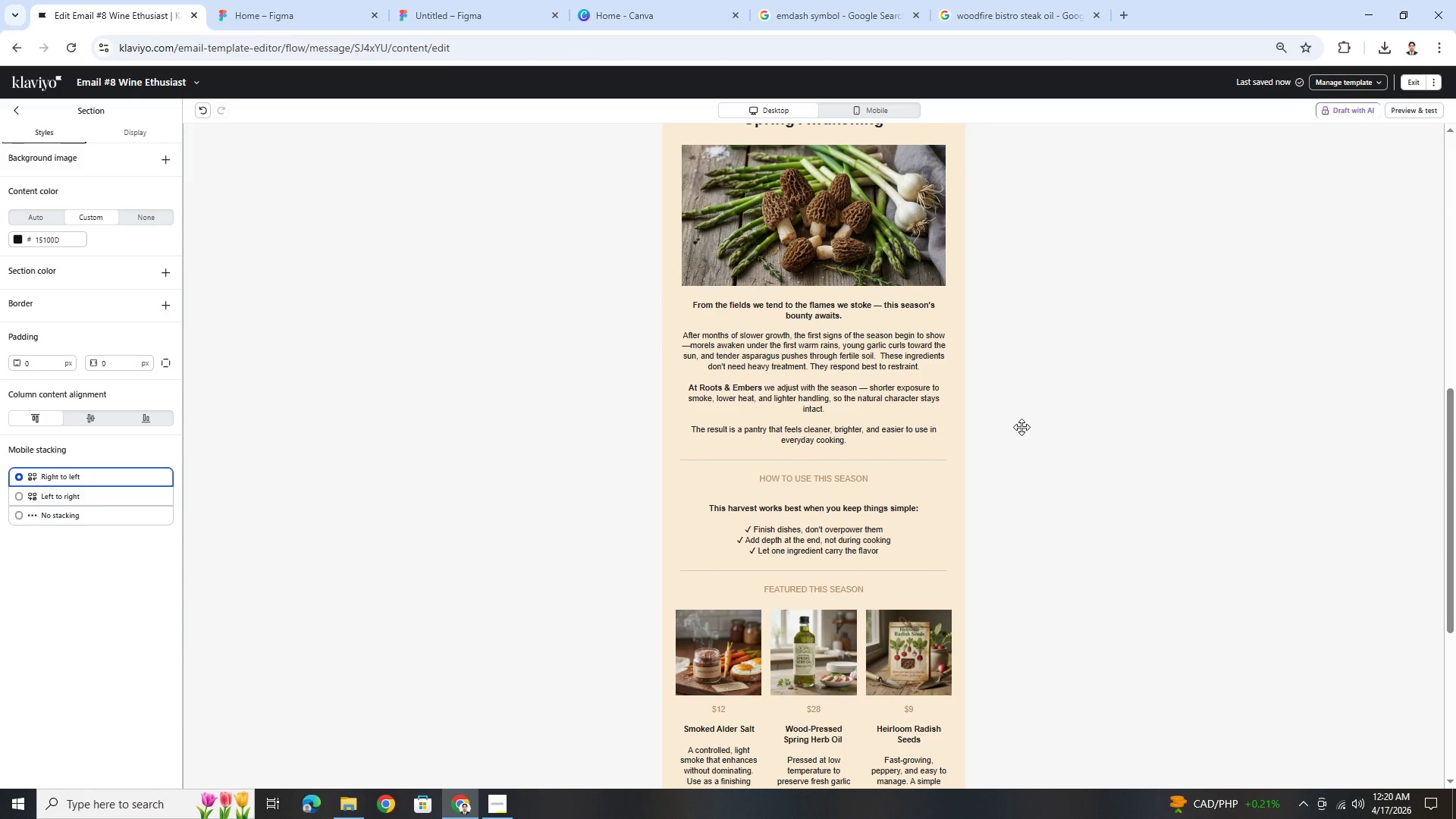 
scroll: coordinate [1021, 427], scroll_direction: up, amount: 2.0
 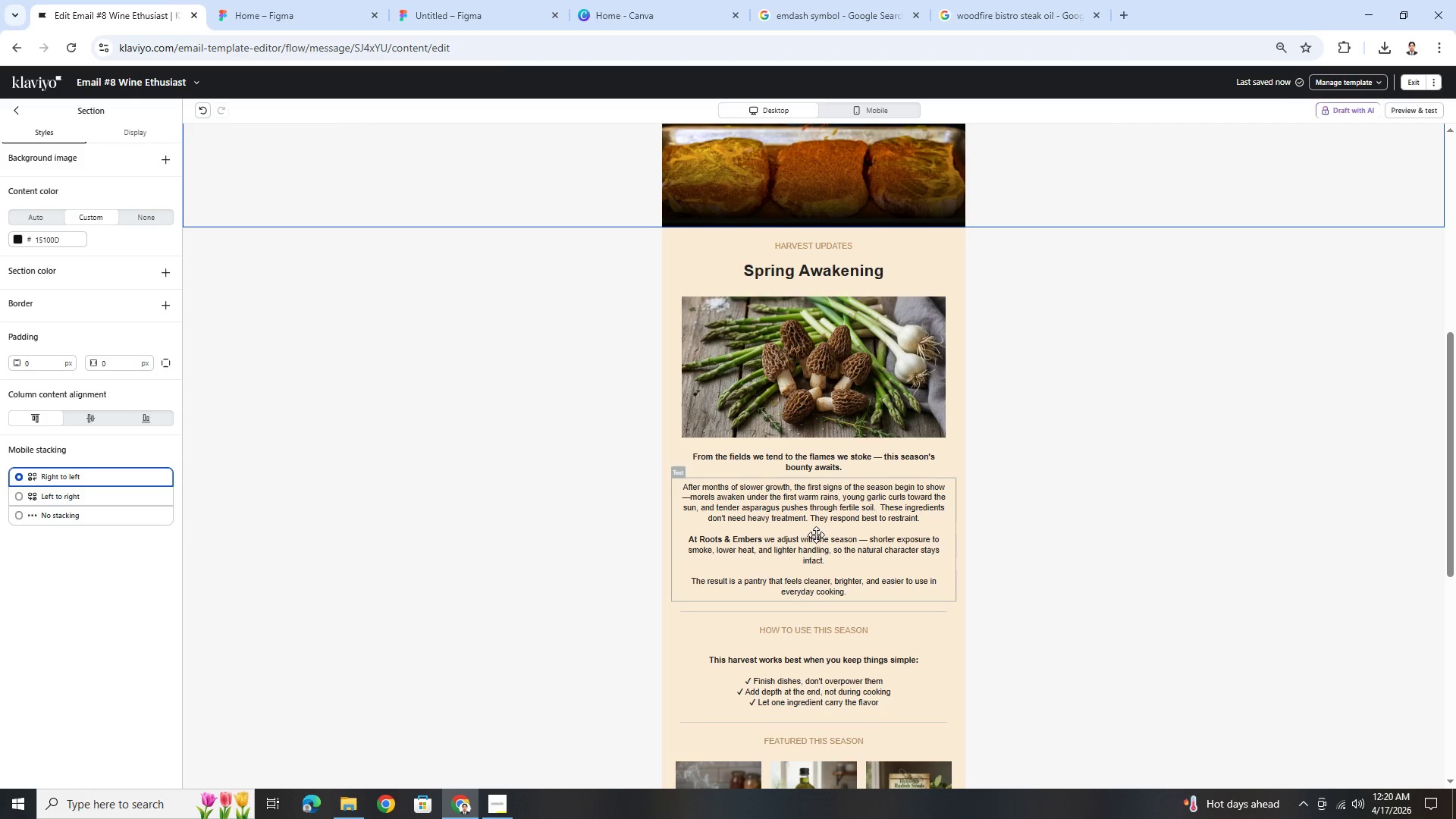 
scroll: coordinate [863, 516], scroll_direction: down, amount: 3.0
 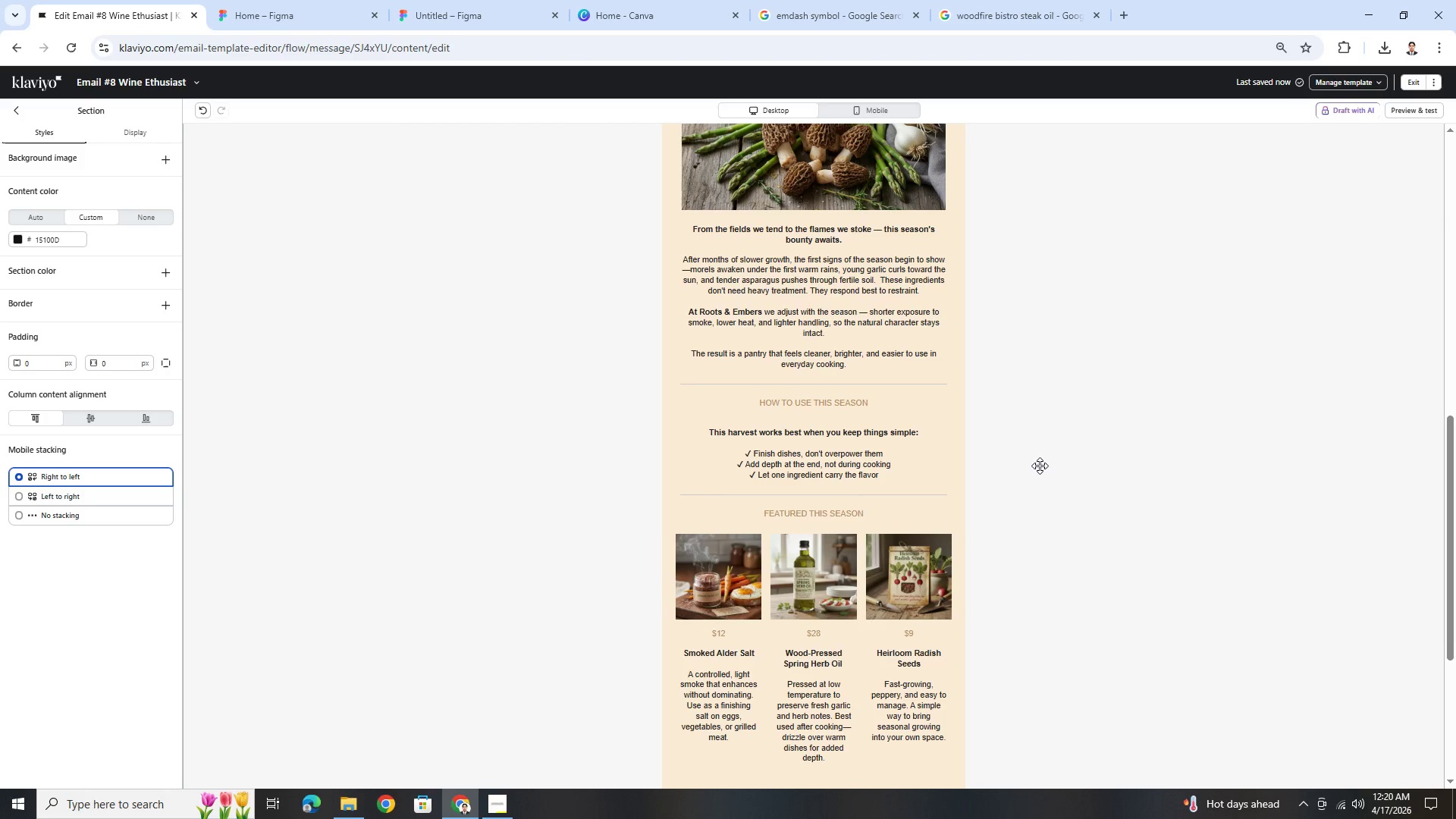 
scroll: coordinate [1040, 464], scroll_direction: up, amount: 2.0
 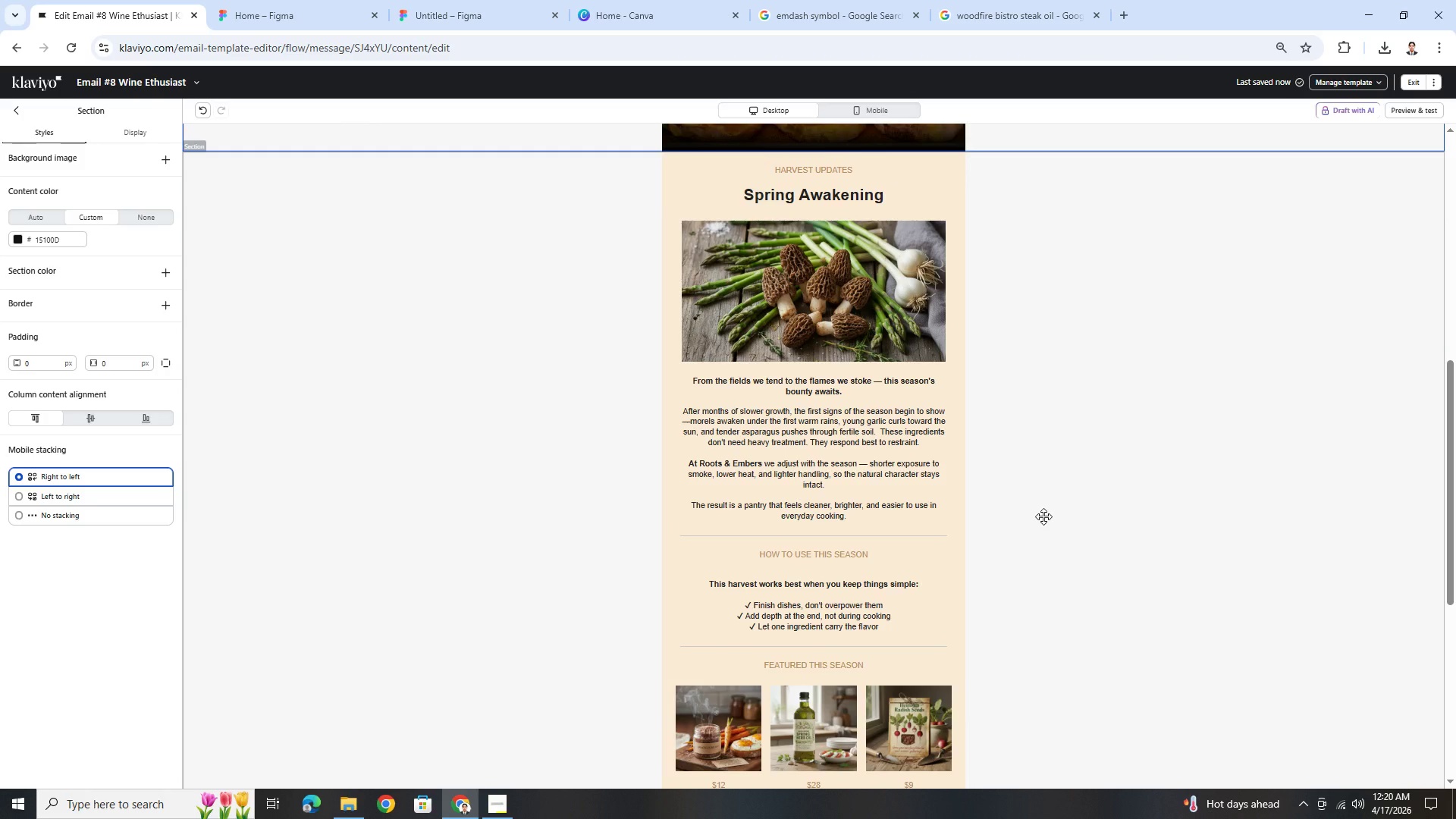 
scroll: coordinate [1045, 516], scroll_direction: down, amount: 6.0
 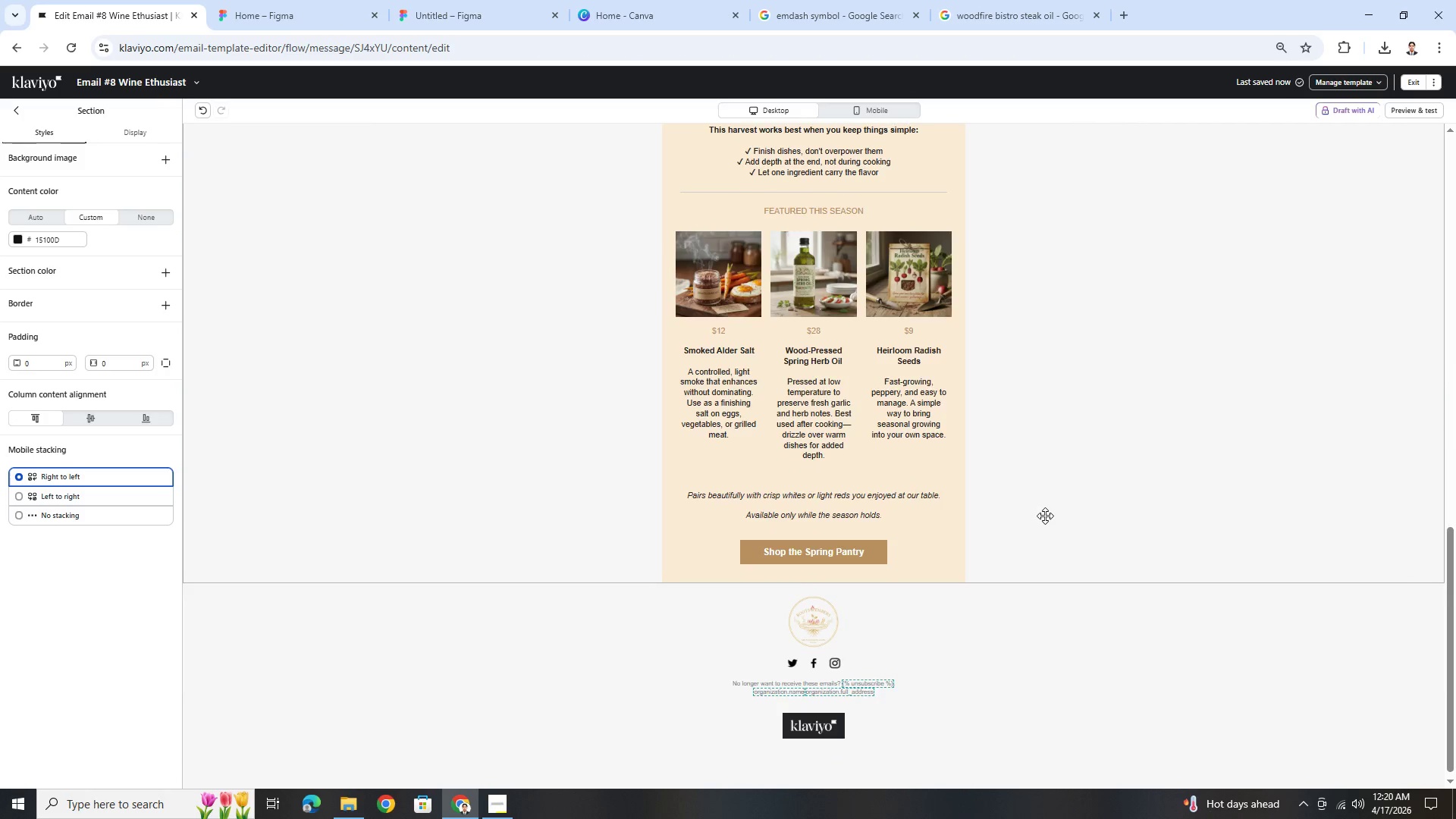 
scroll: coordinate [1045, 516], scroll_direction: up, amount: 7.0
 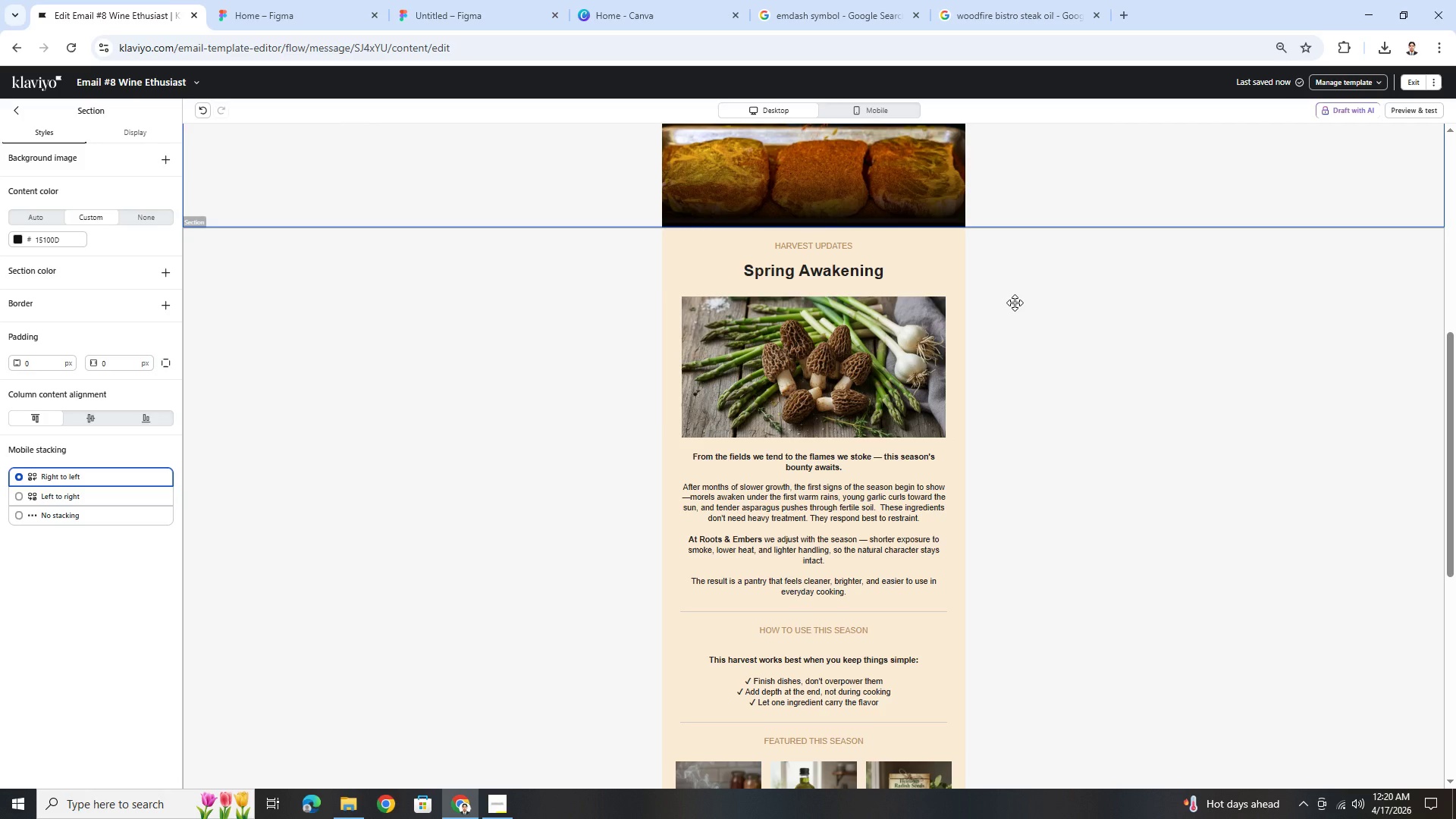 
left_click([1020, 309])
 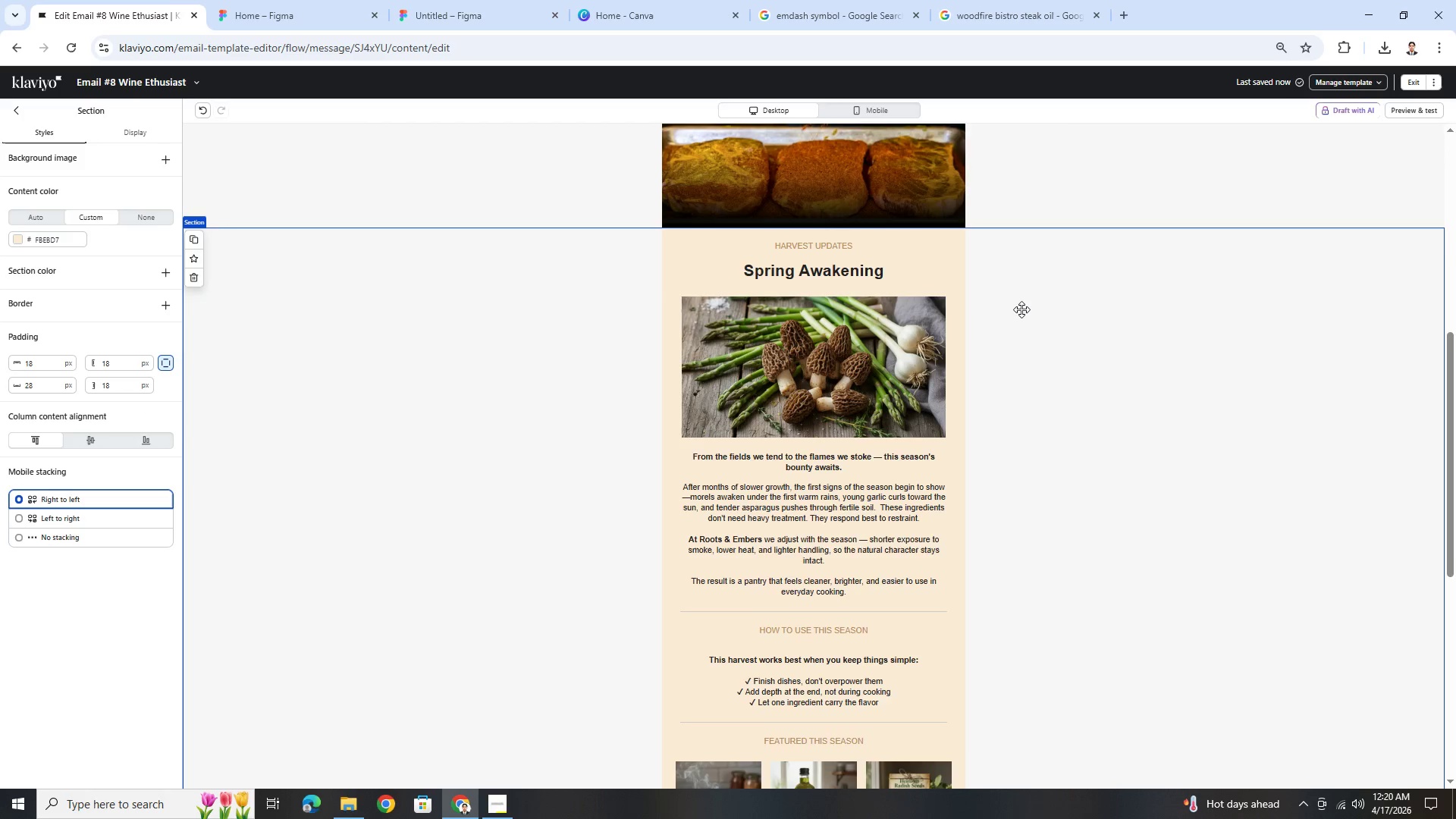 
scroll: coordinate [1021, 309], scroll_direction: up, amount: 4.0
 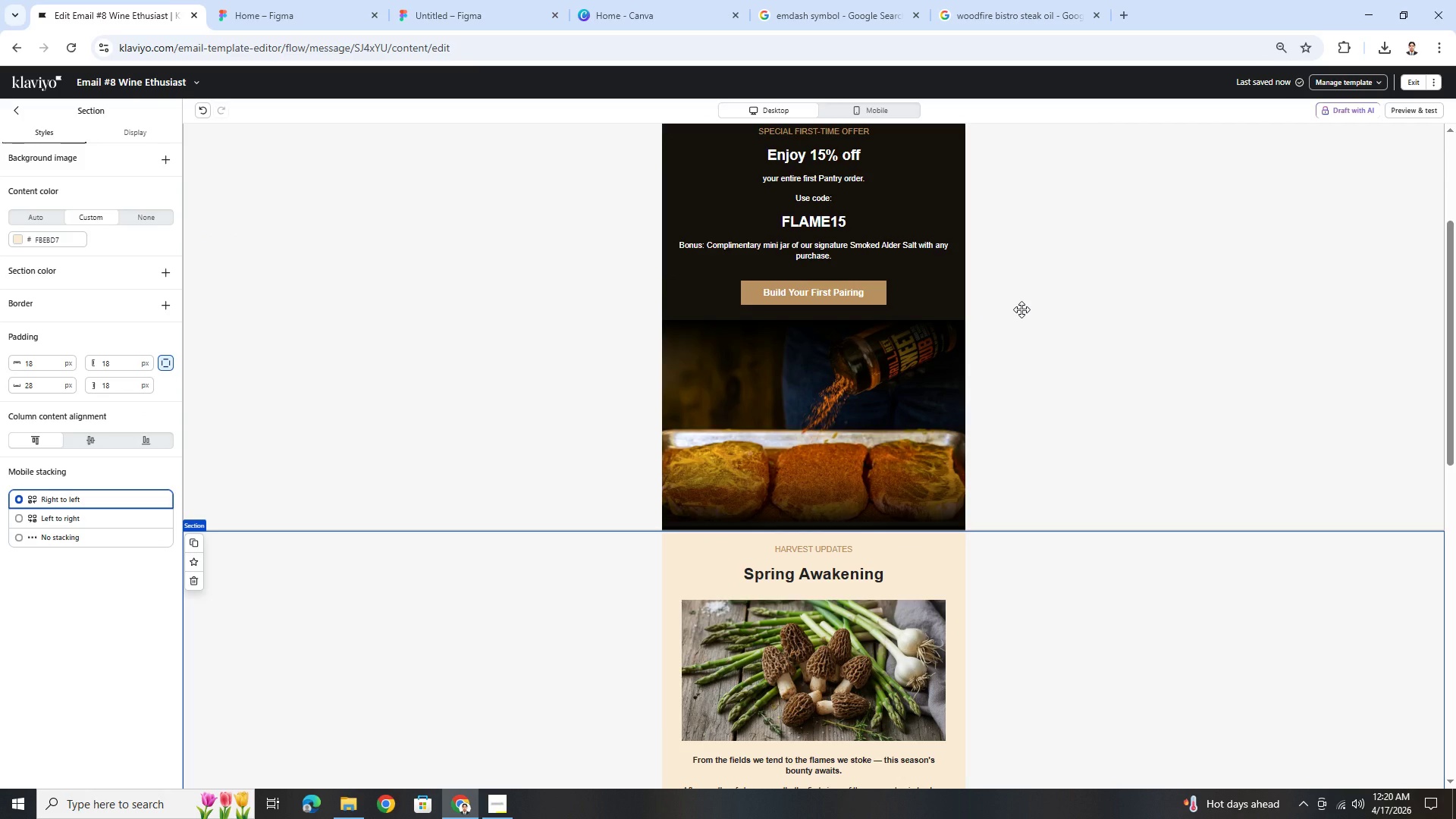 
scroll: coordinate [1021, 309], scroll_direction: down, amount: 7.0
 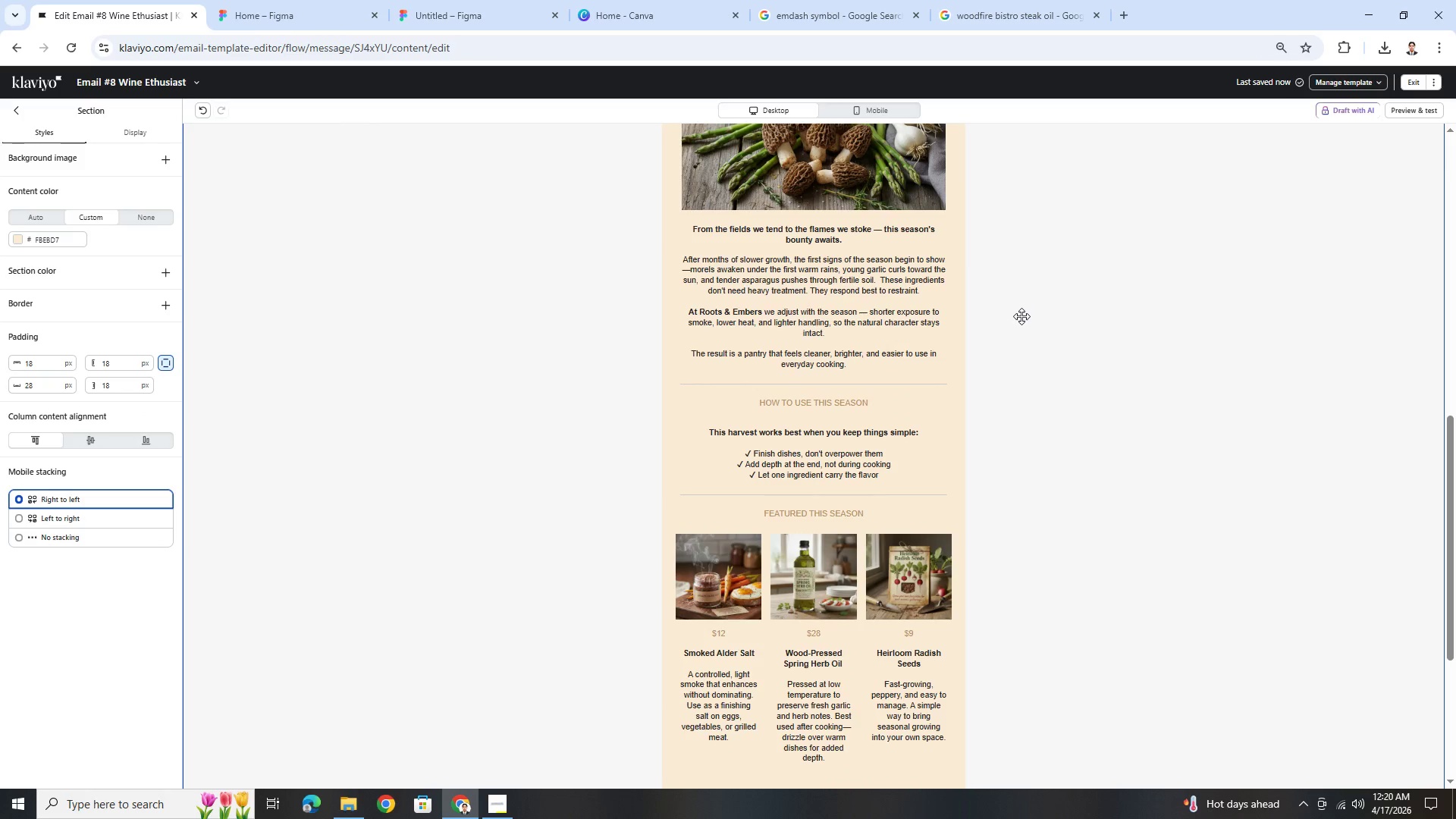 
scroll: coordinate [1018, 328], scroll_direction: up, amount: 5.0
 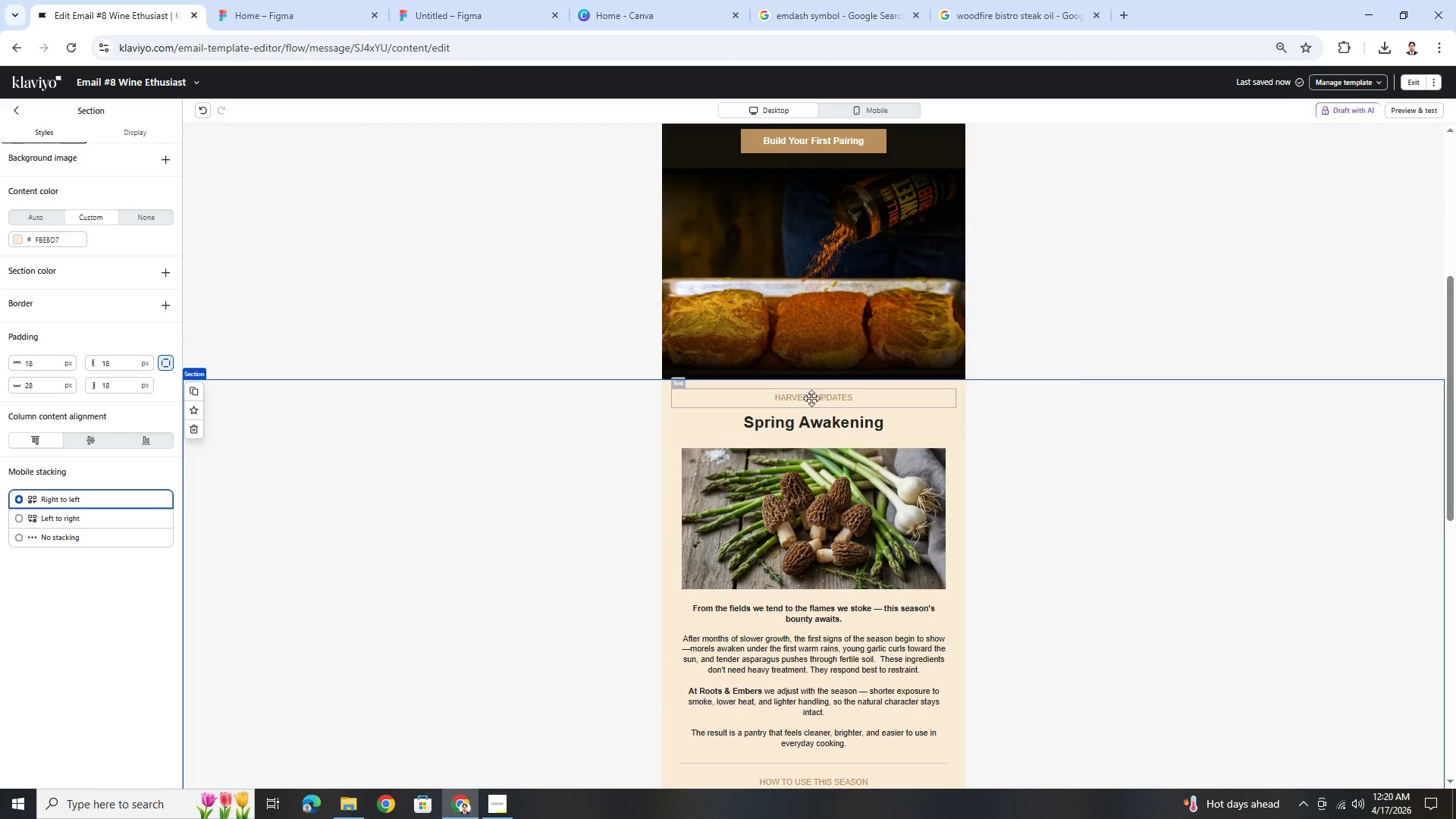 
left_click([814, 396])
 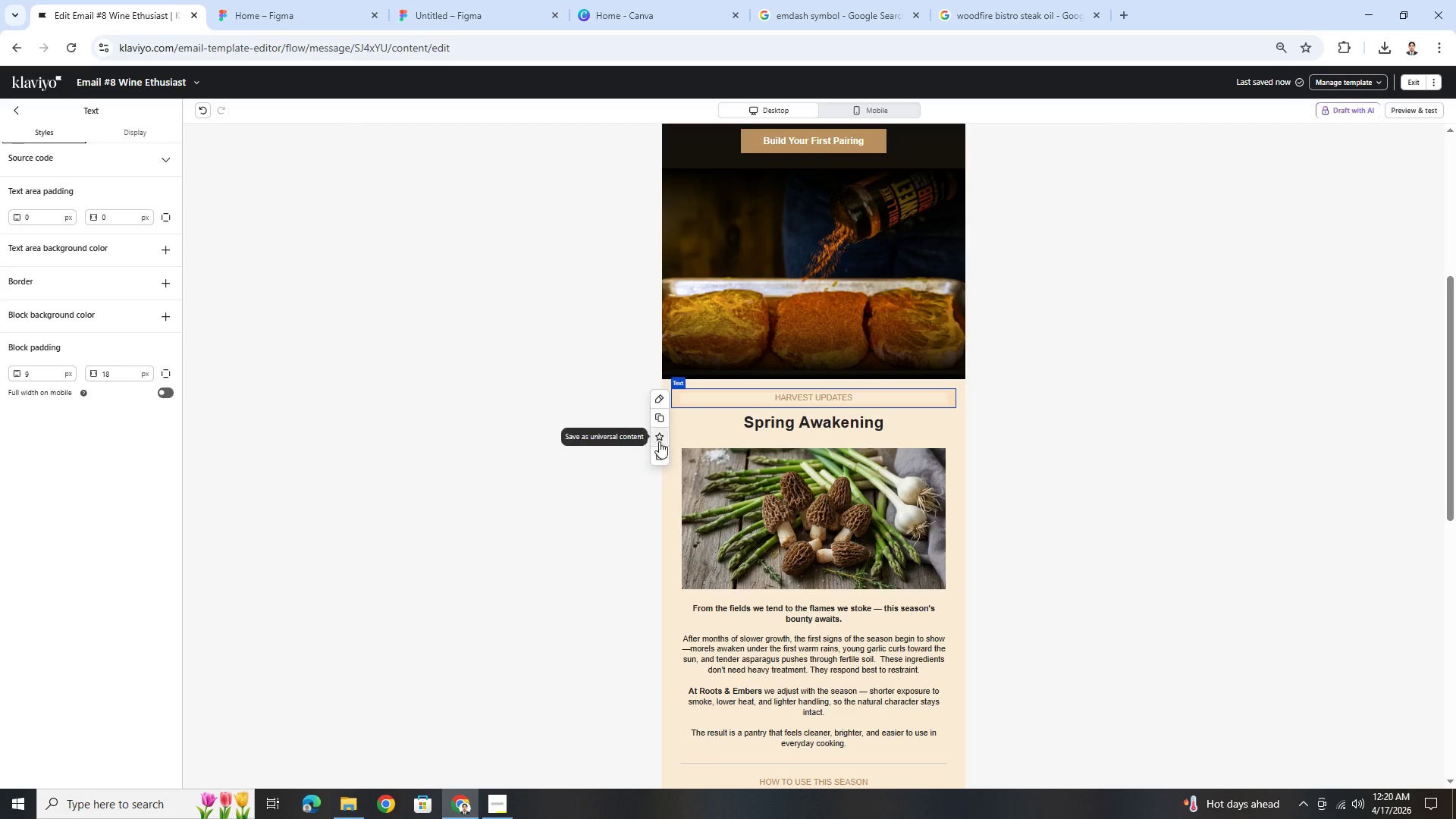 
left_click([661, 448])
 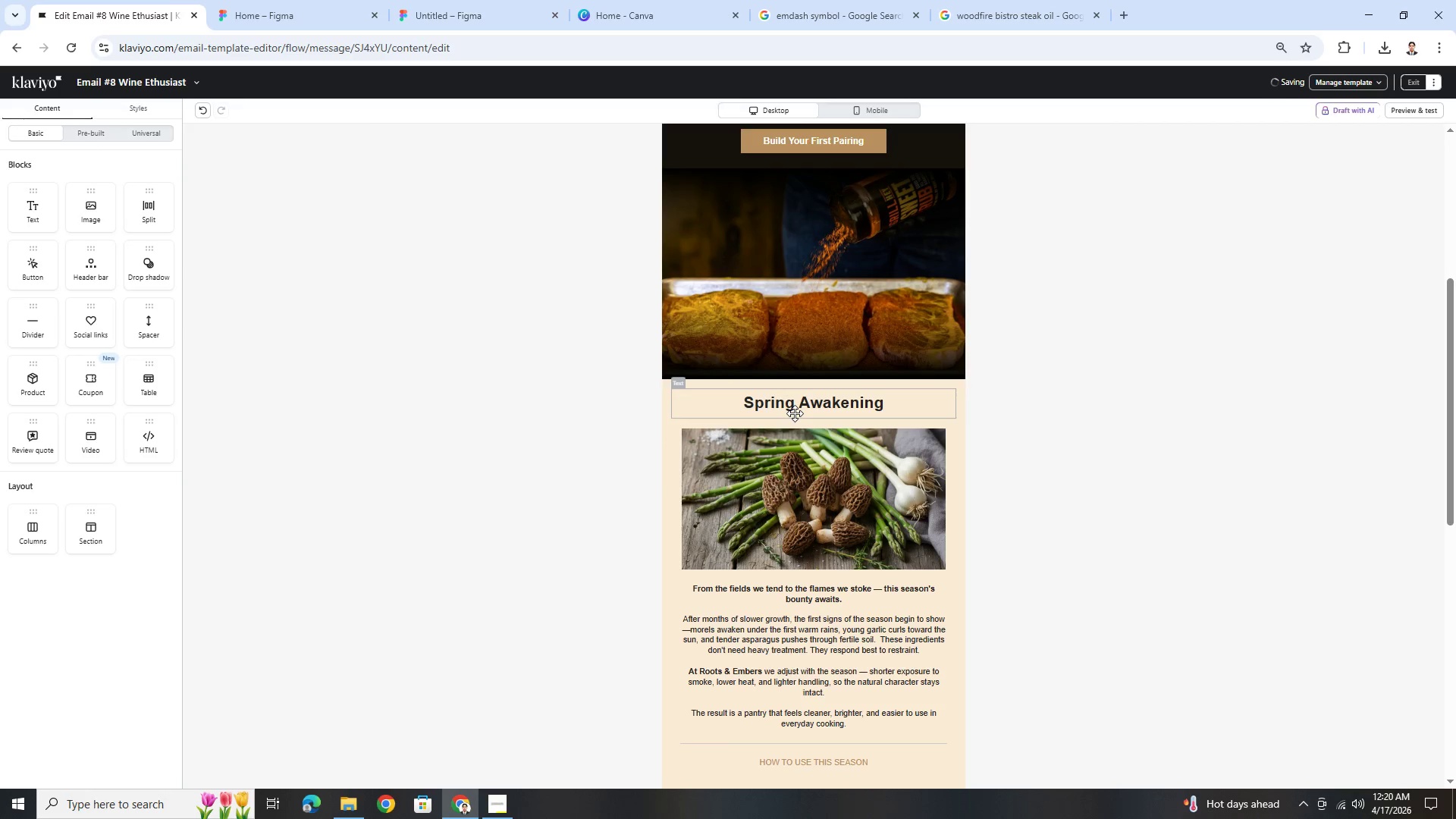 
left_click([797, 409])
 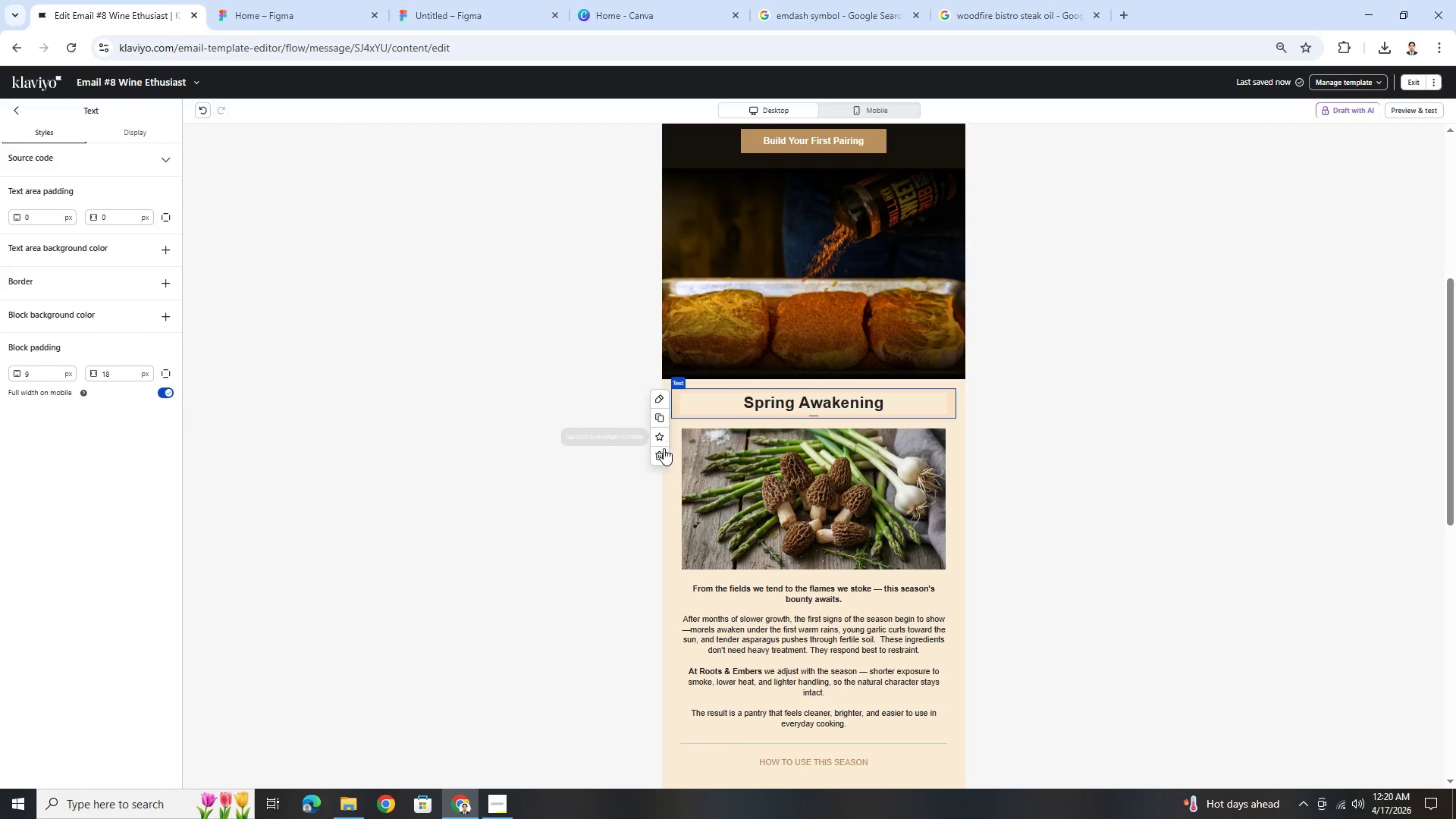 
left_click([661, 452])
 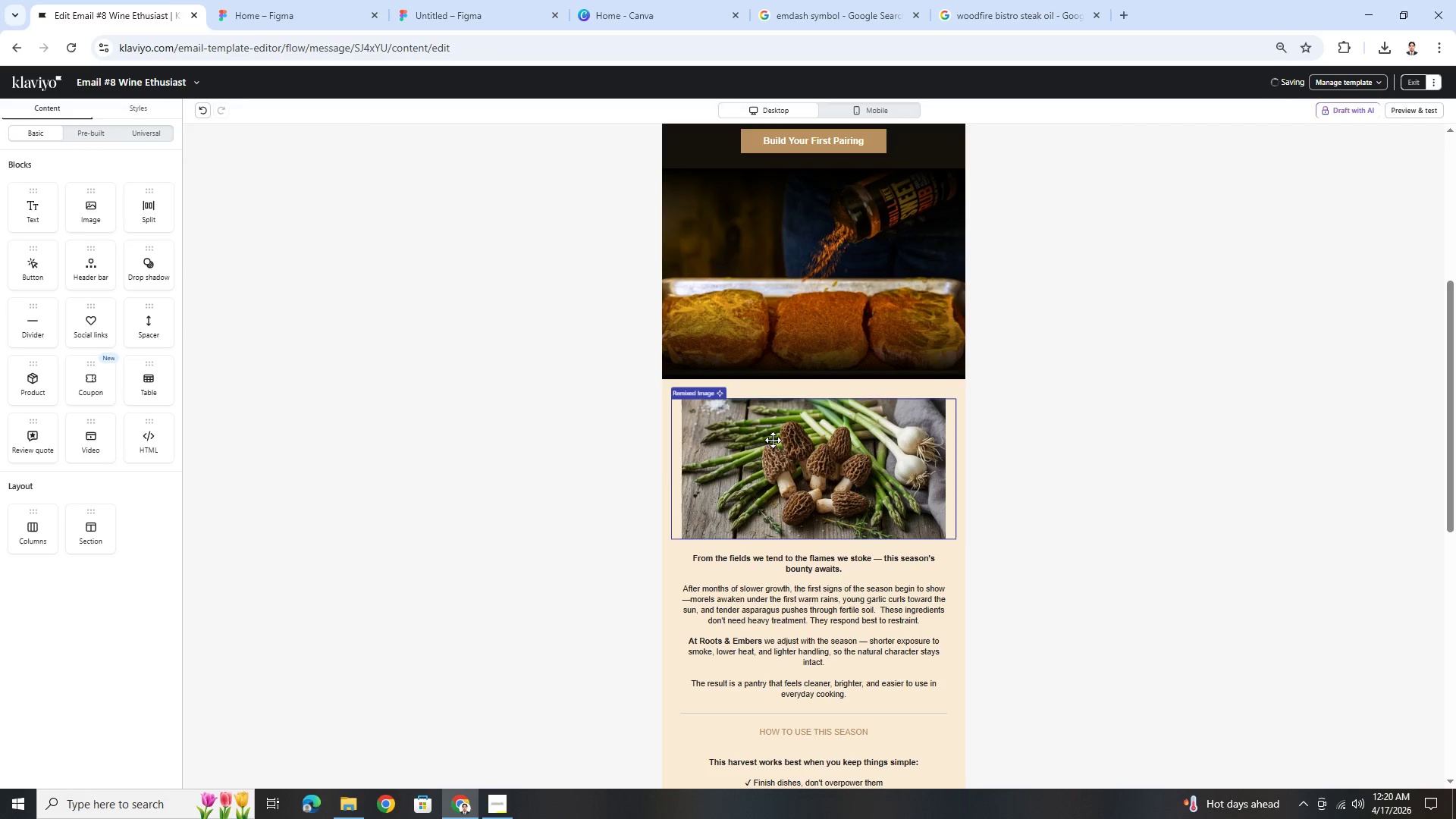 
left_click([773, 440])
 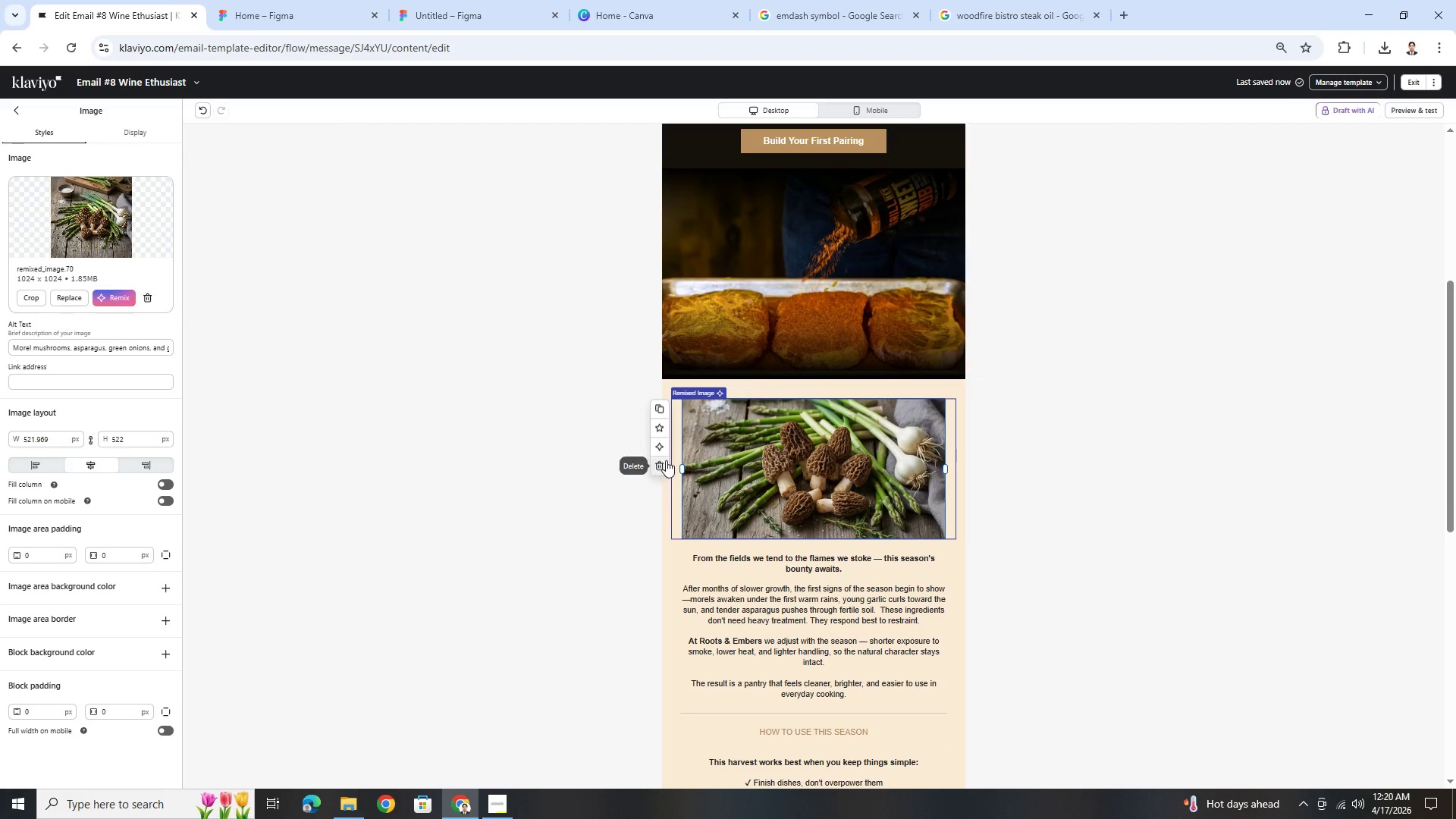 
left_click([666, 460])
 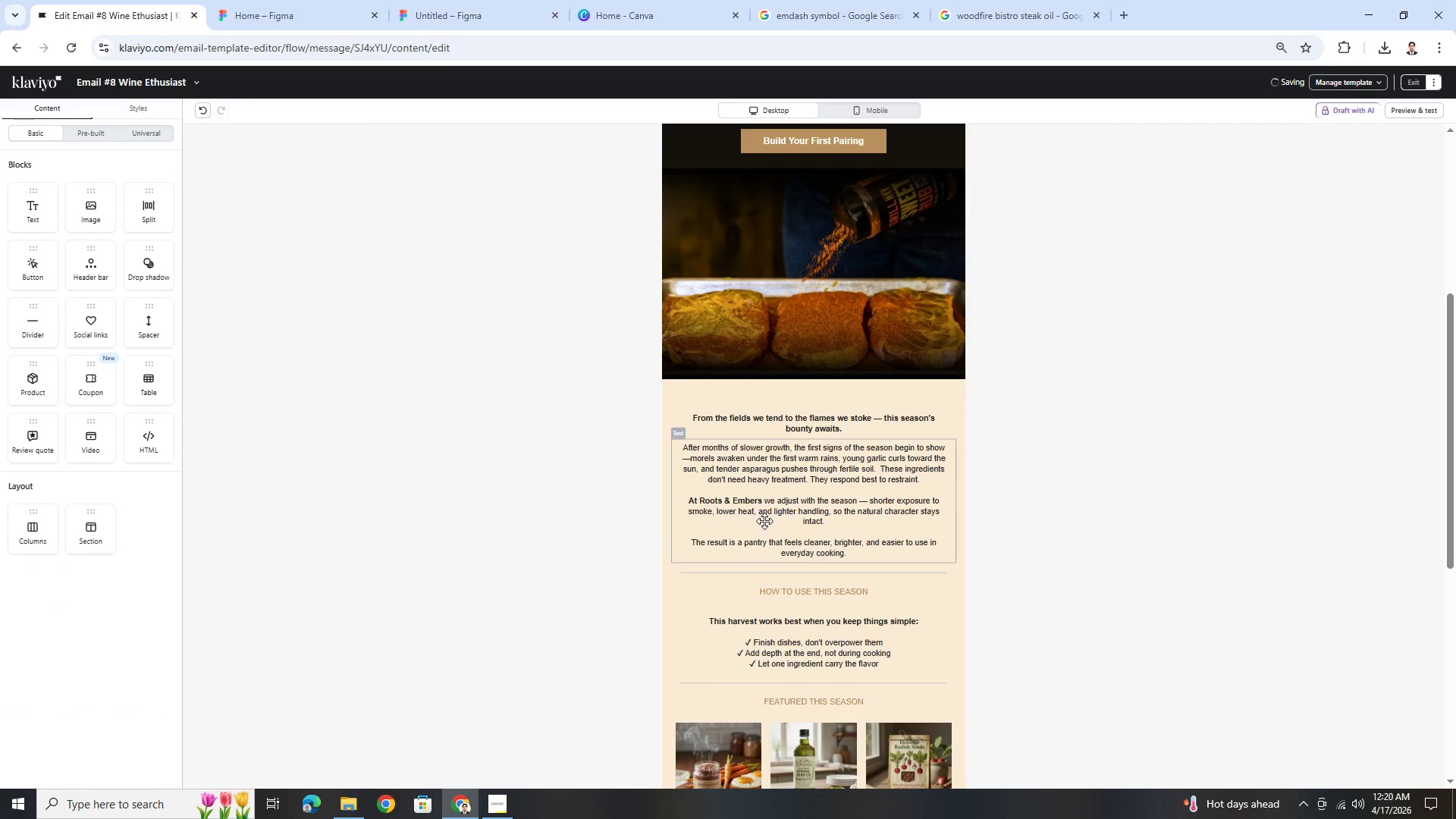 
left_click([767, 486])
 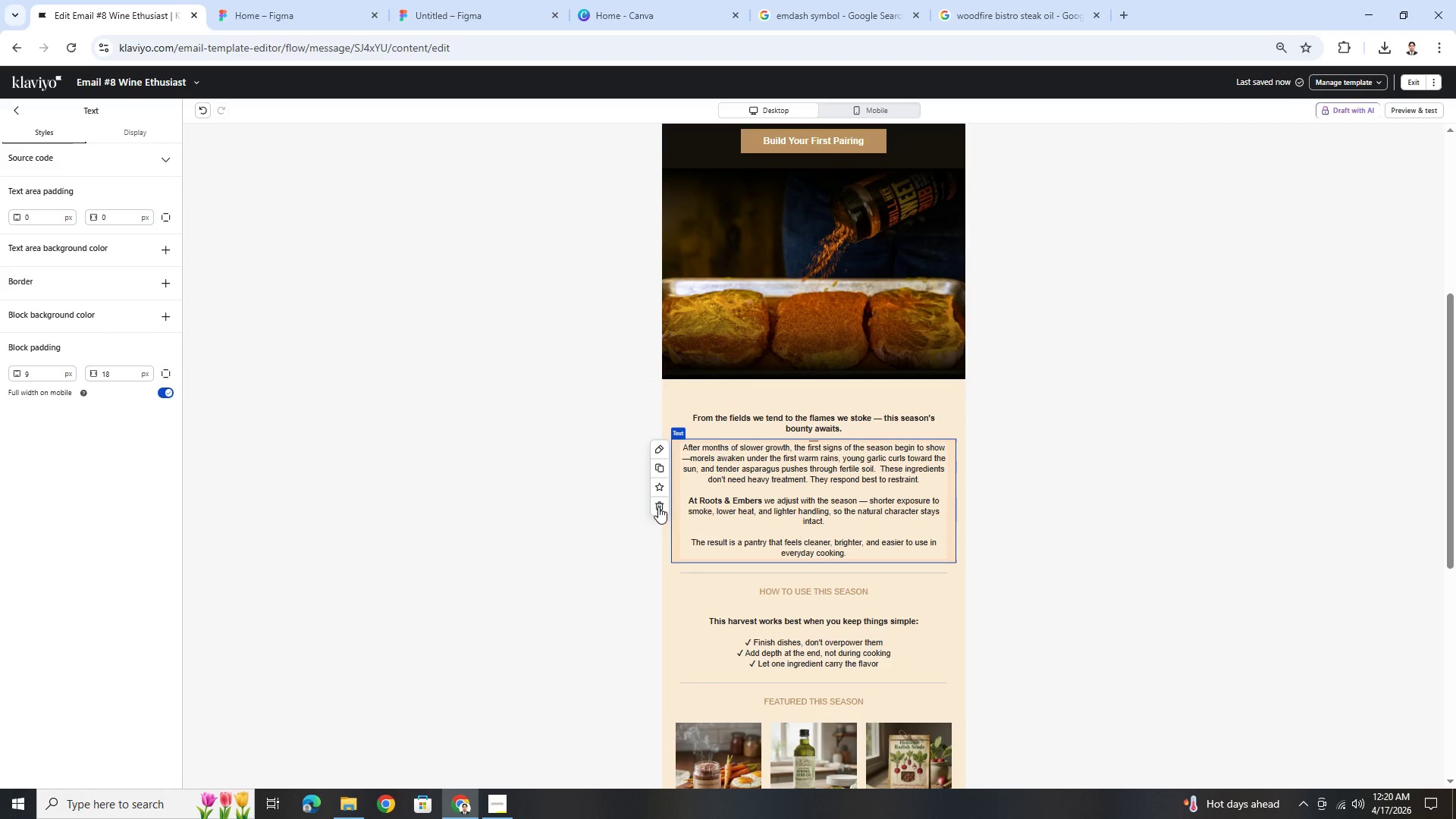 
left_click([658, 503])
 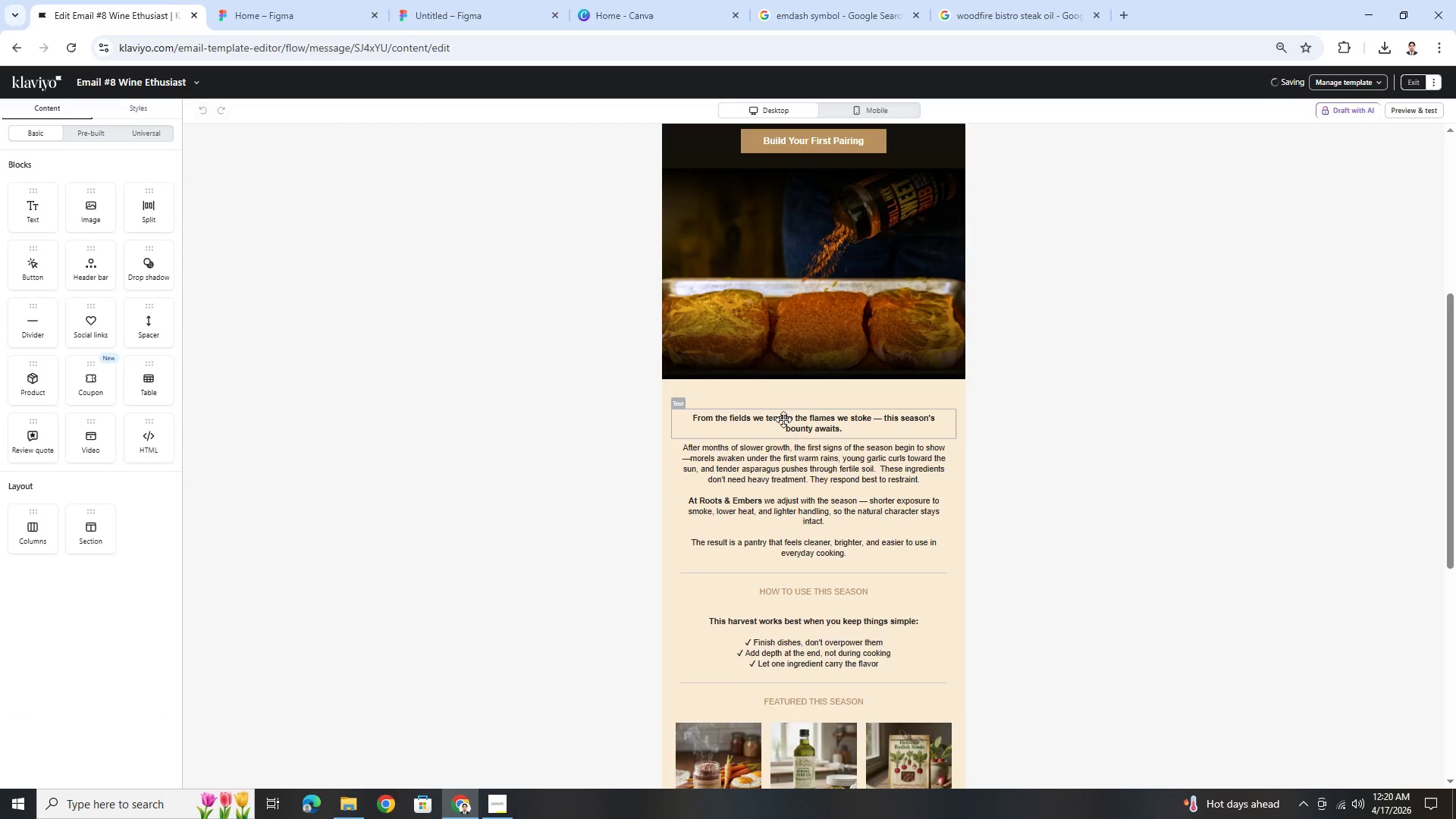 
left_click([783, 419])
 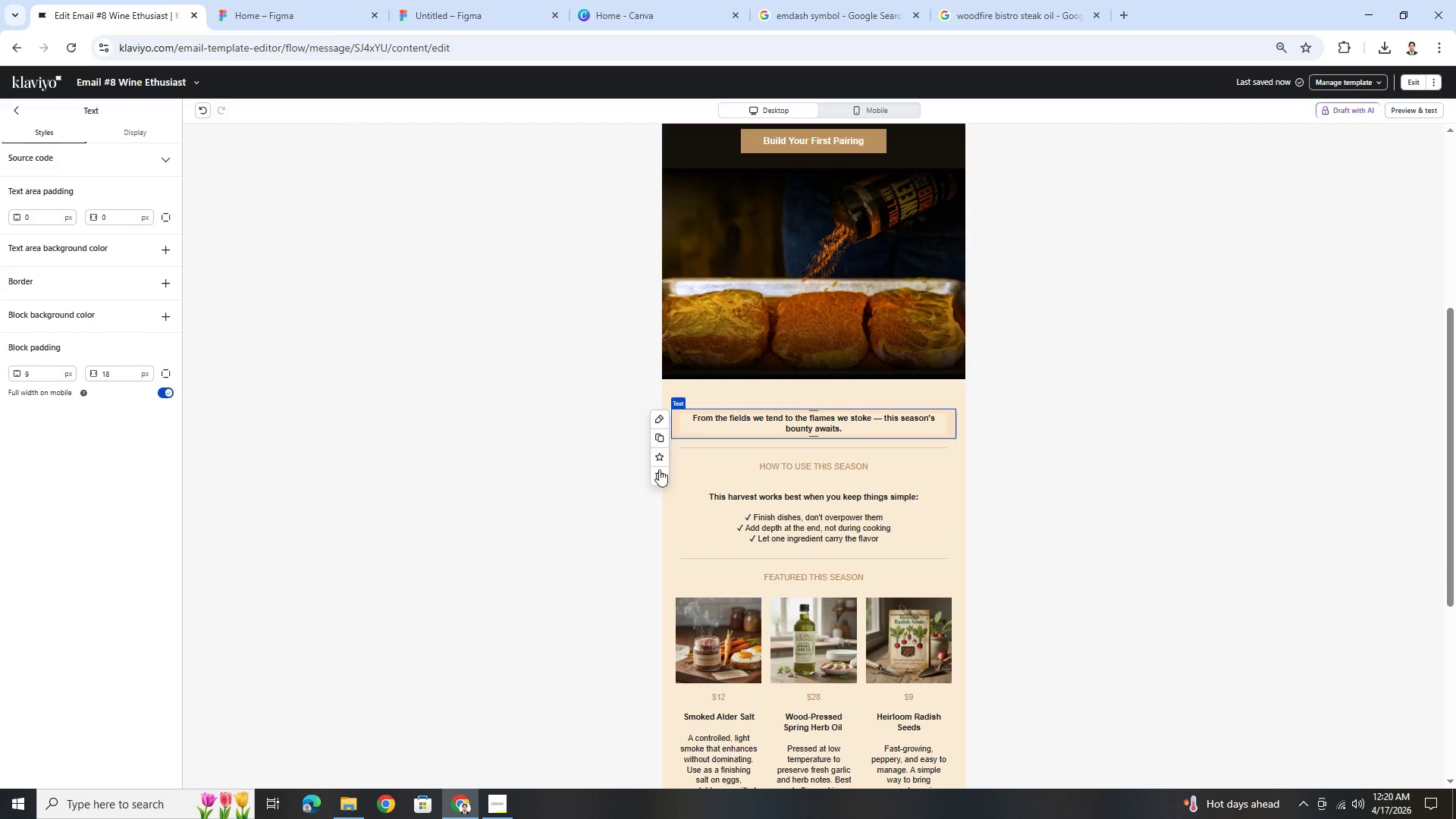 
left_click([658, 473])
 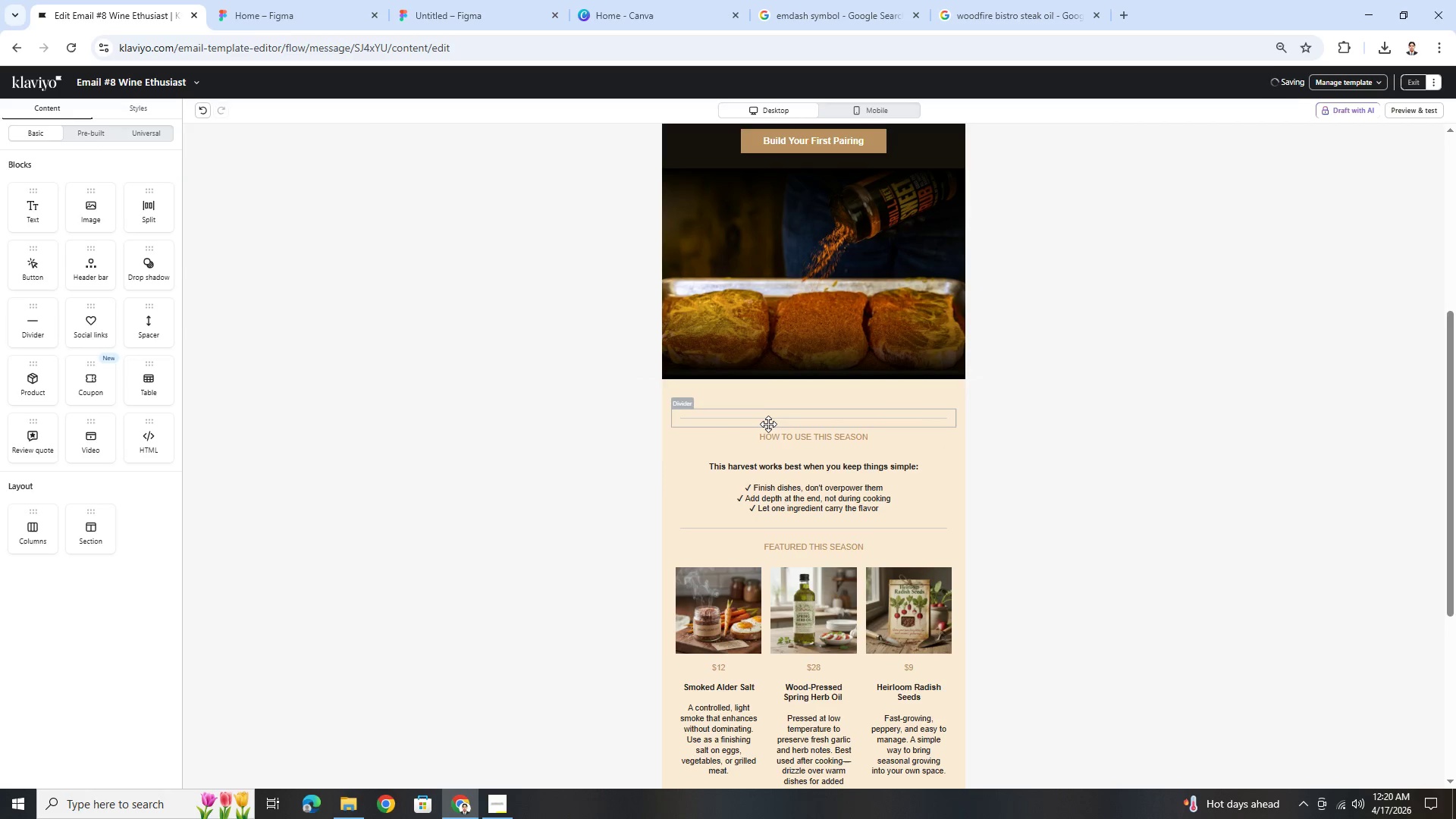 
left_click([658, 450])
 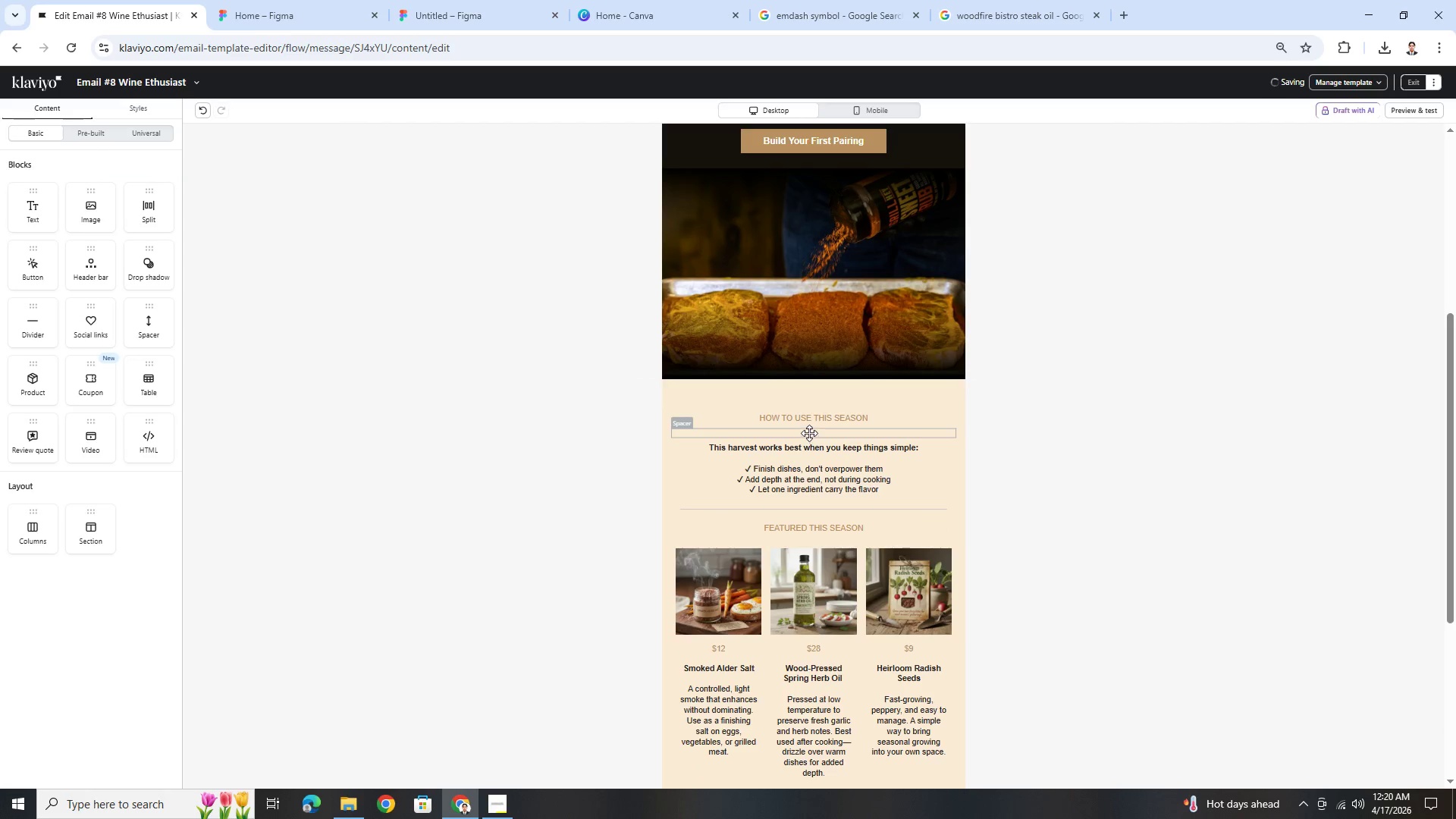 
left_click([810, 419])
 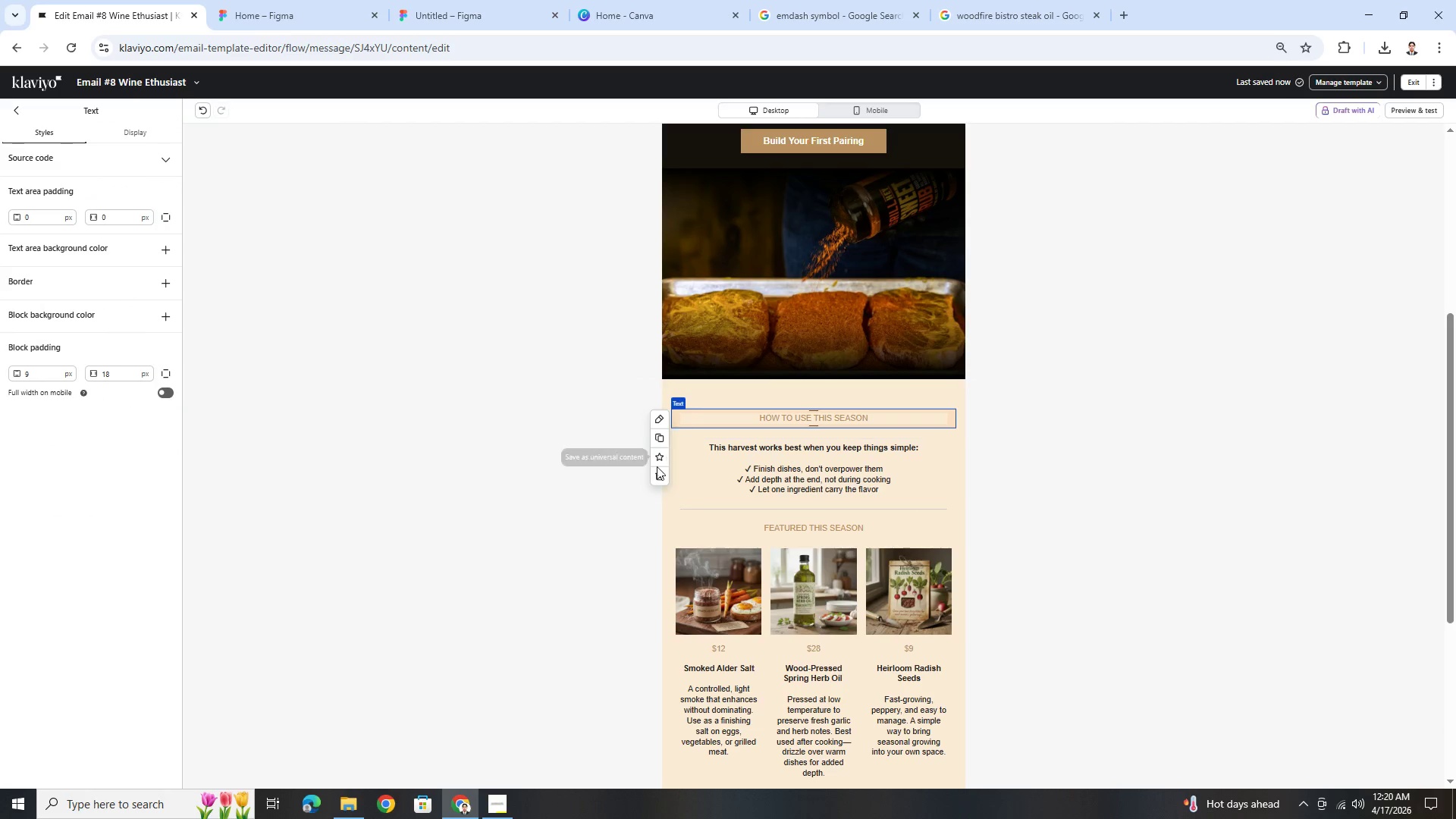 
left_click([657, 472])
 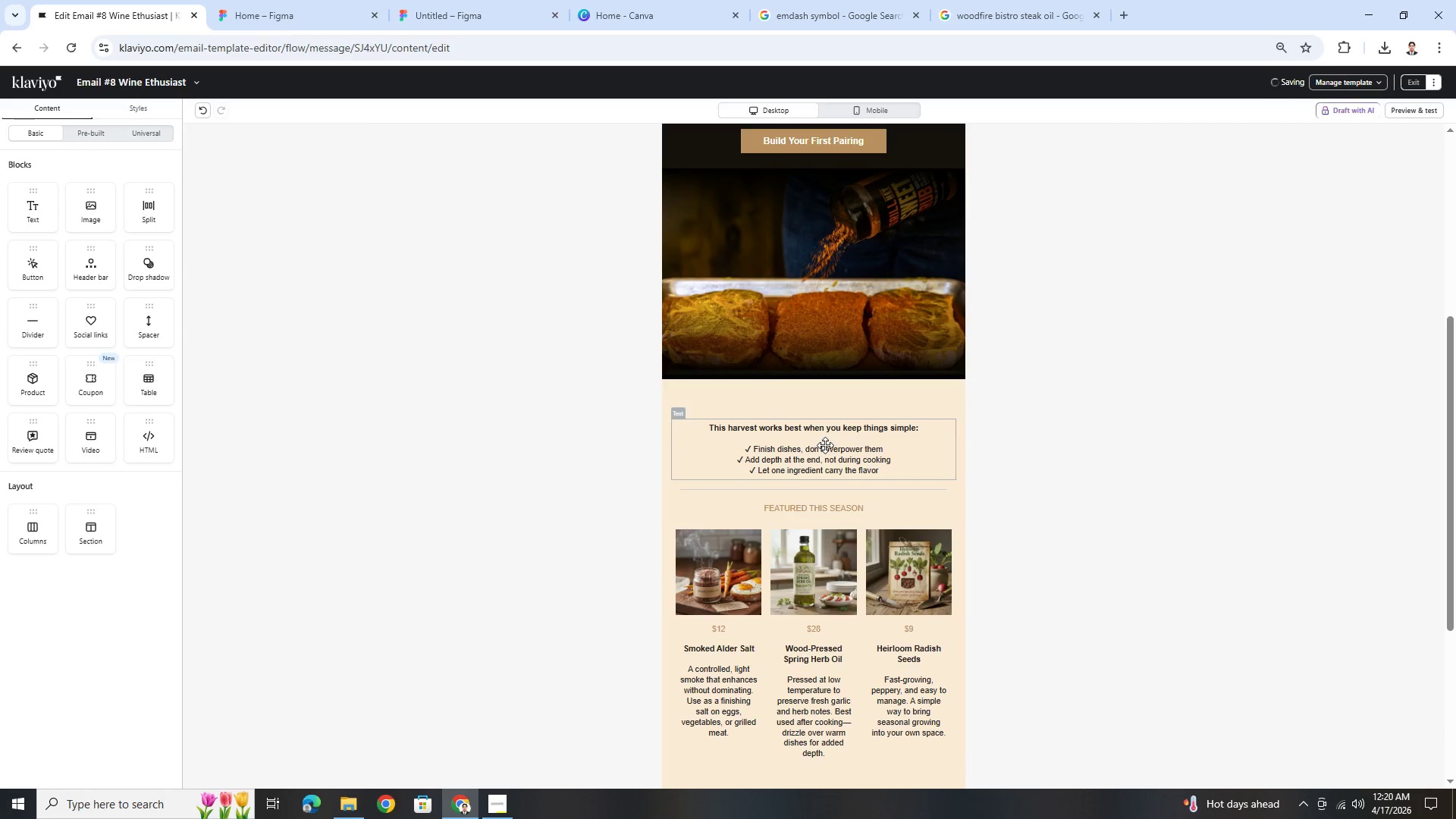 
left_click([823, 436])
 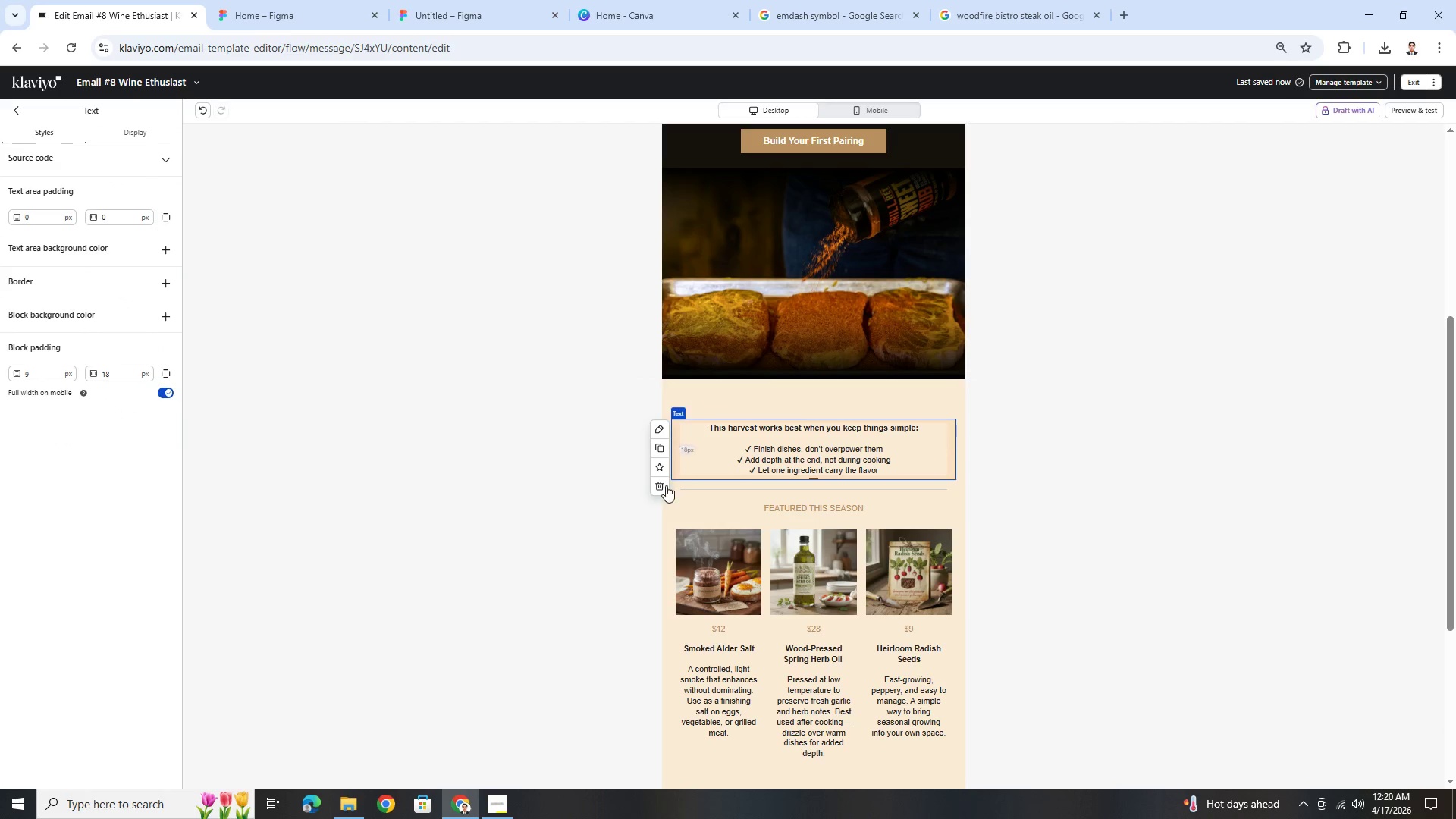 
left_click([664, 487])
 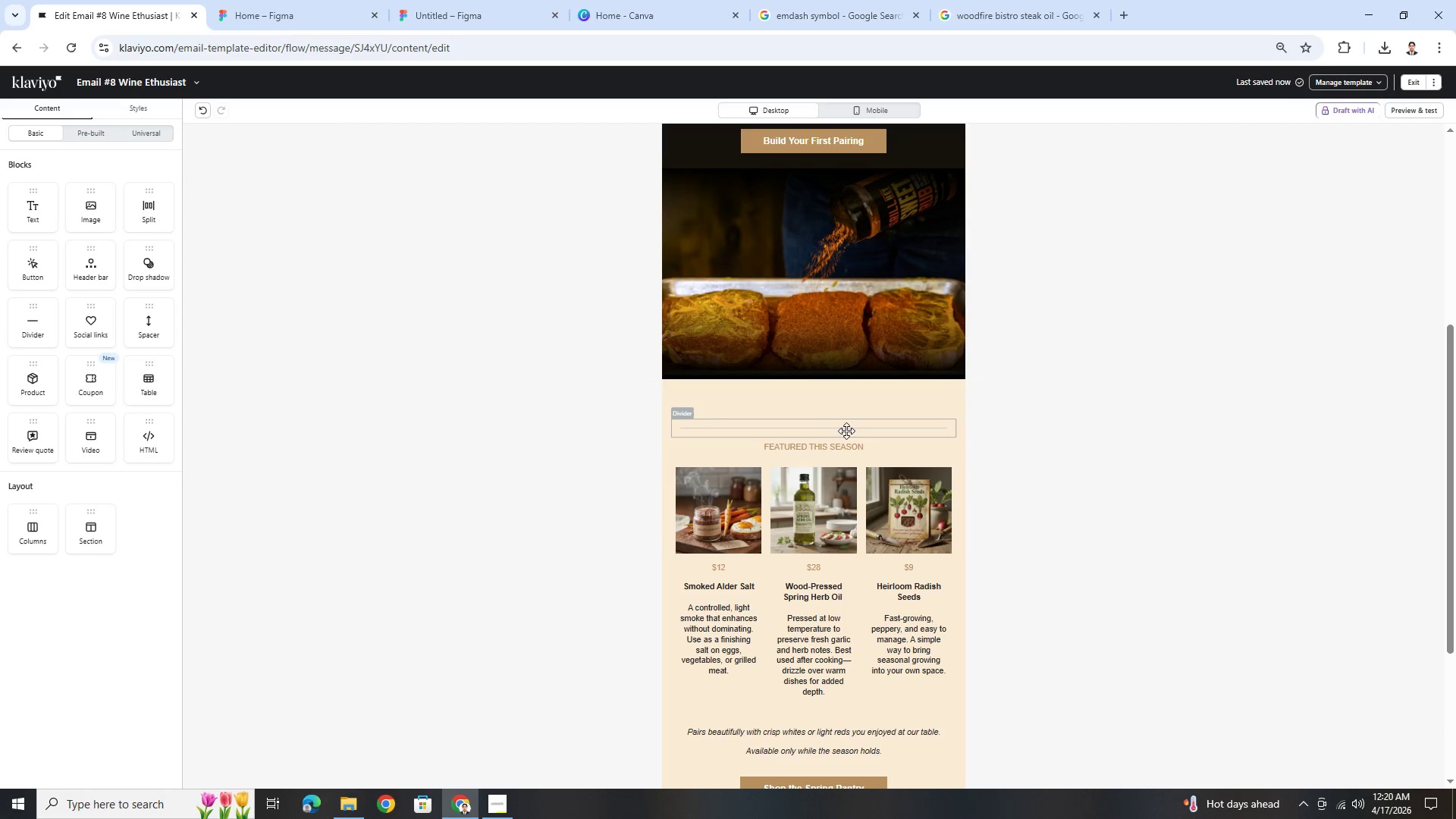 
left_click([838, 418])
 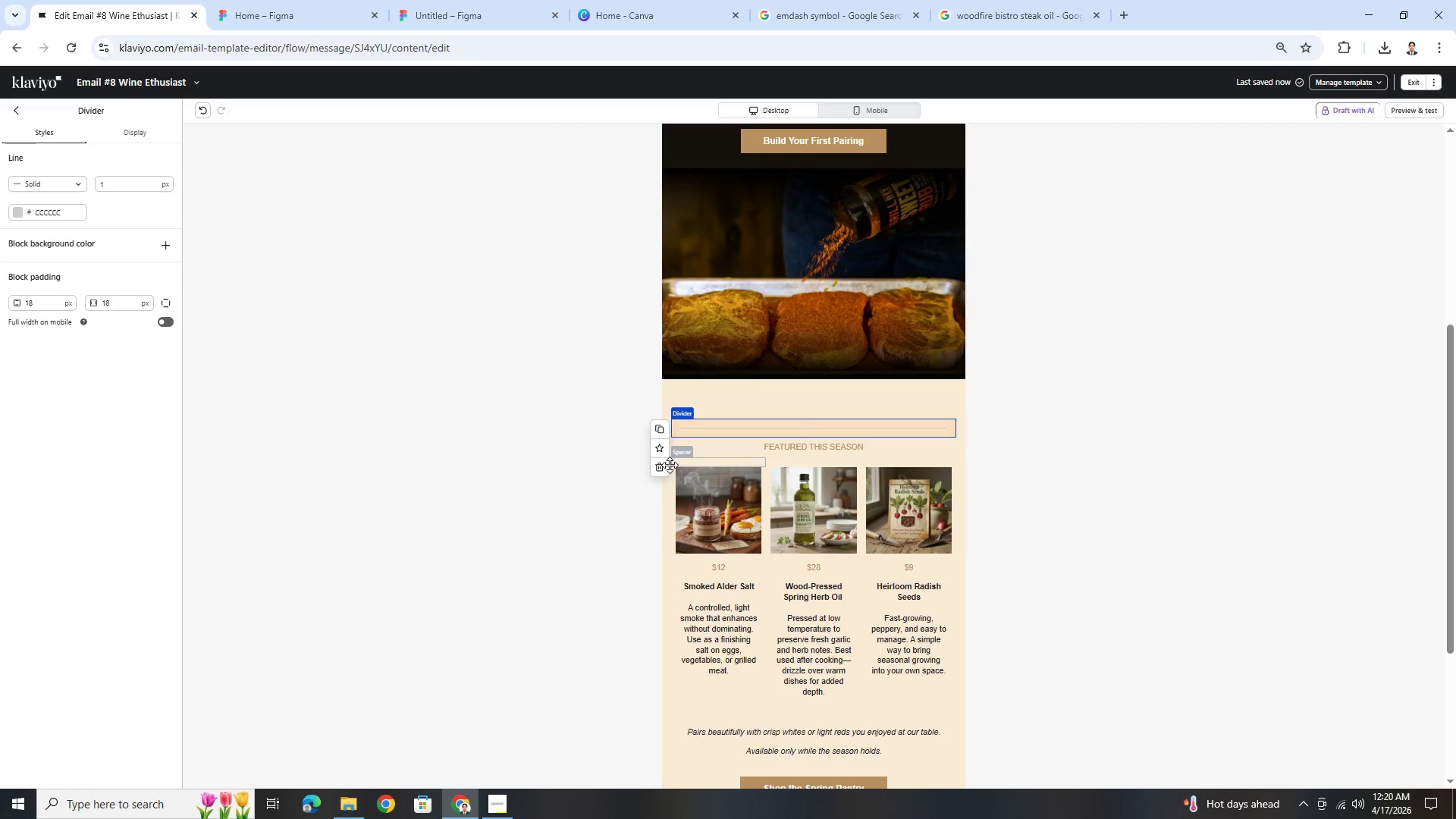 
left_click([662, 469])
 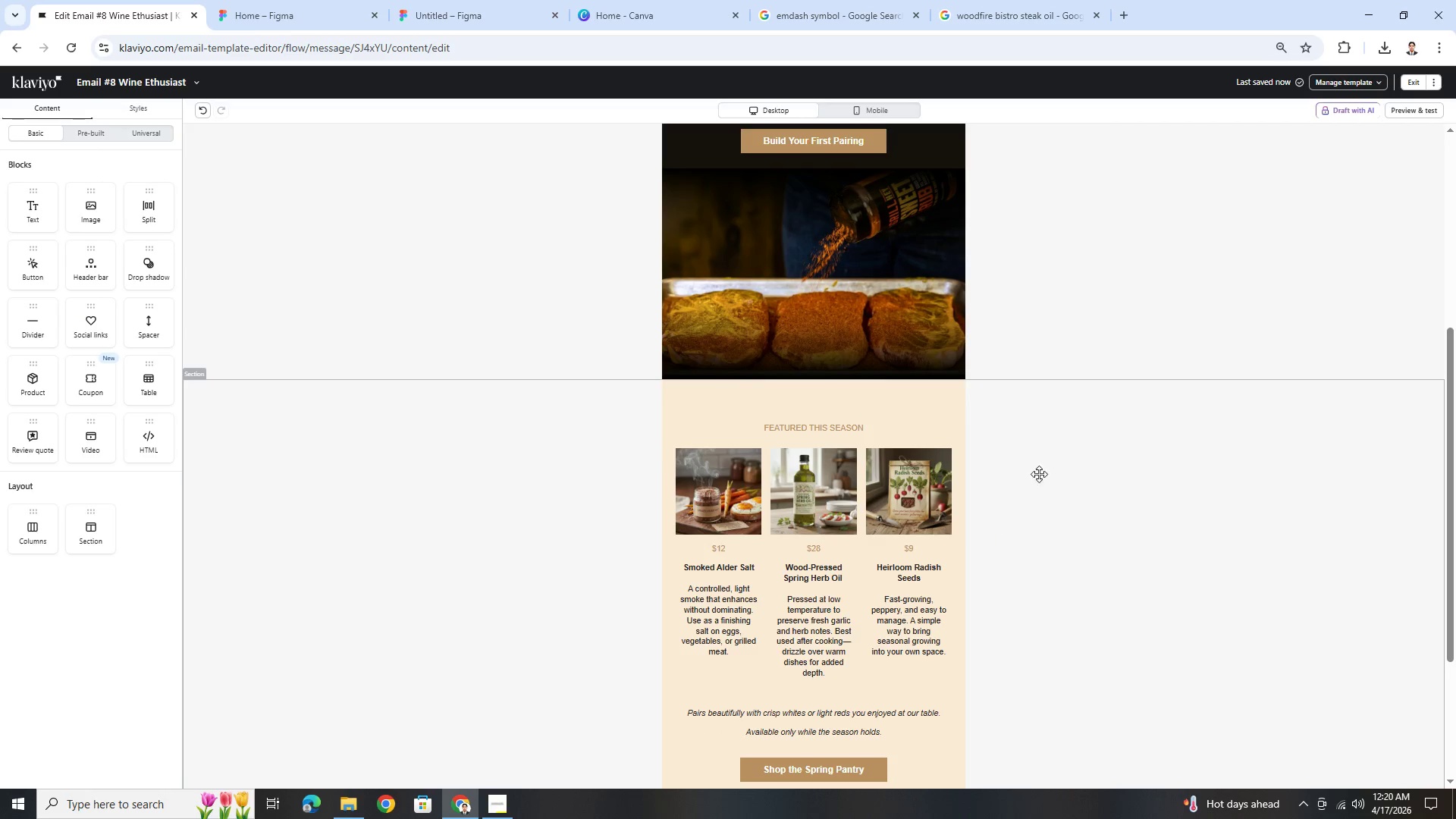 
left_click([833, 395])
 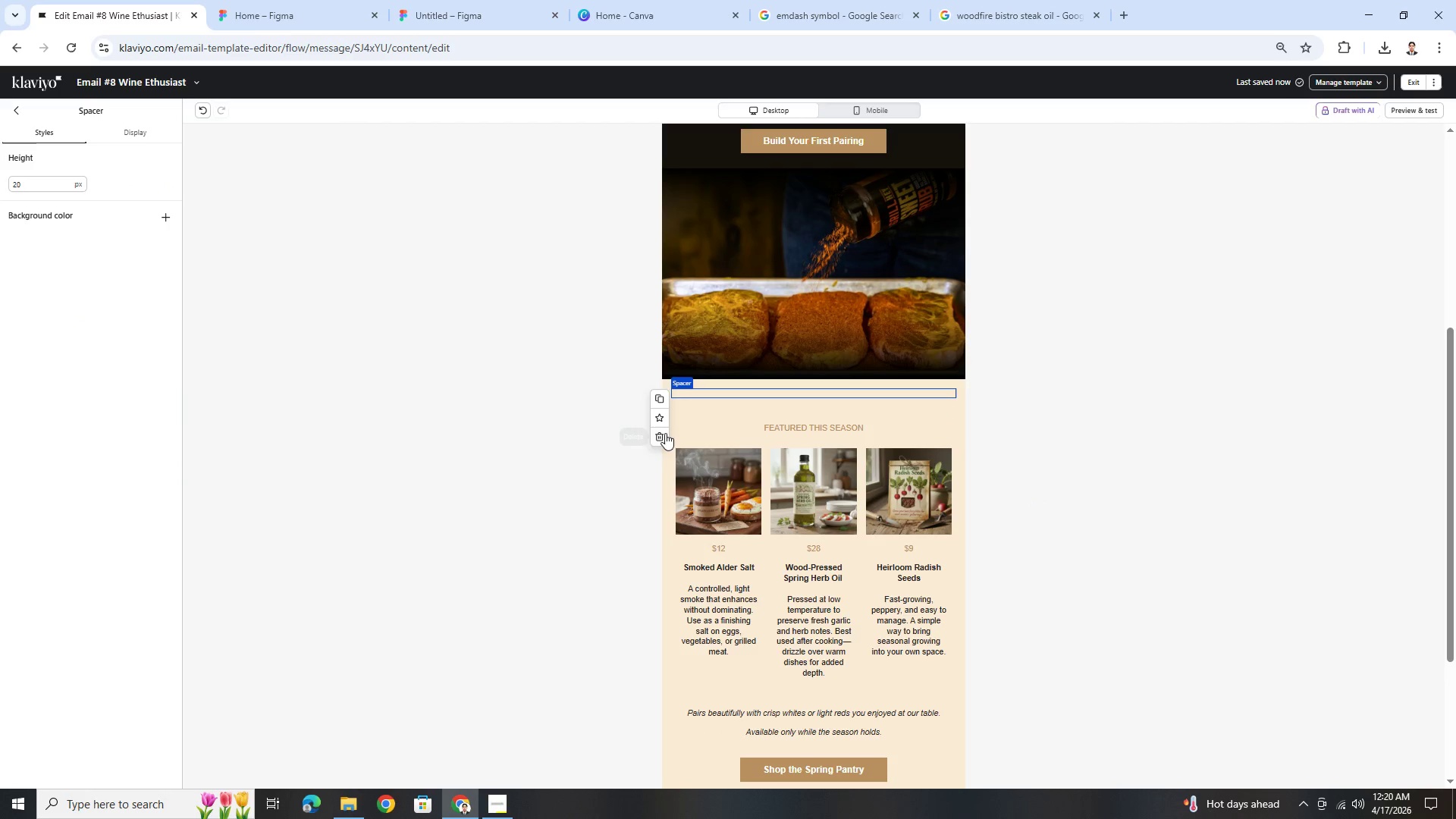 
left_click([664, 435])
 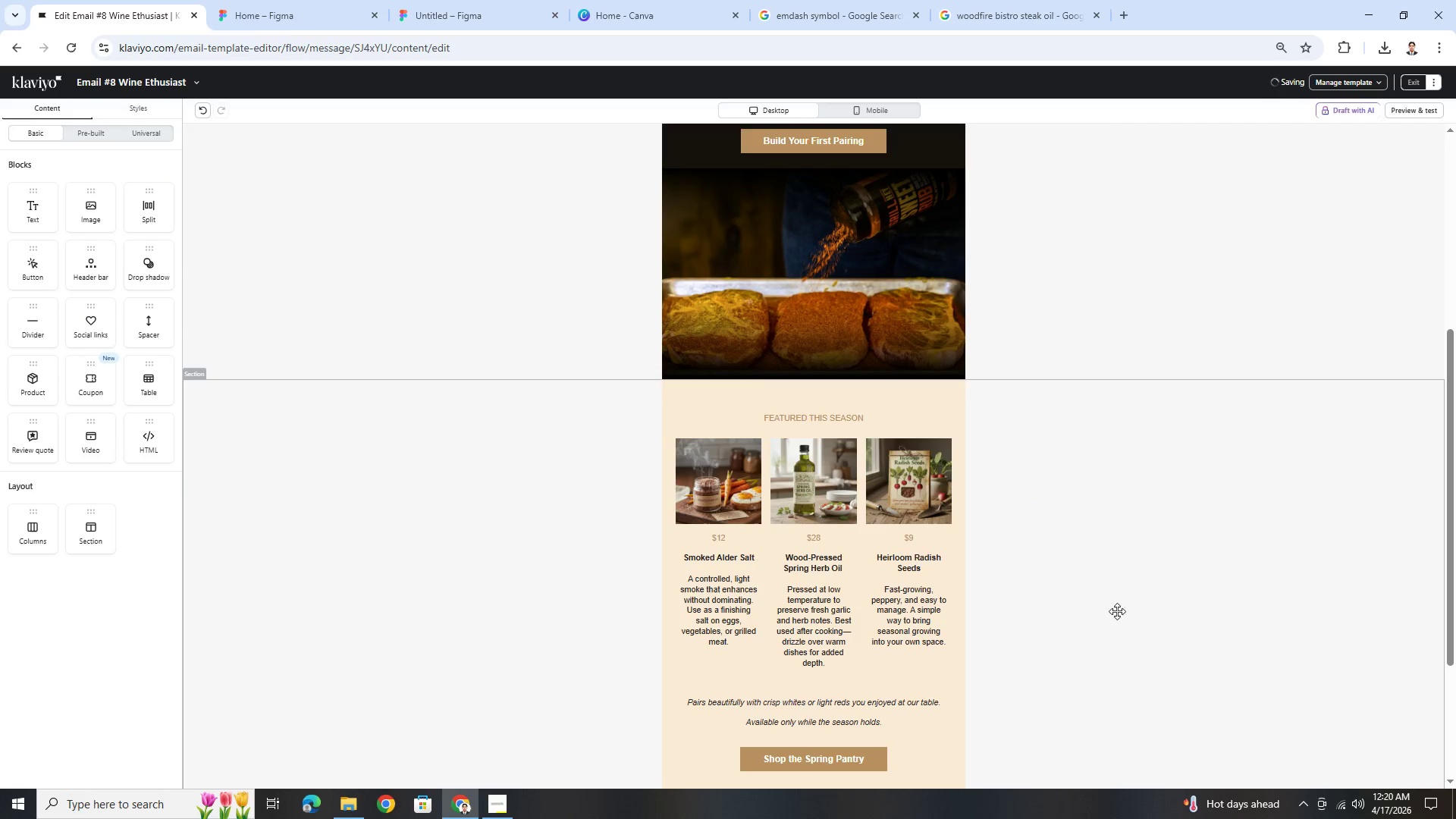 
left_click([1117, 634])
 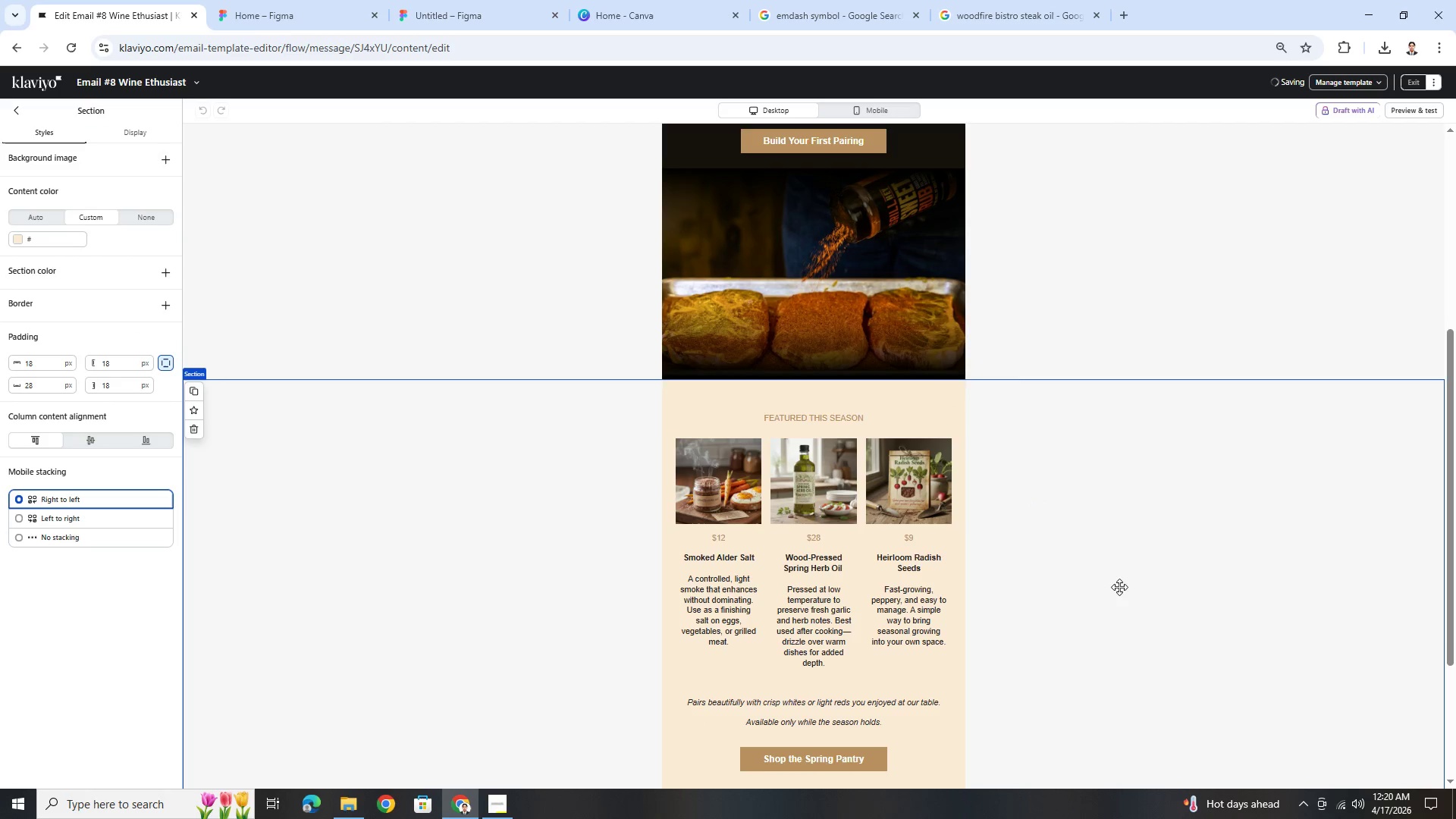 
scroll: coordinate [1118, 575], scroll_direction: down, amount: 2.0
 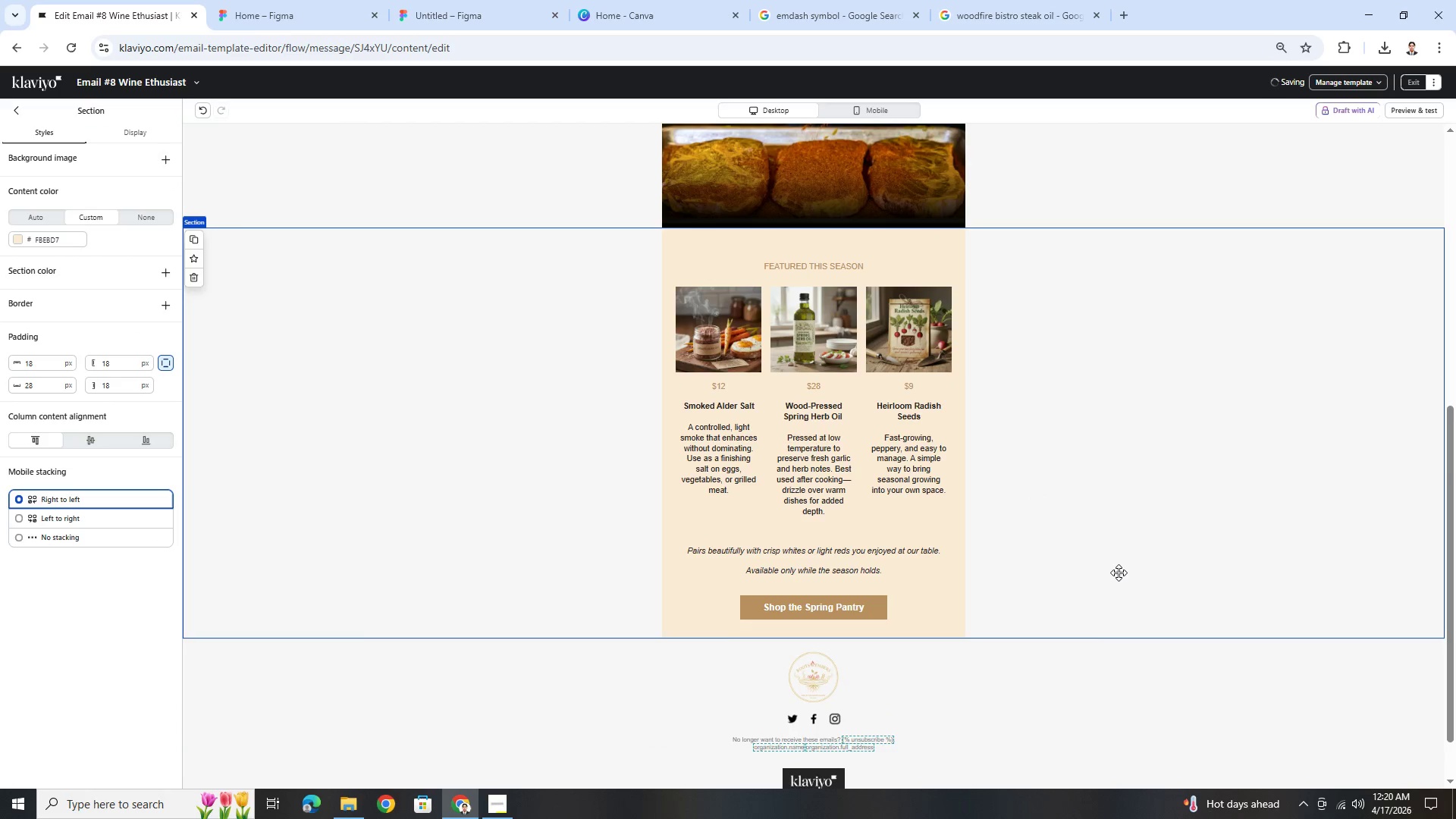 
scroll: coordinate [1119, 573], scroll_direction: up, amount: 7.0
 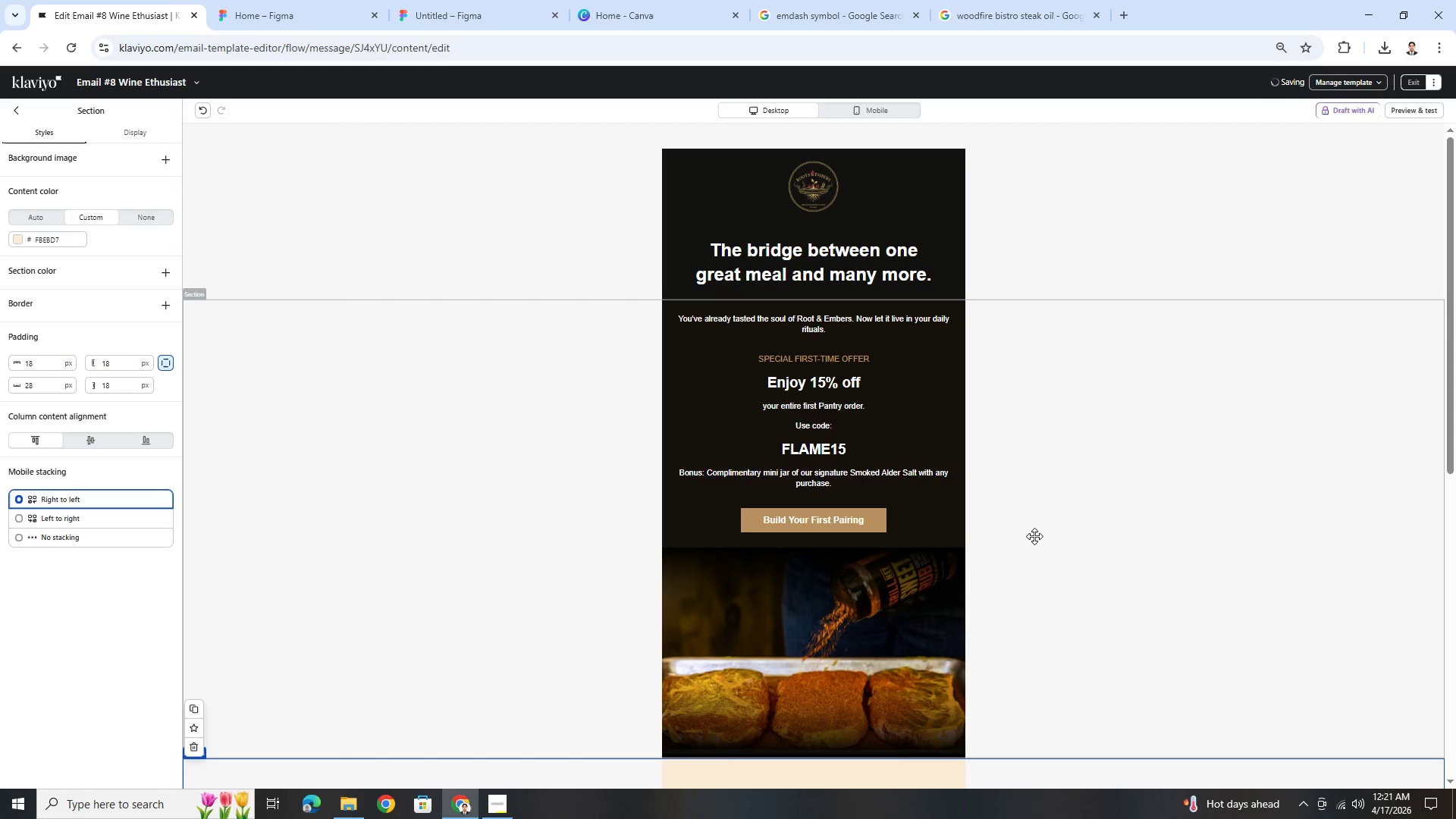 
wait(7.57)
 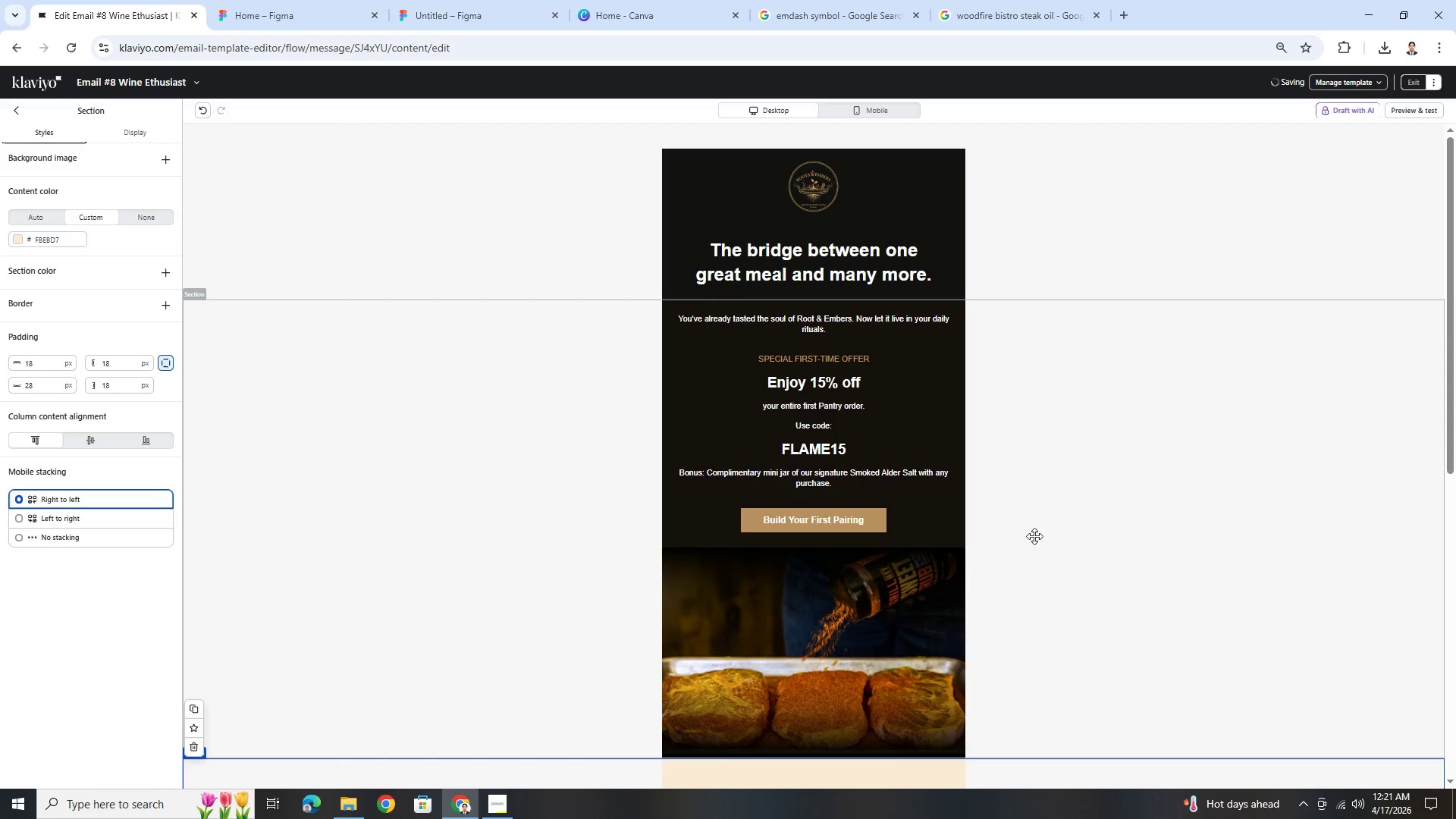 
double_click([852, 386])
 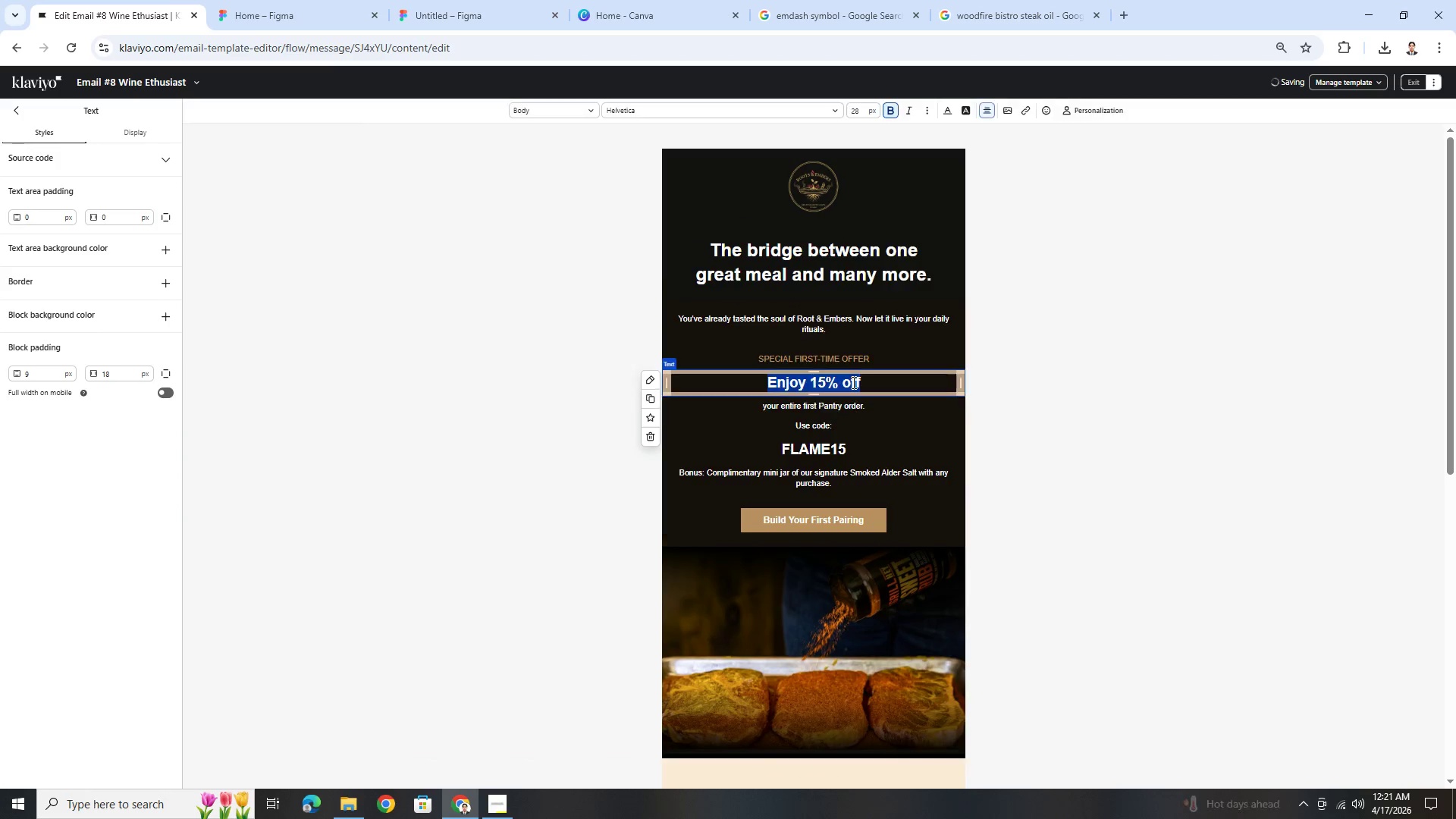 
left_click([853, 385])
 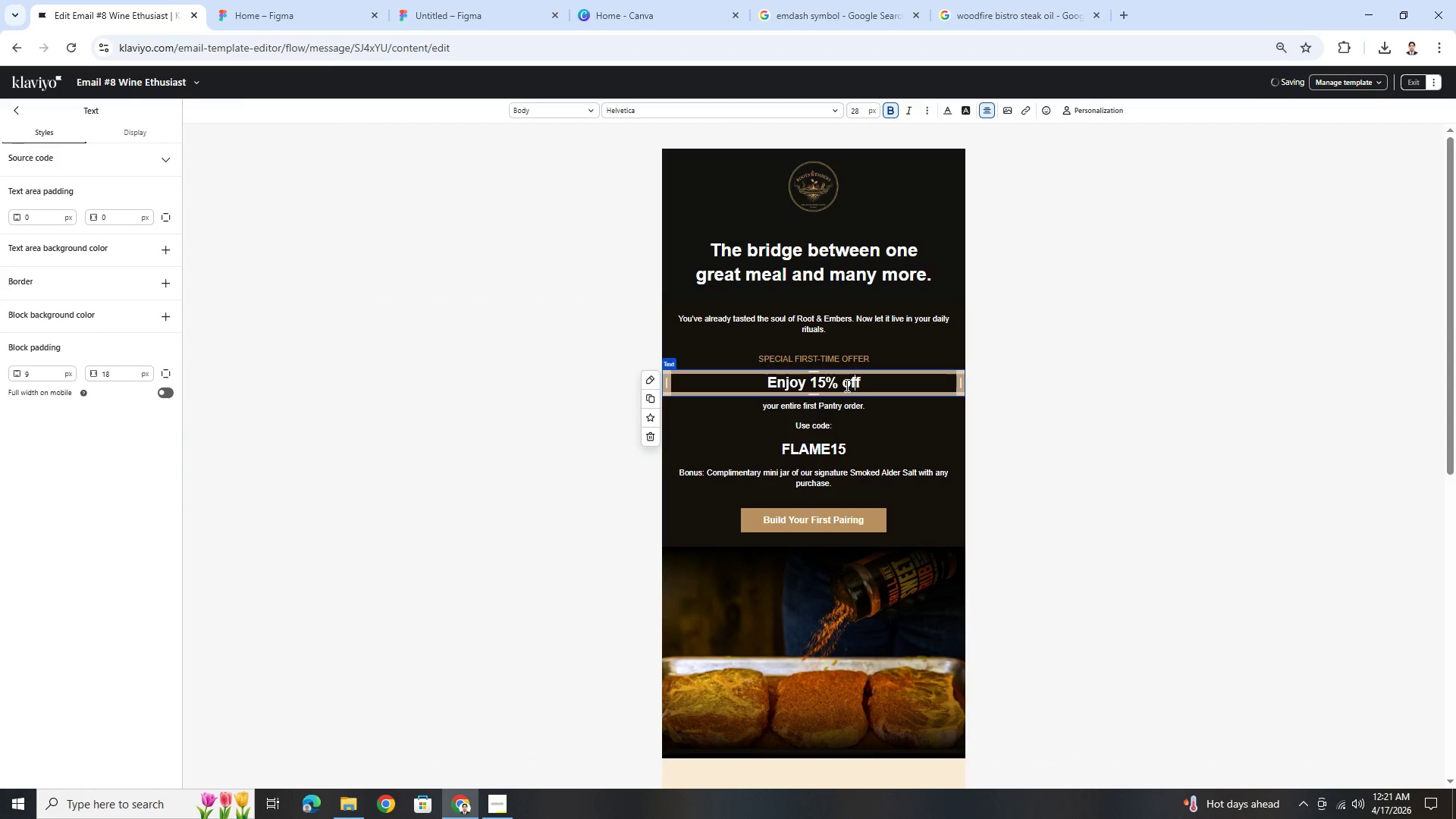 
left_click_drag(start_coordinate=[845, 385], to_coordinate=[874, 388])
 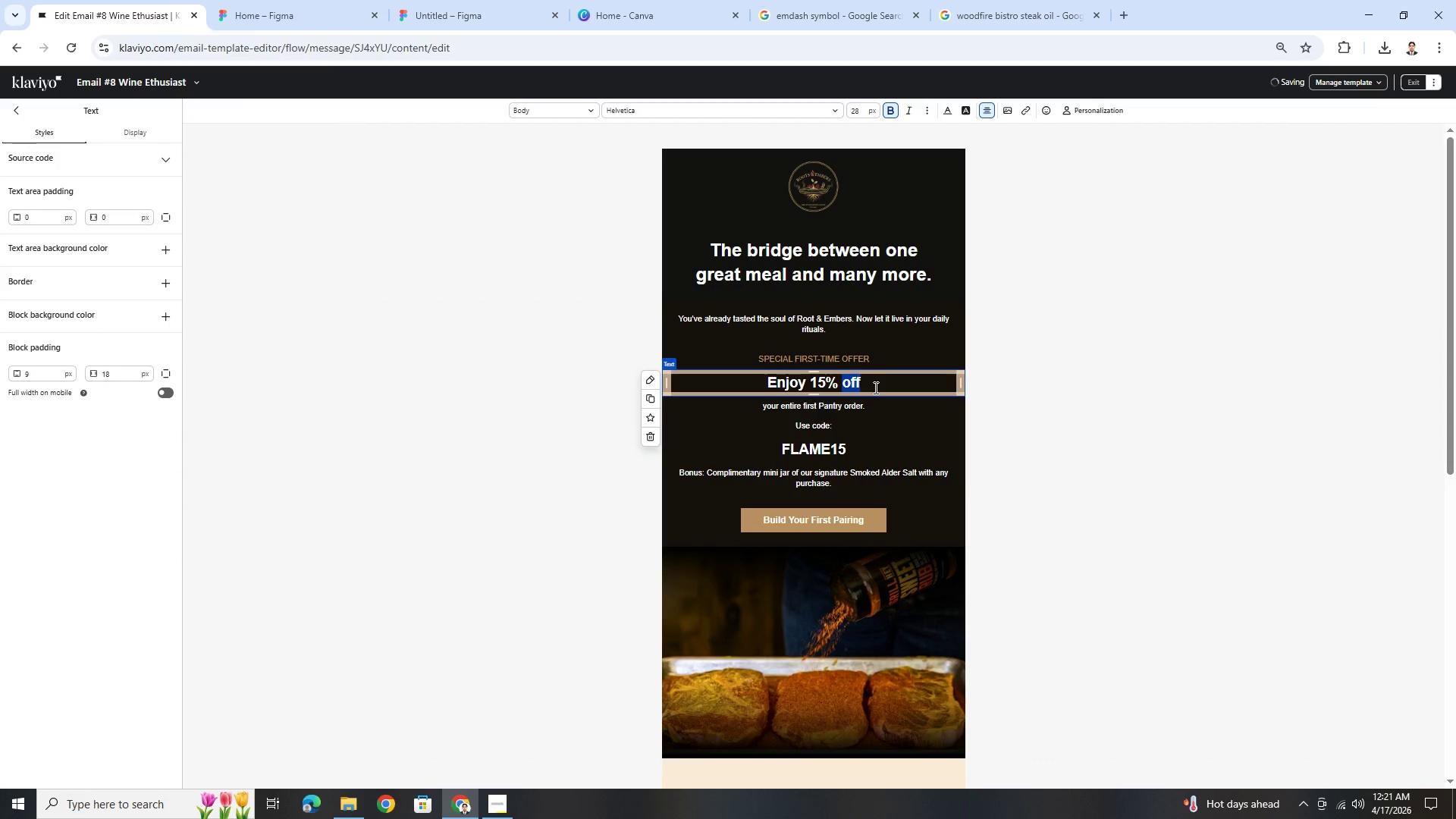 
type(OFF)
 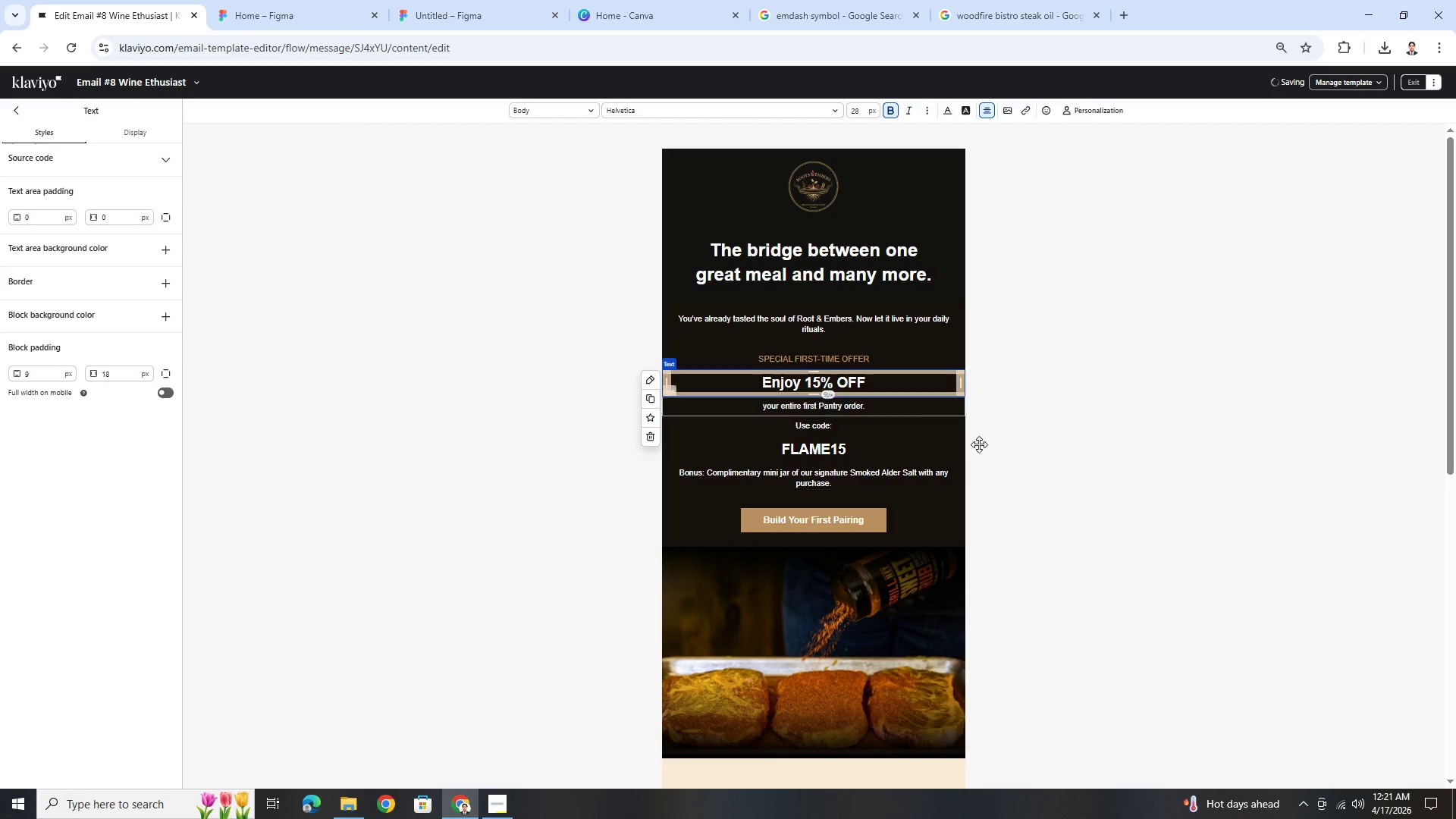 
left_click([1077, 503])
 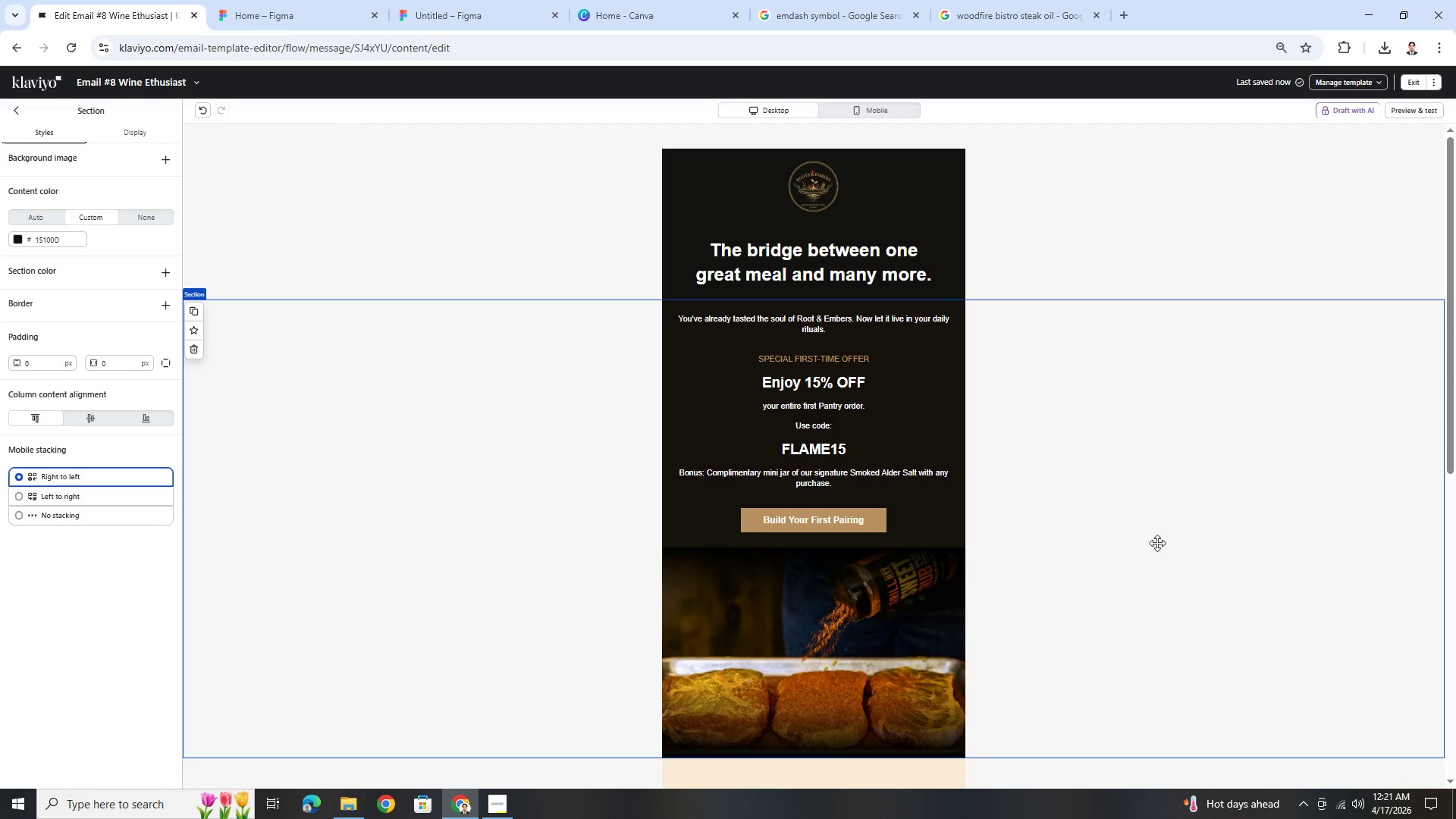 
wait(20.92)
 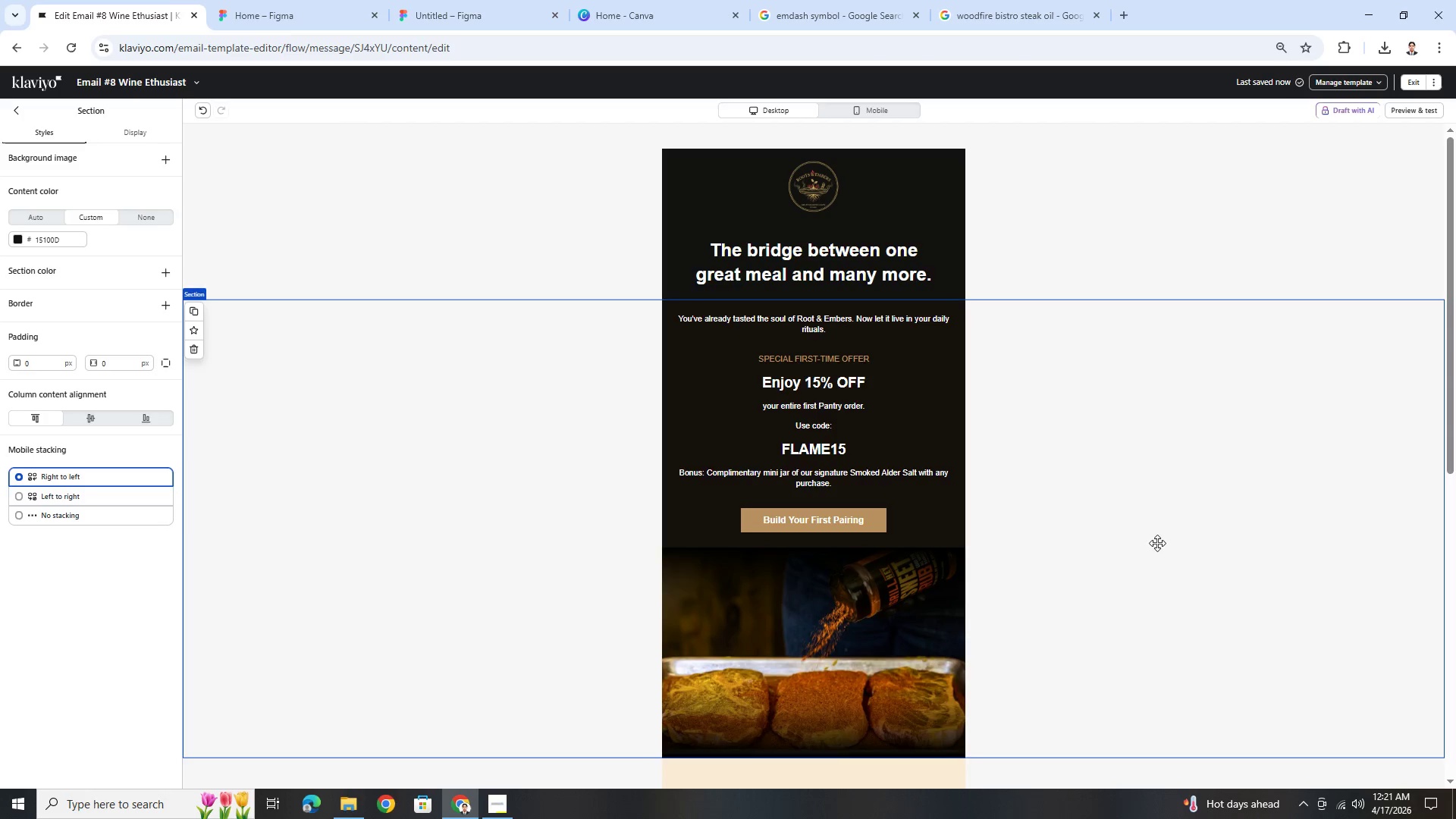 
left_click([1111, 628])
 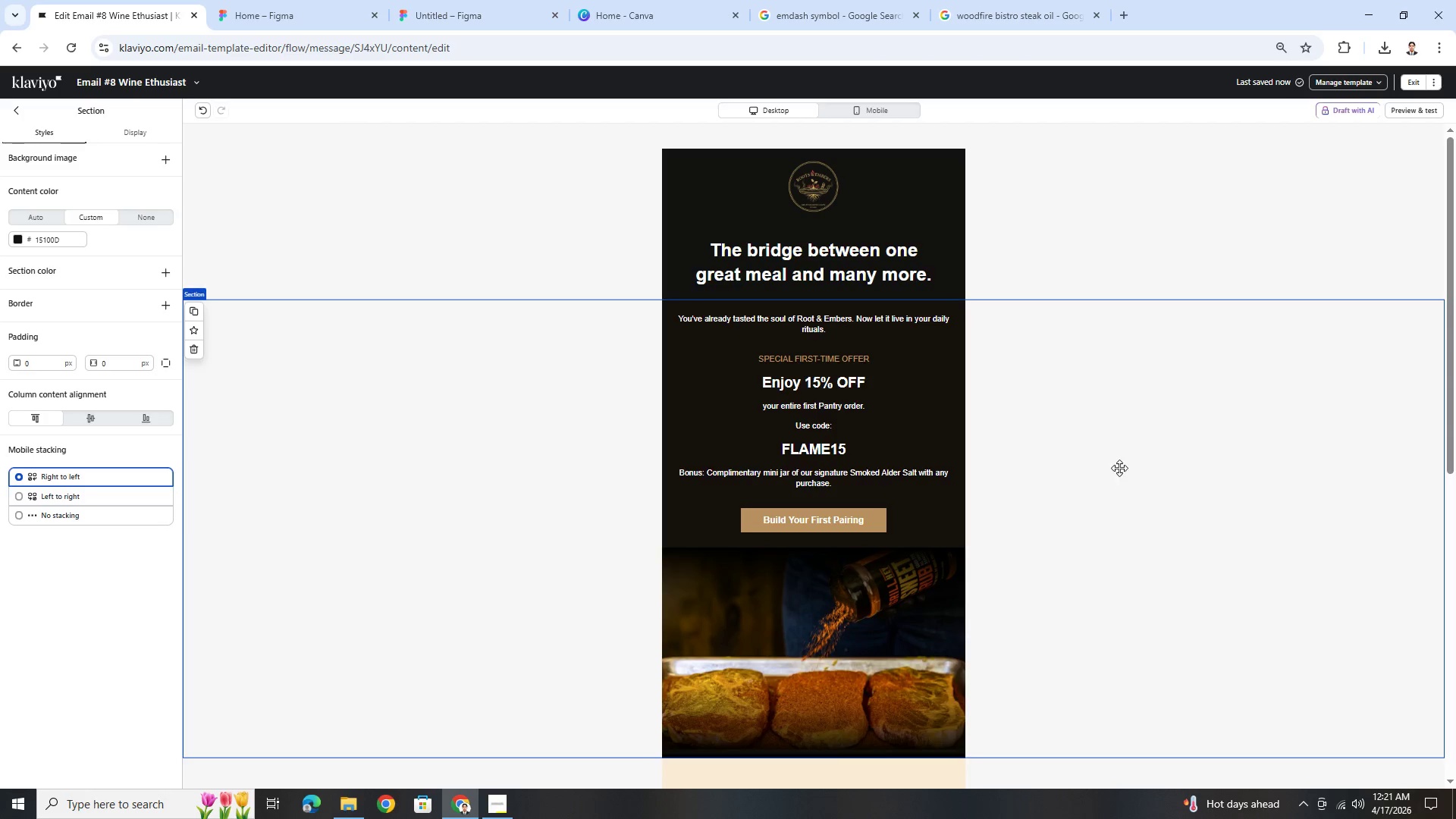 
scroll: coordinate [1103, 455], scroll_direction: up, amount: 2.0
 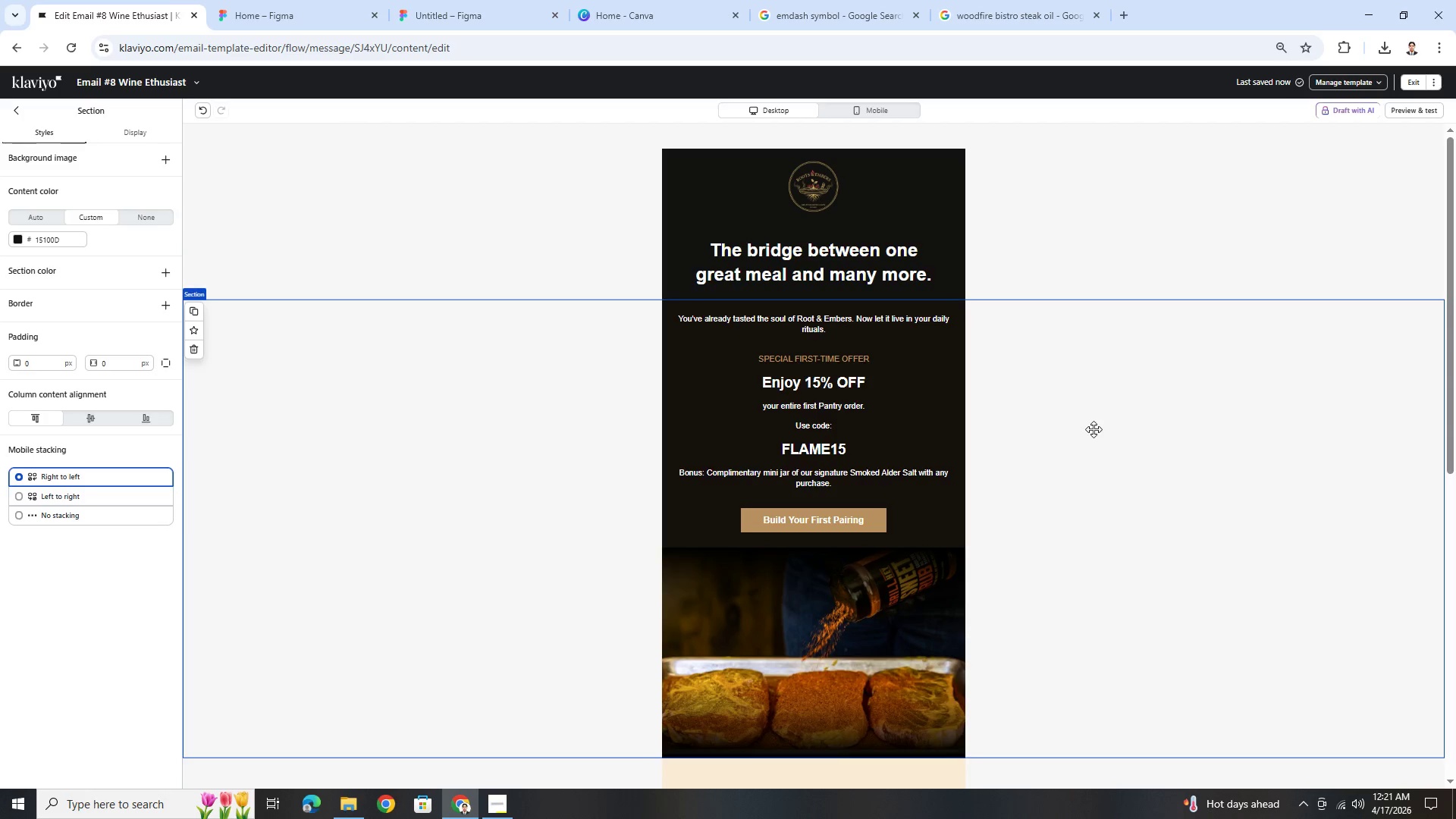 
hold_key(key=ControlLeft, duration=0.31)
 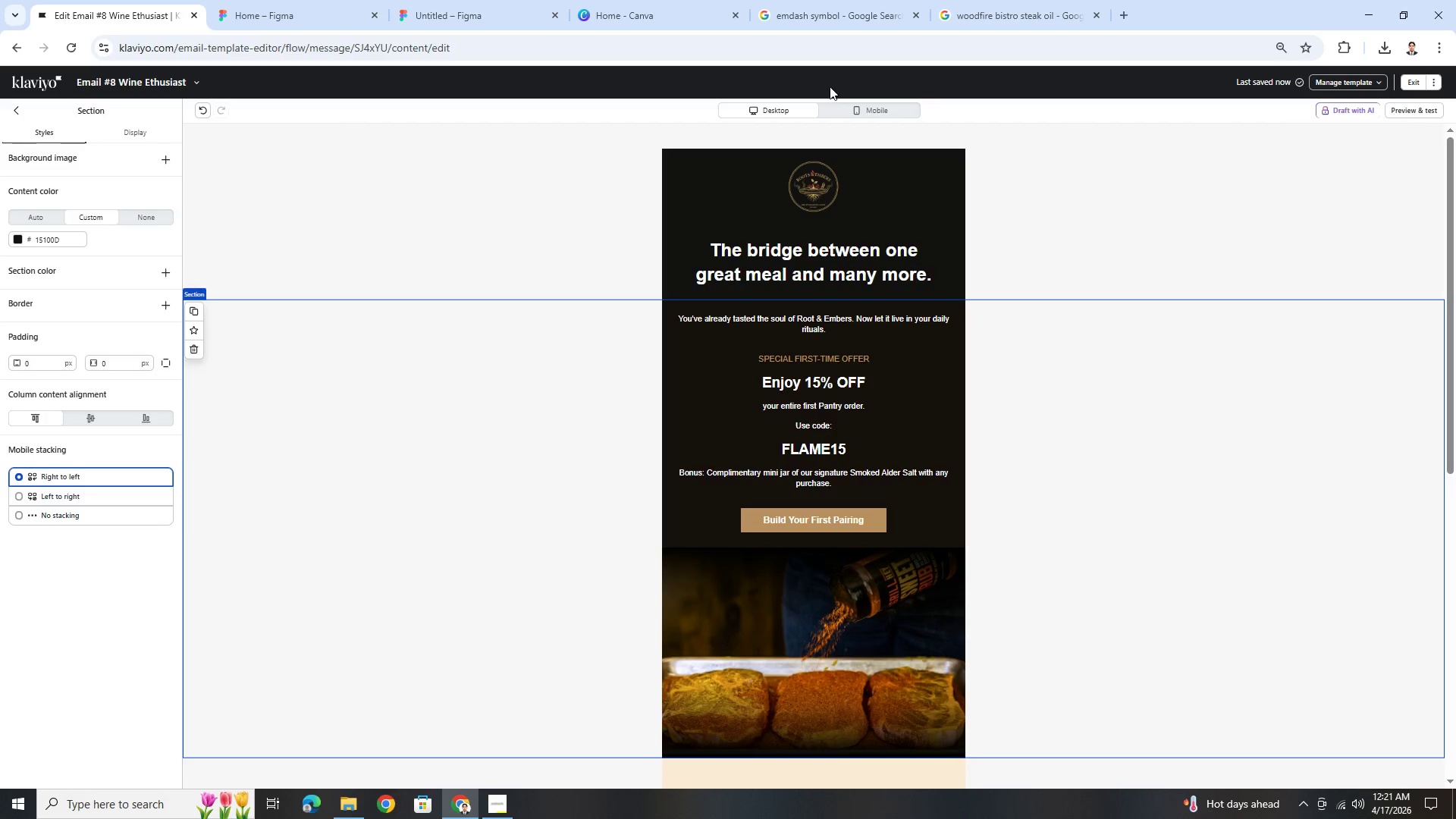 
left_click([890, 108])
 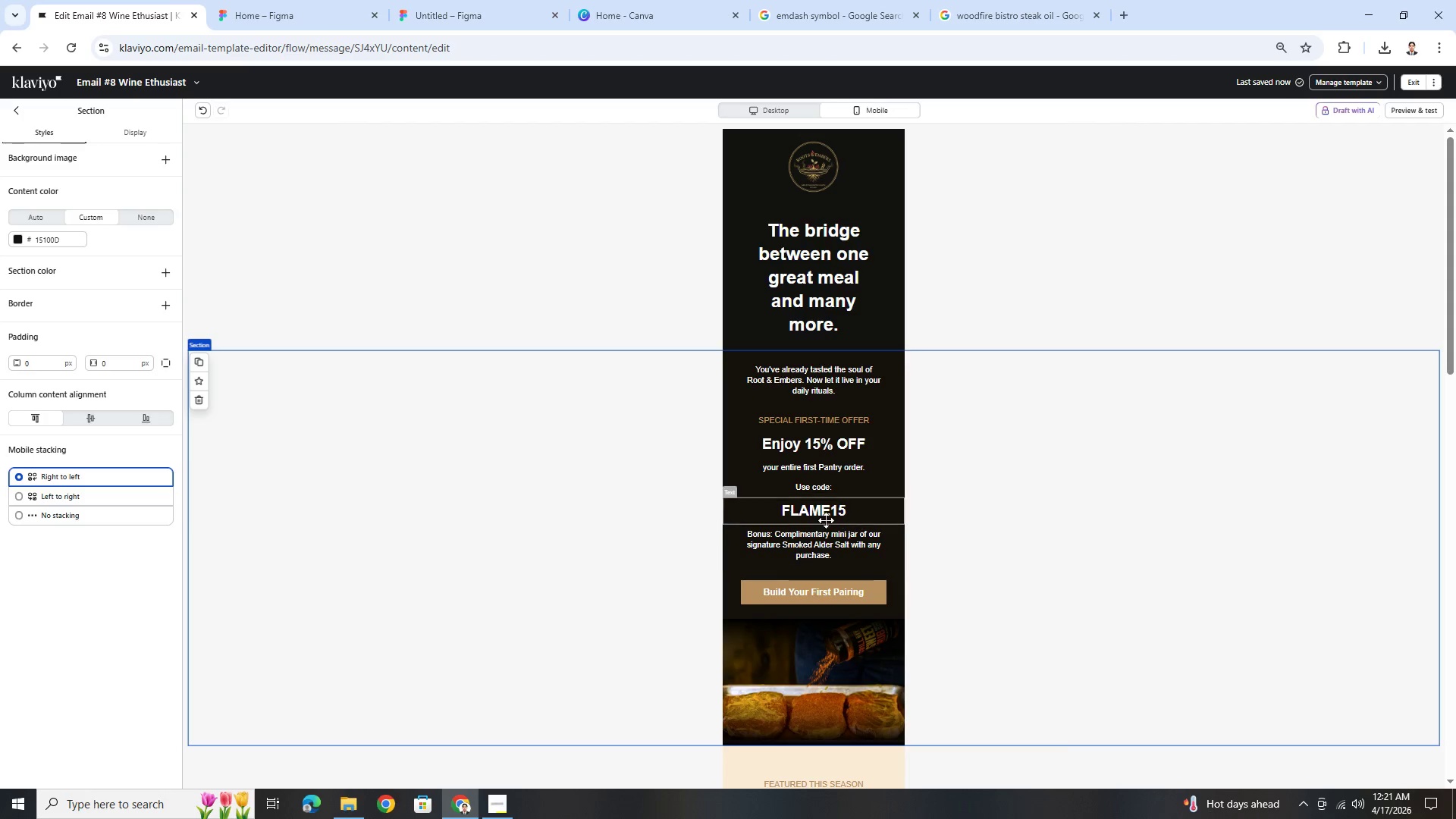 
wait(6.8)
 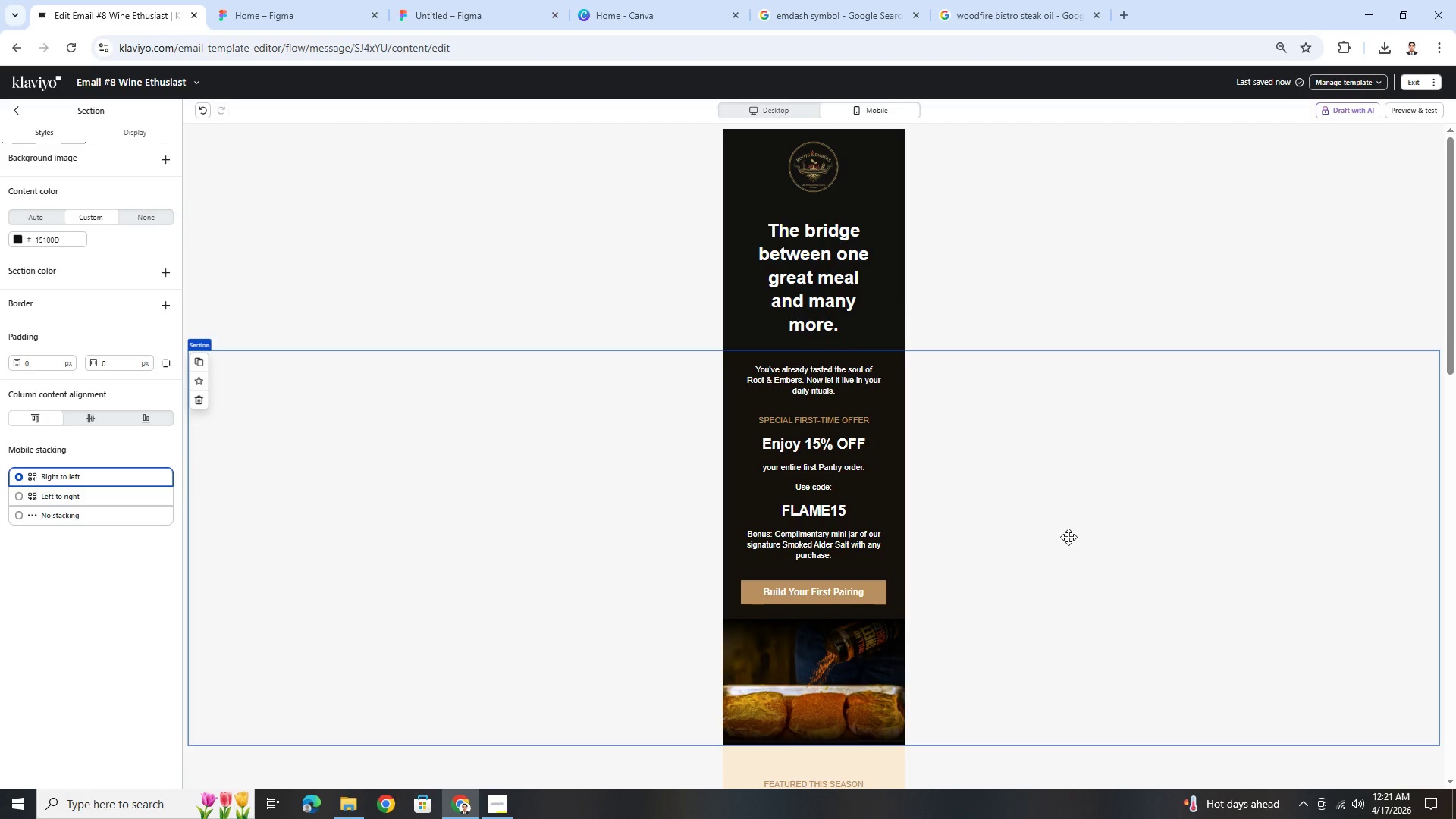 
left_click([785, 110])
 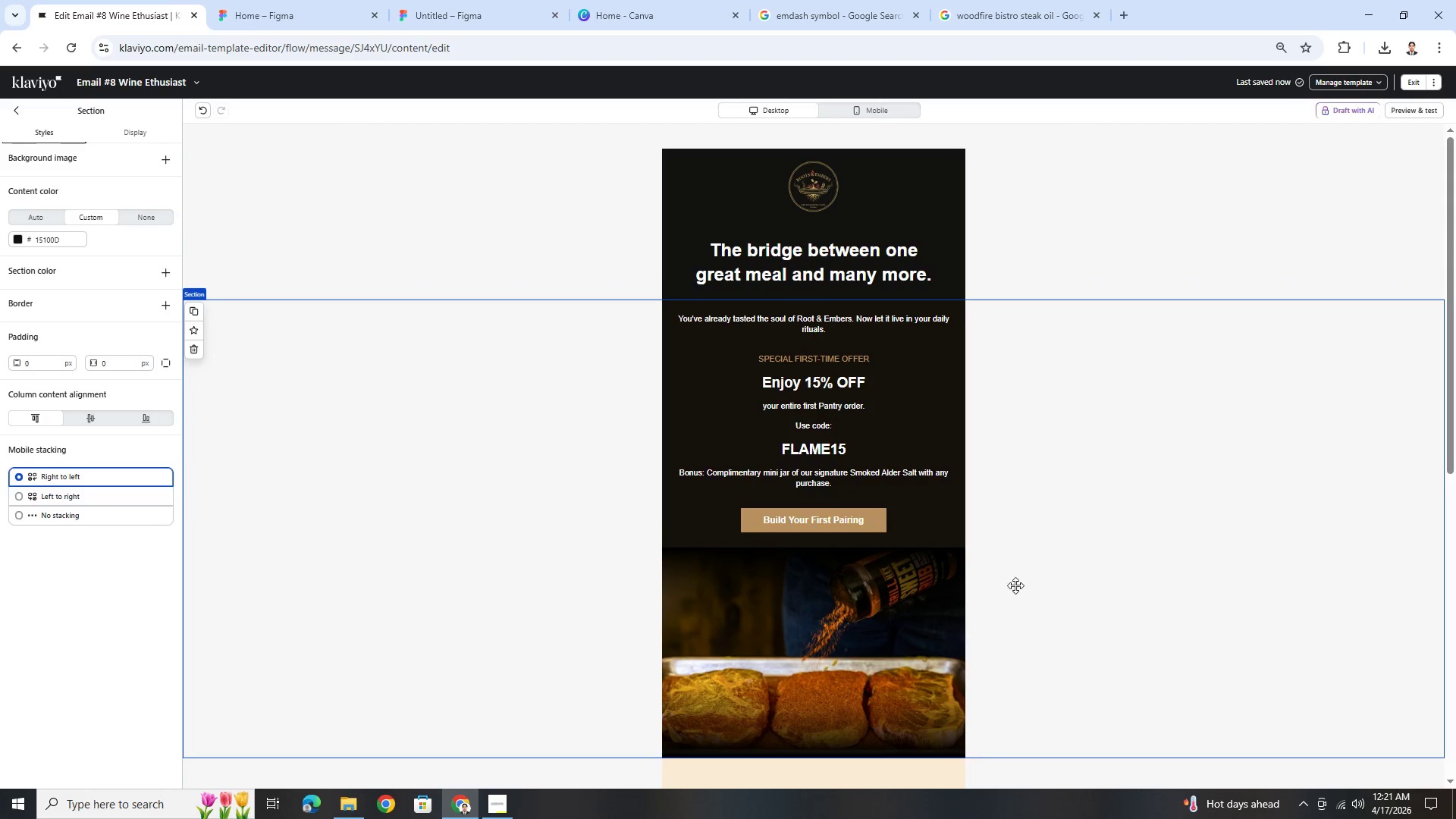 
hold_key(key=ControlLeft, duration=0.36)
scroll: coordinate [1023, 577], scroll_direction: up, amount: 2.0
 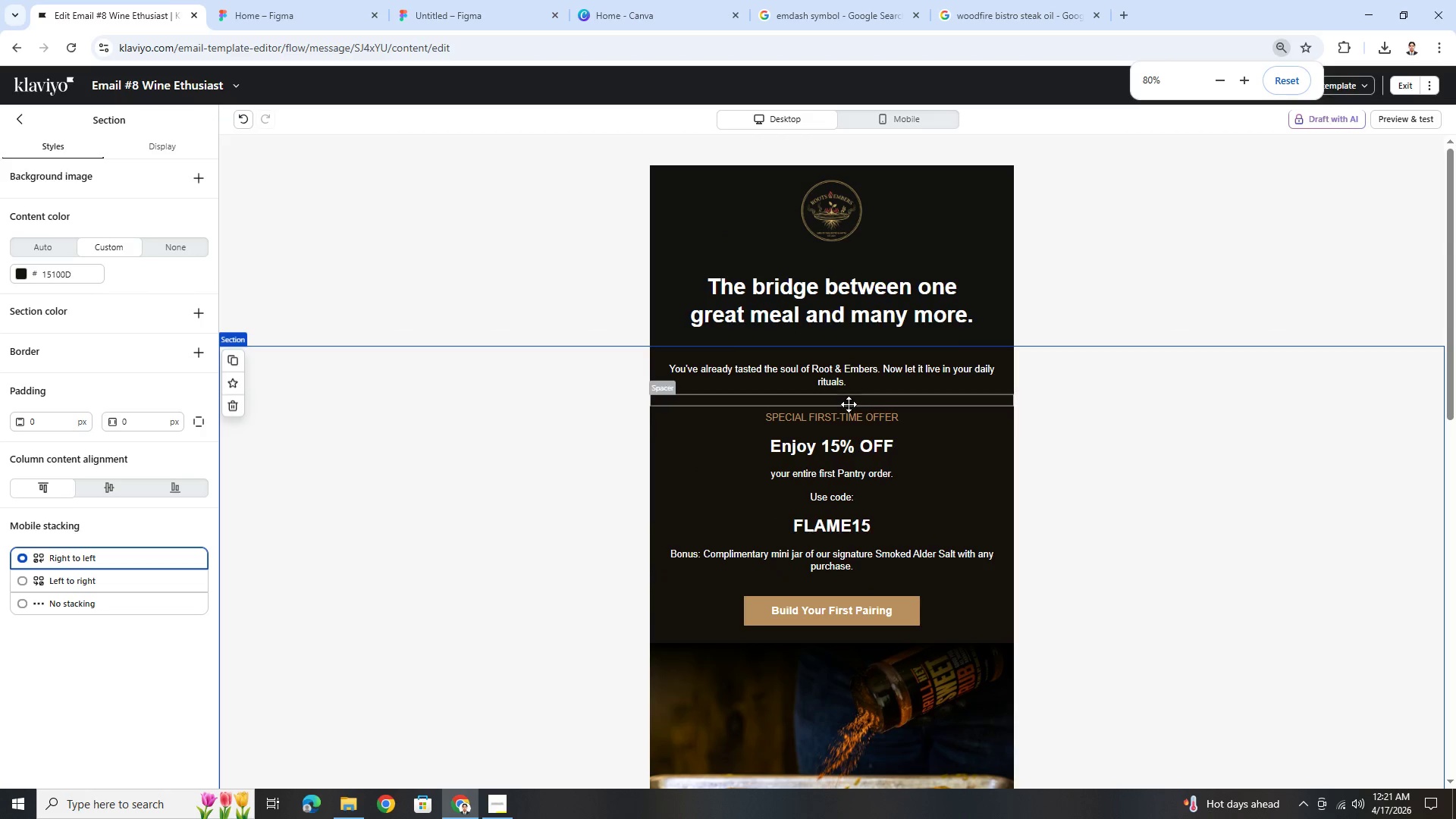 
left_click([849, 400])
 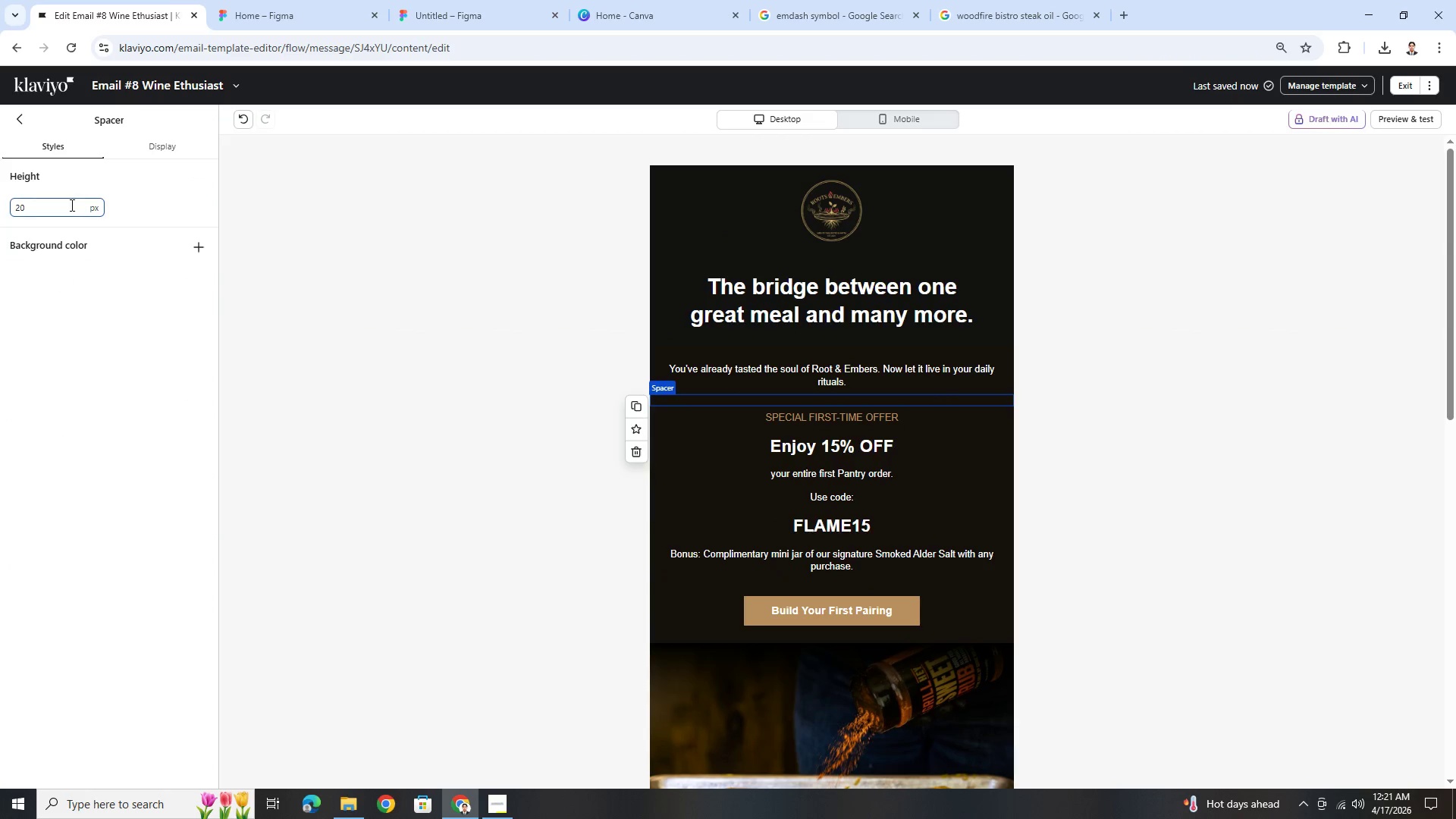 
double_click([70, 205])
 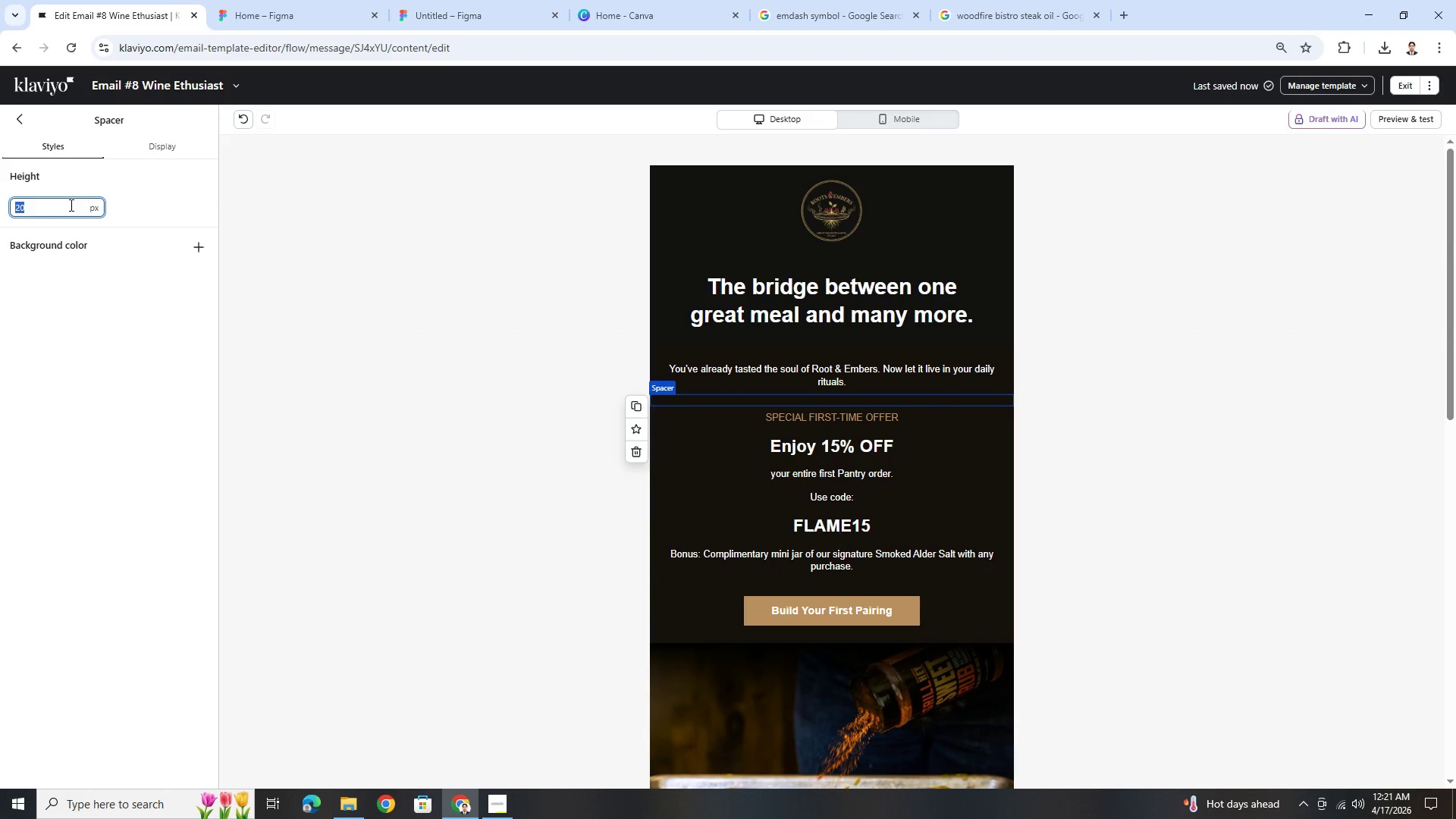 
key(Numpad4)
 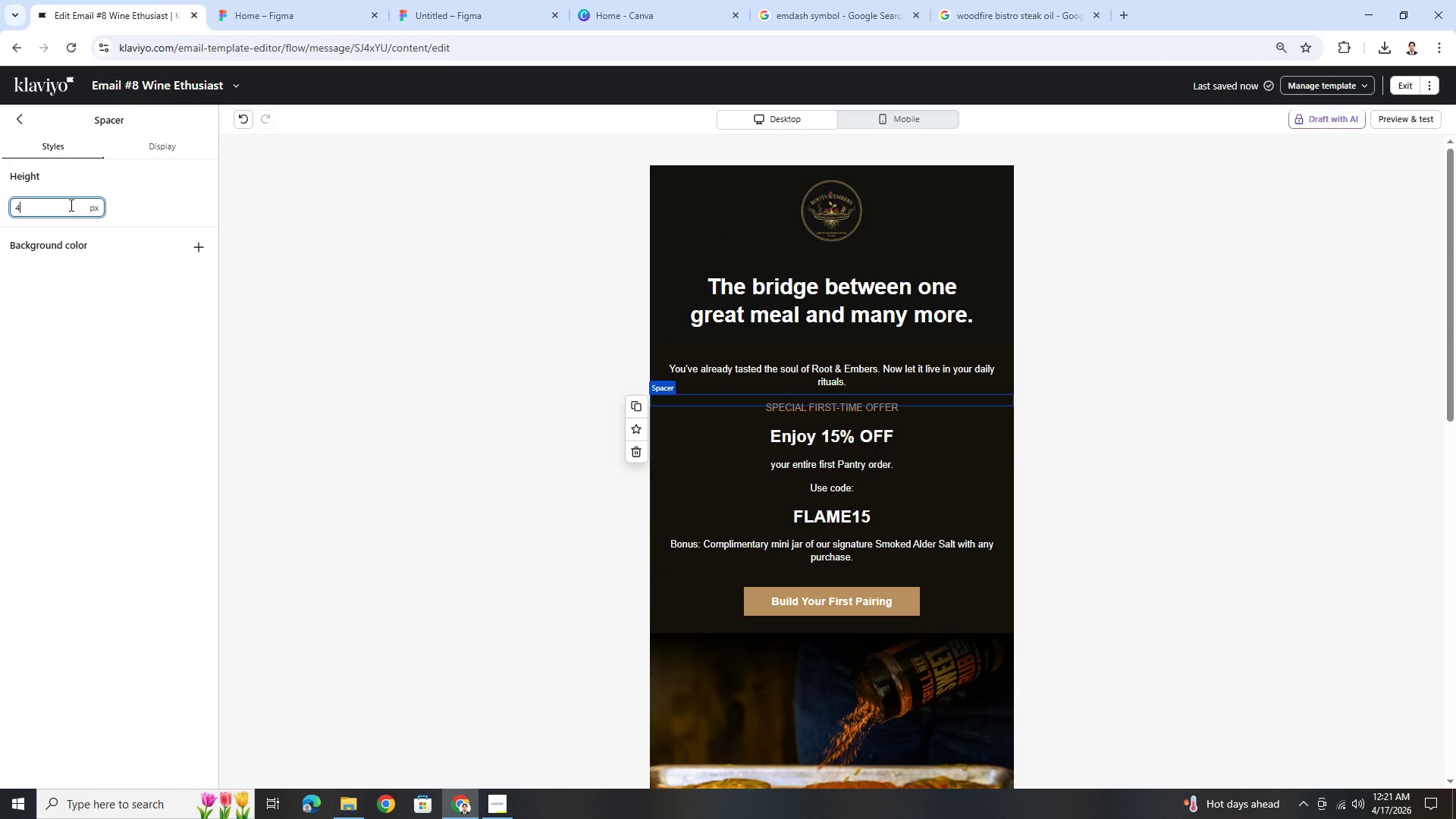 
key(Numpad0)
 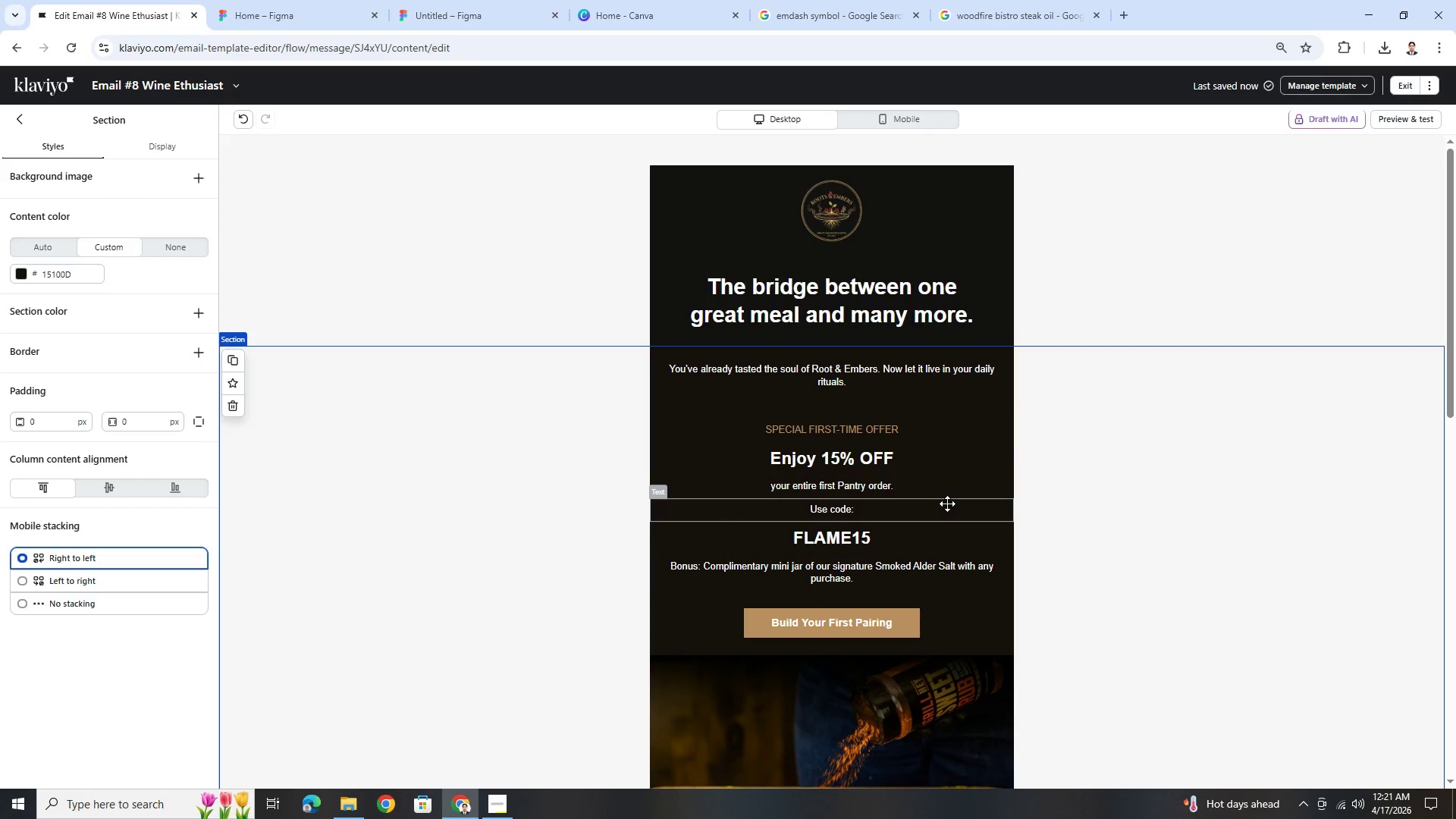 
wait(5.77)
 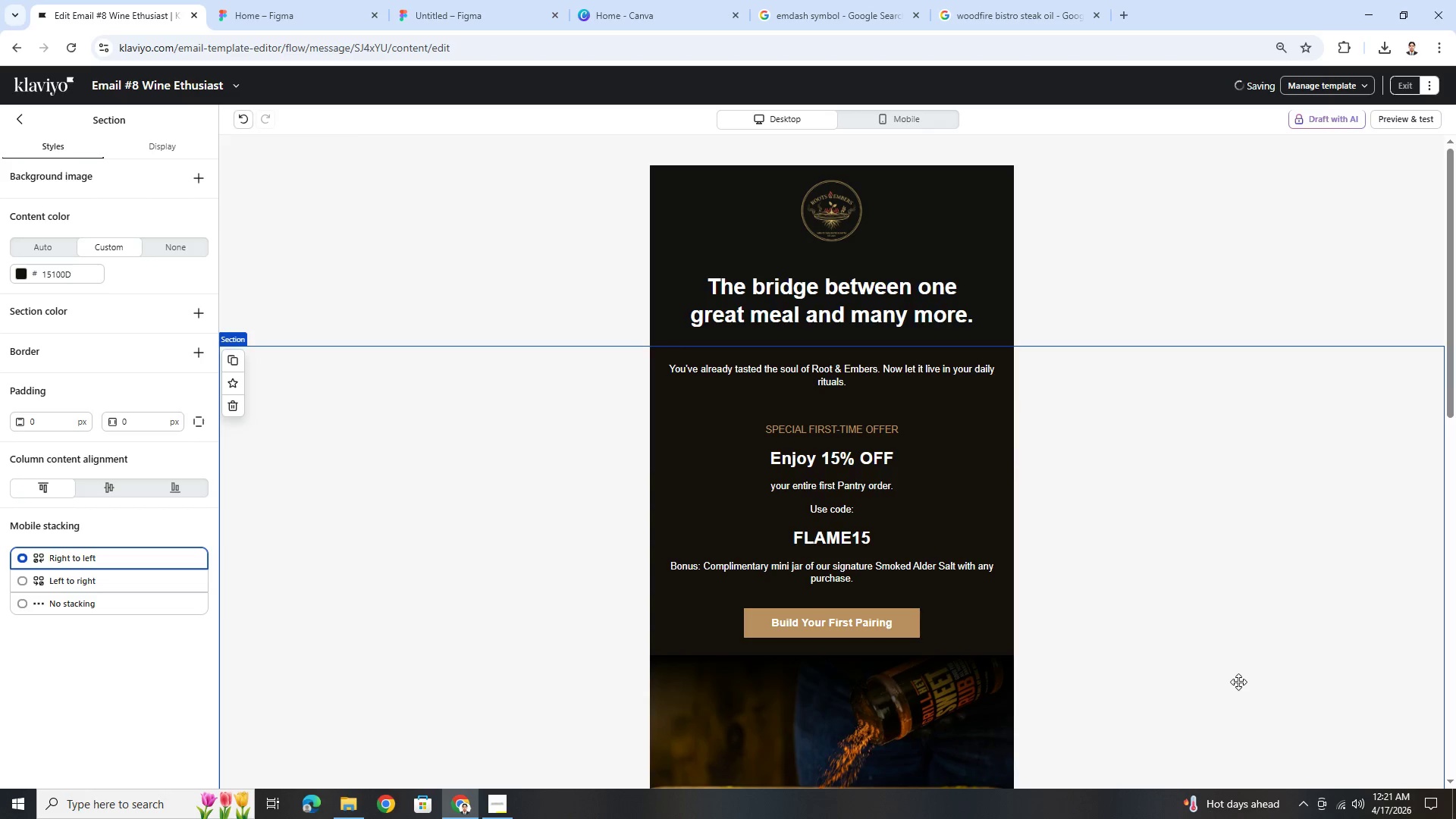 
left_click([23, 121])
 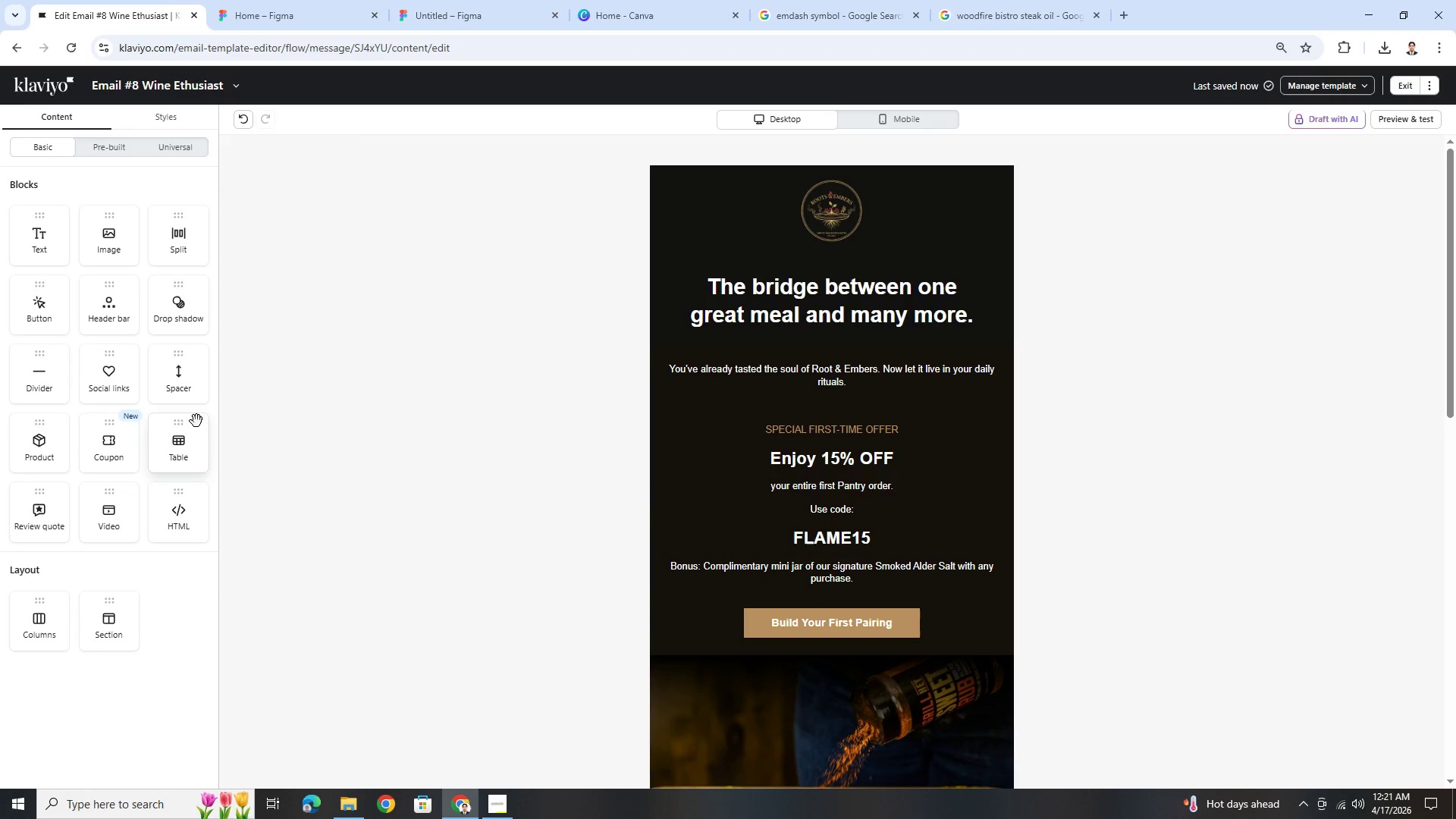 
left_click_drag(start_coordinate=[177, 382], to_coordinate=[871, 514])
 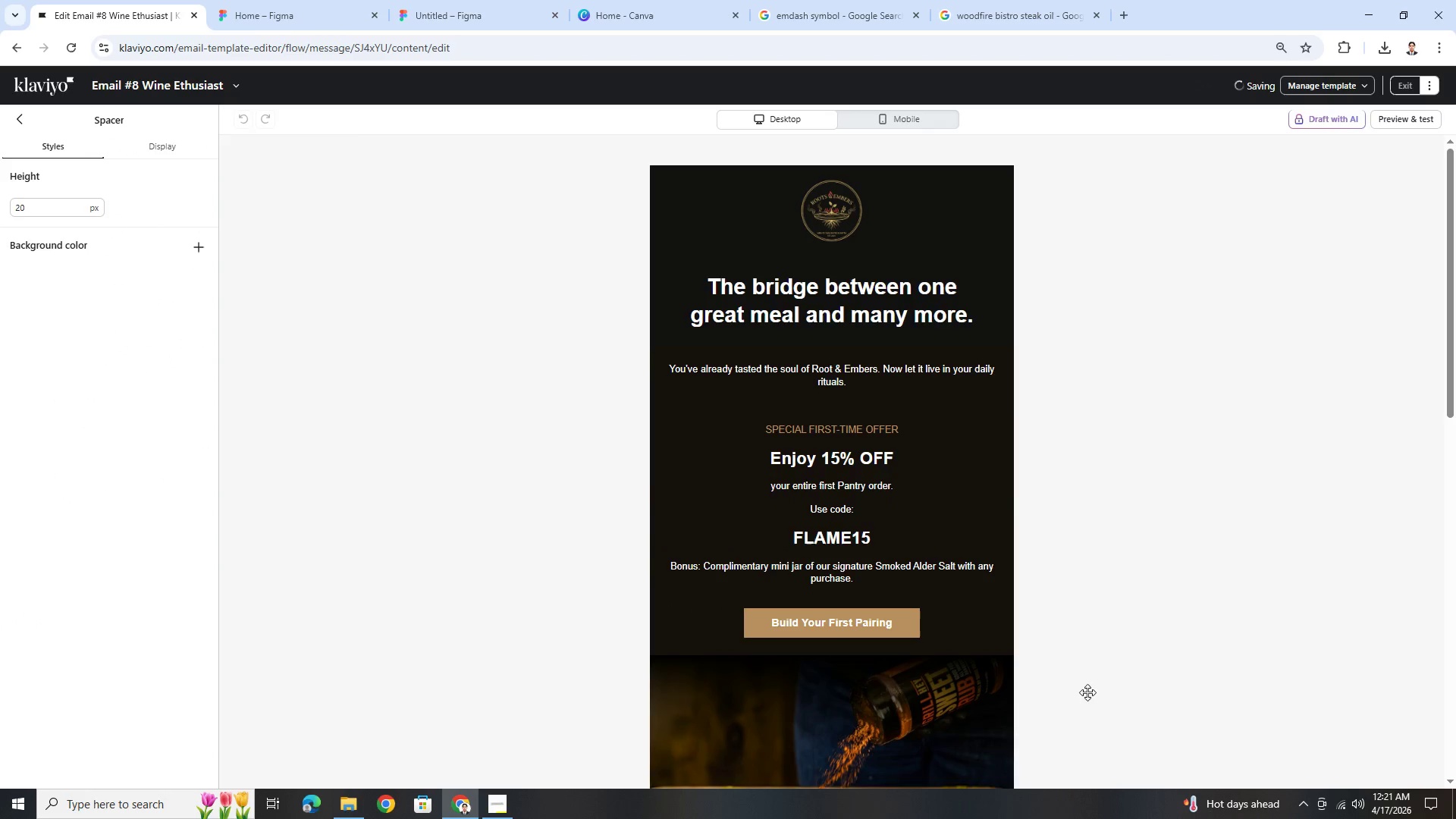 
left_click([1092, 697])
 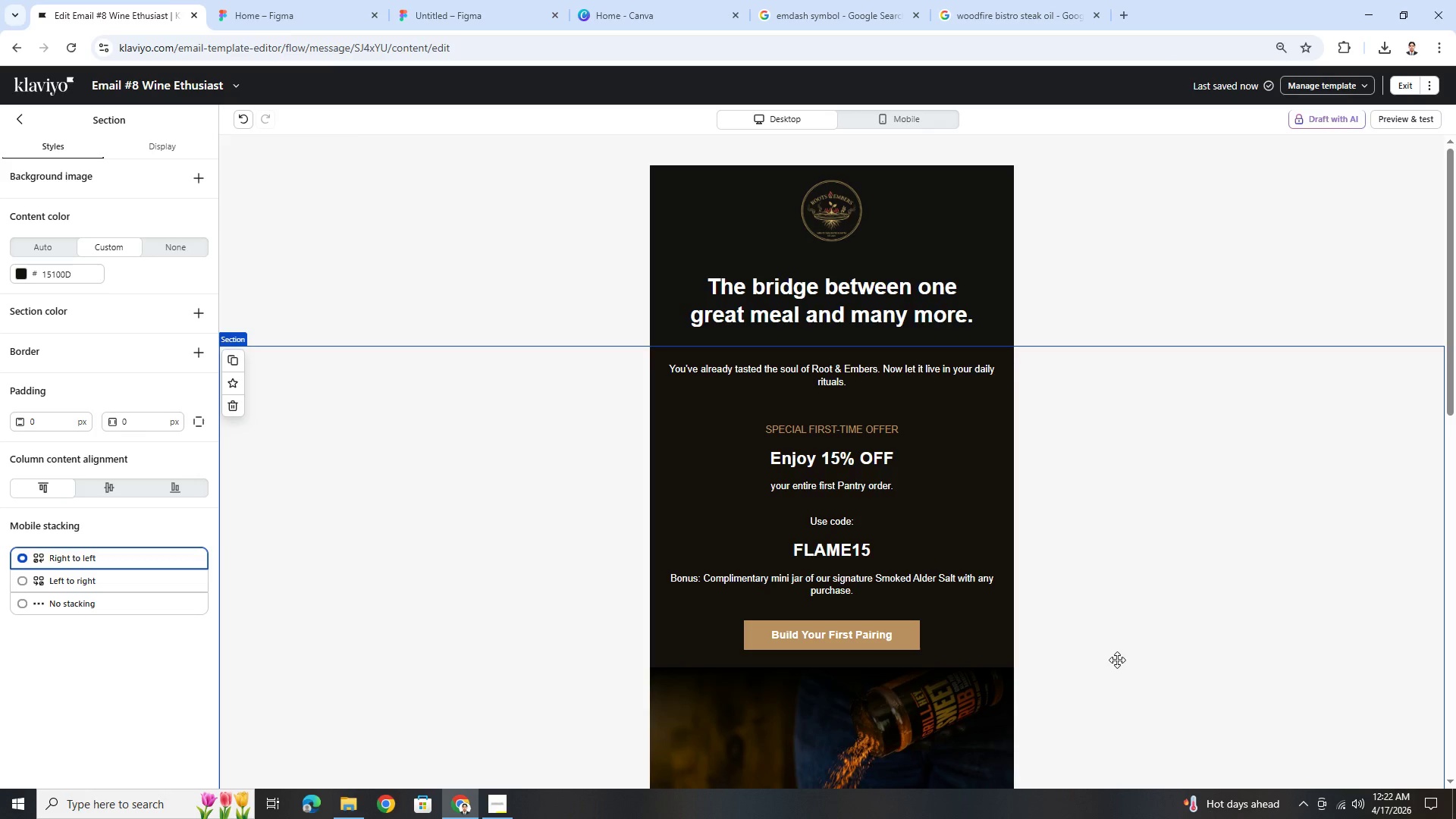 
wait(5.5)
 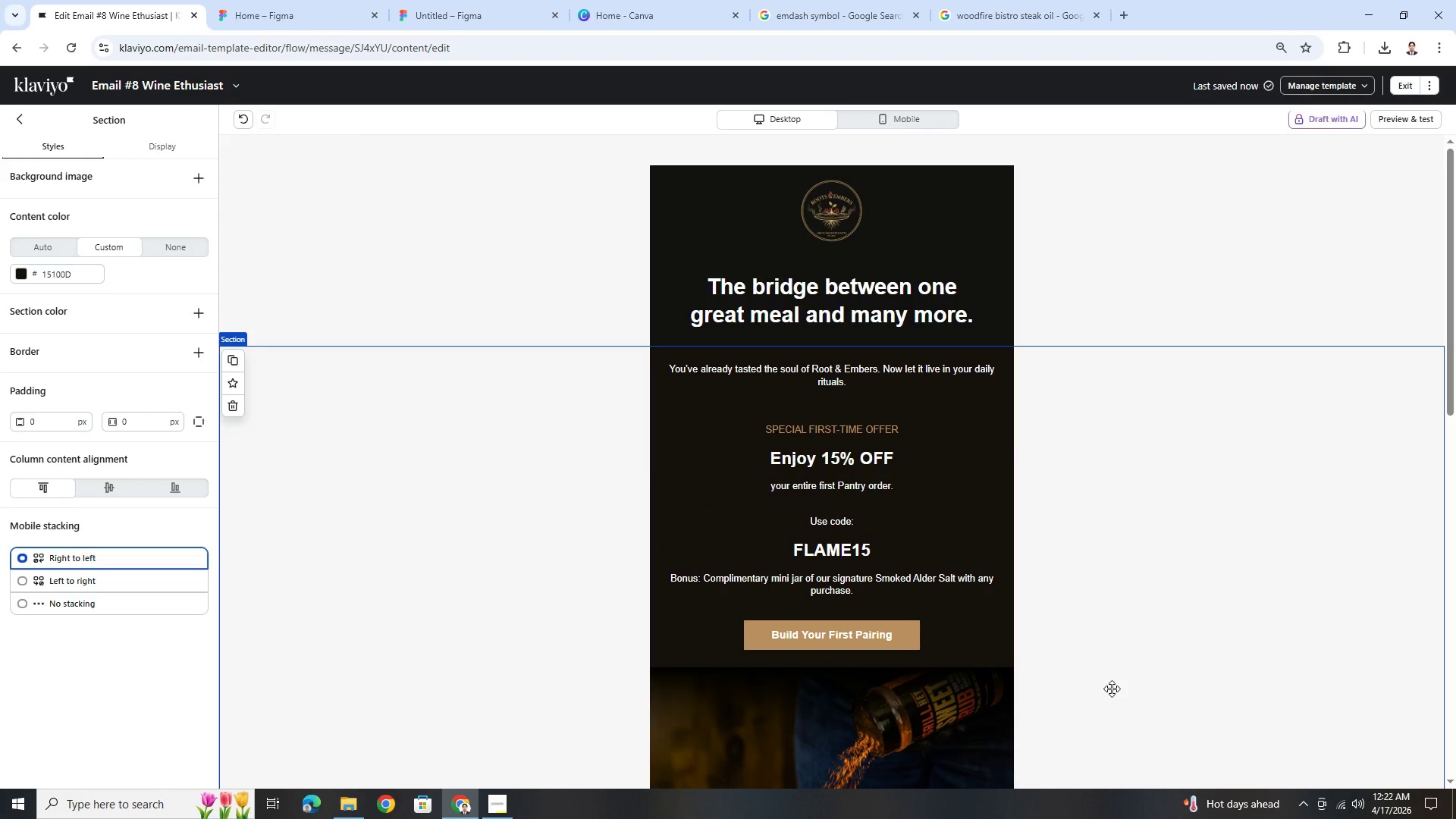 
double_click([849, 458])
 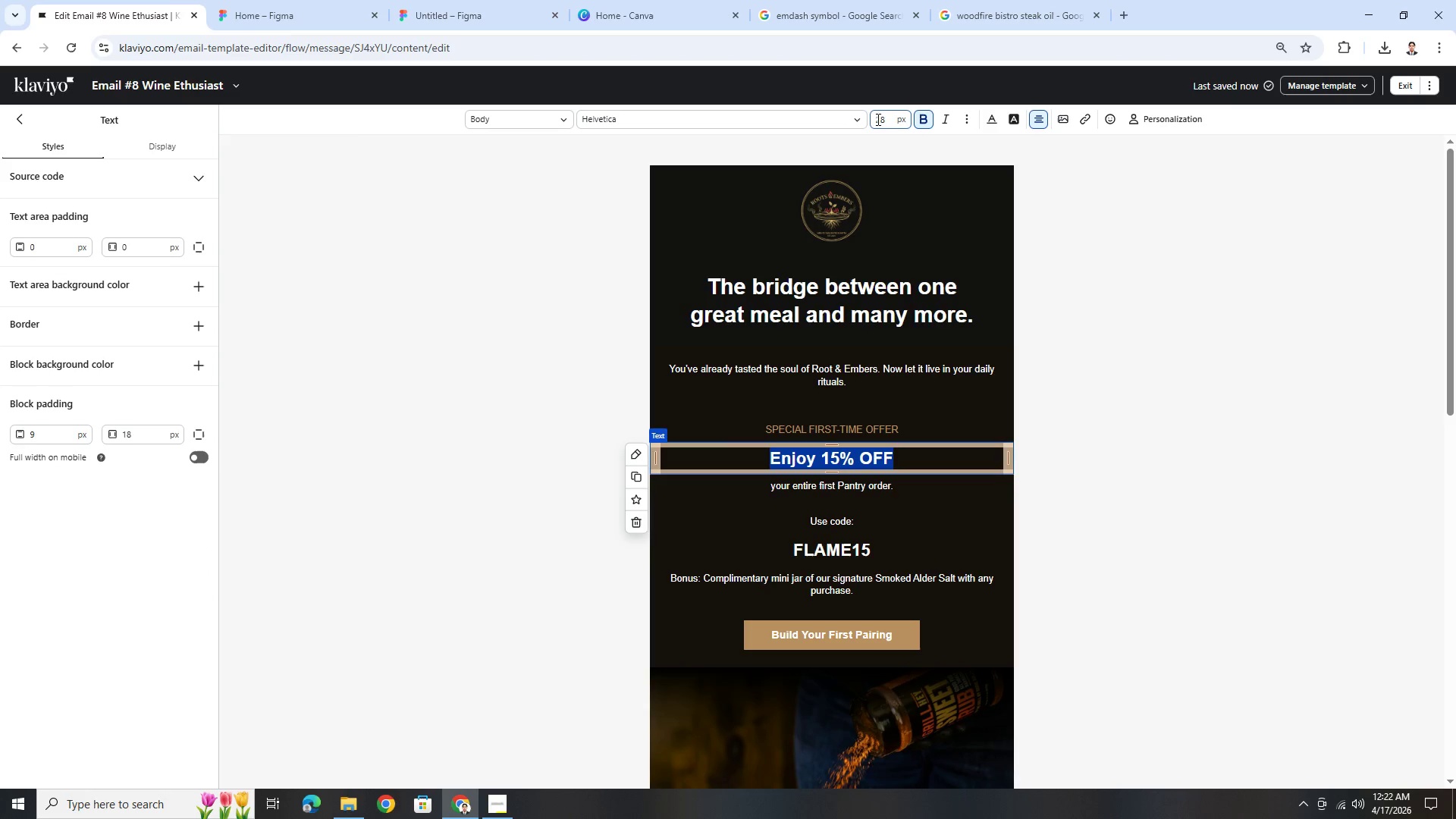 
double_click([883, 120])
 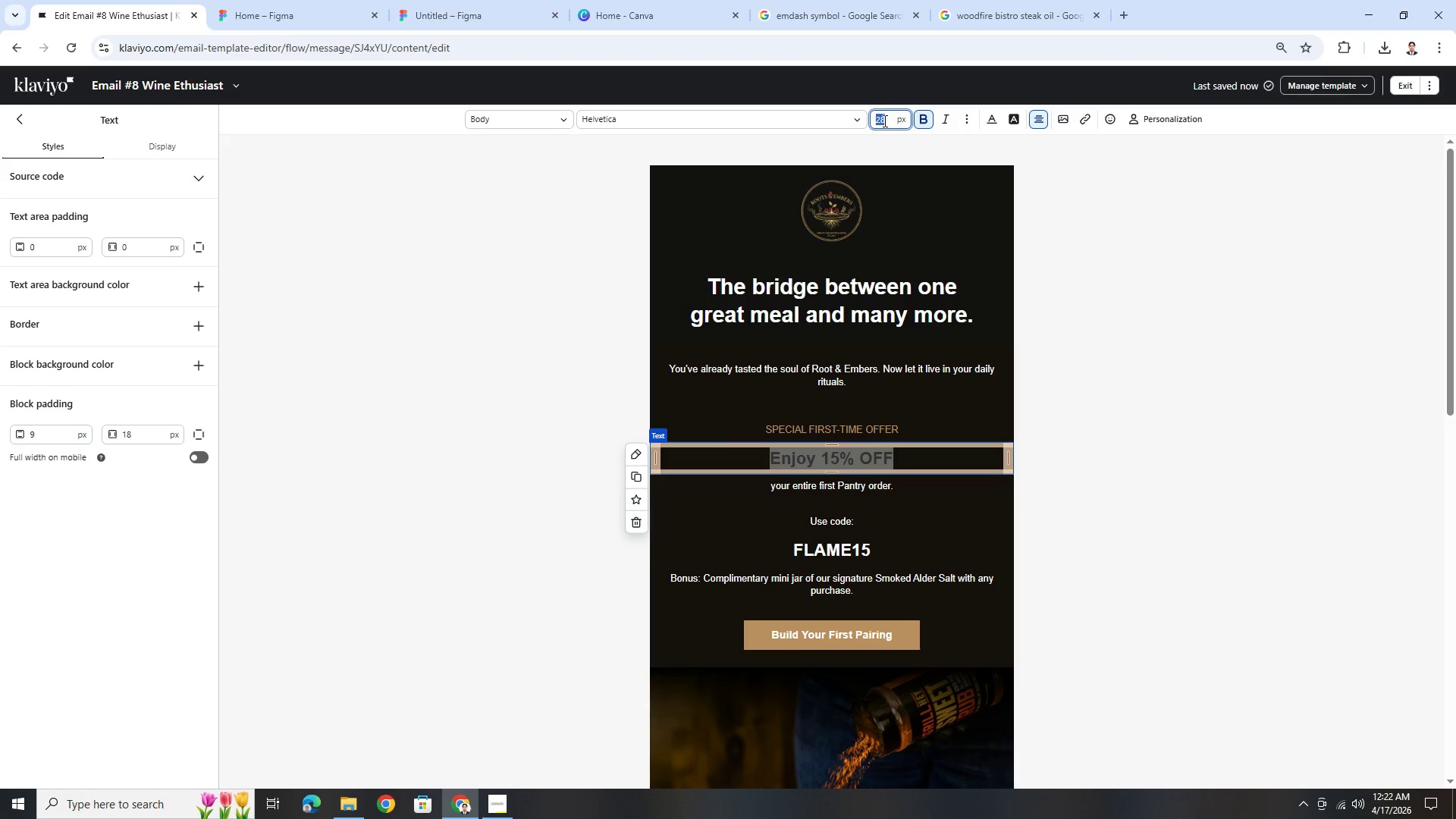 
key(Numpad3)
 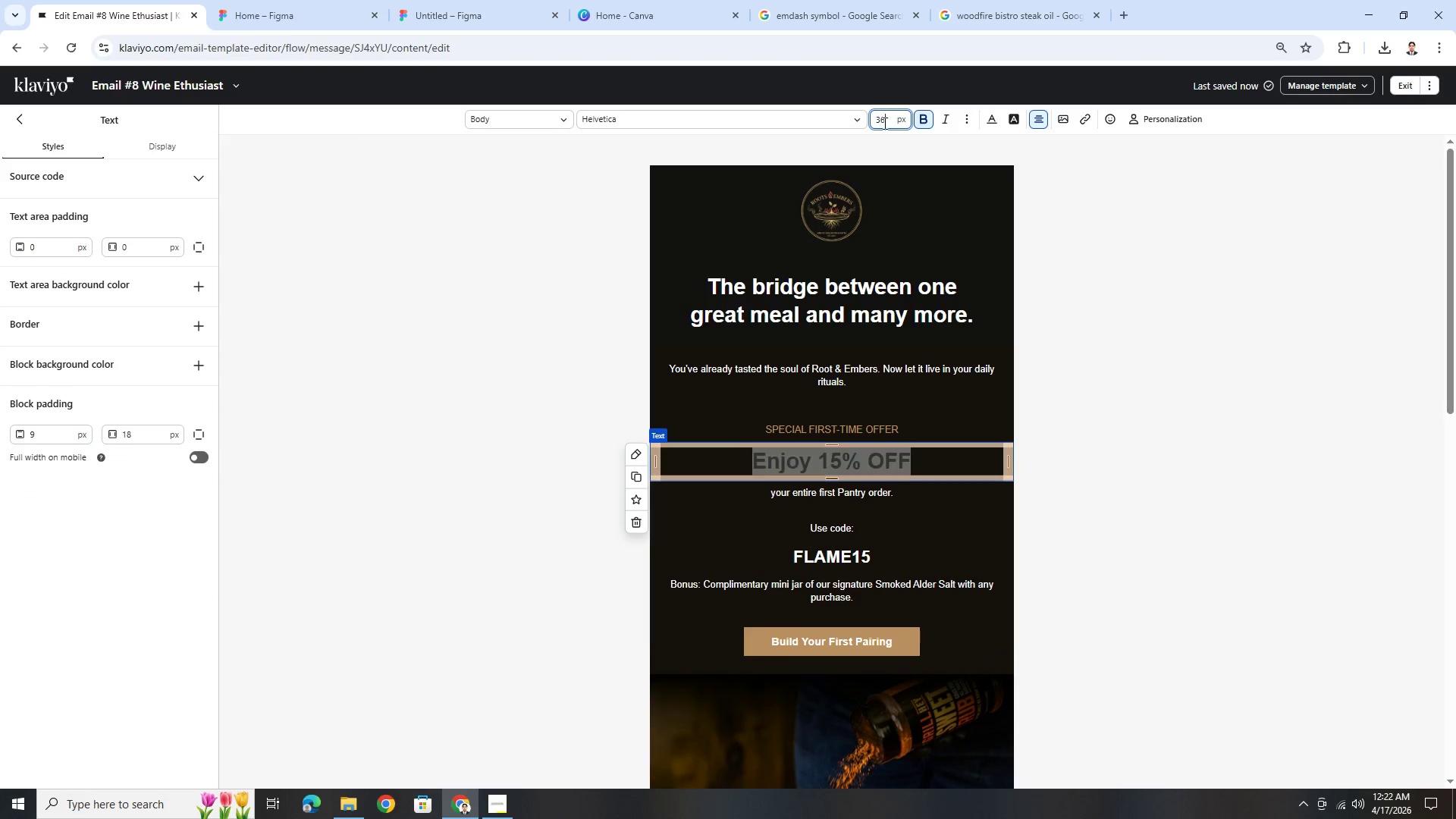 
key(Numpad6)
 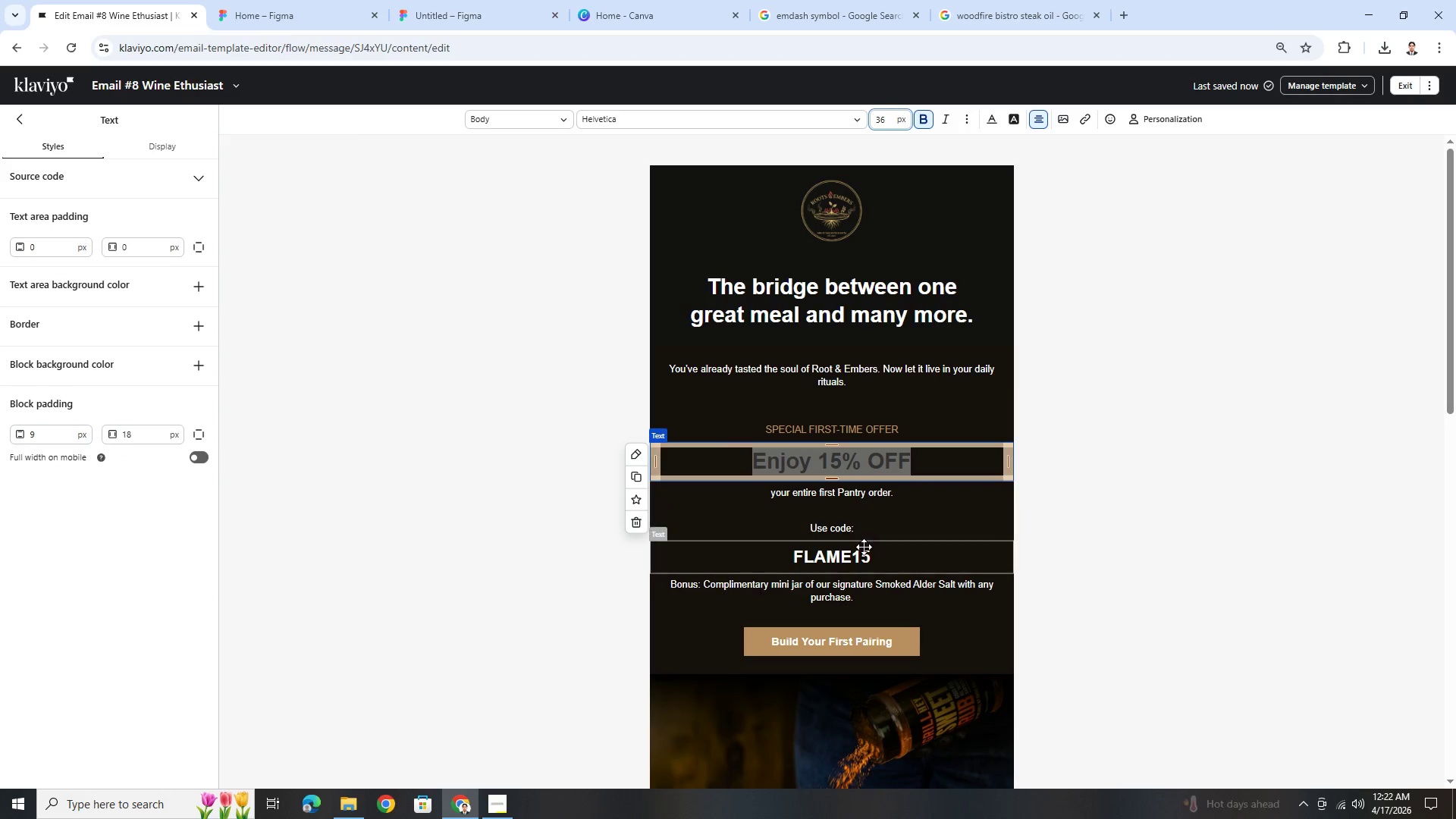 
left_click([864, 548])
 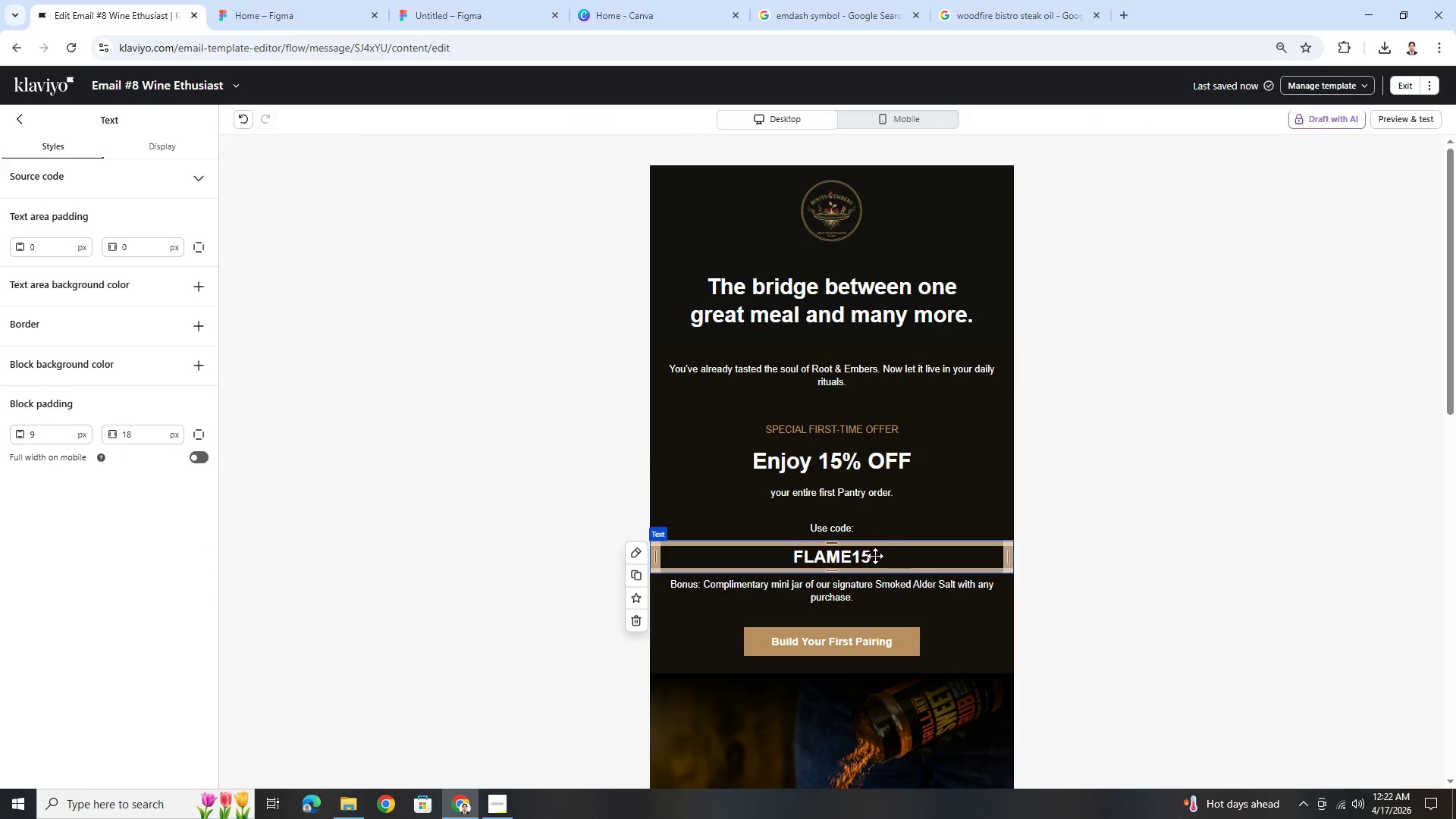 
double_click([872, 554])
 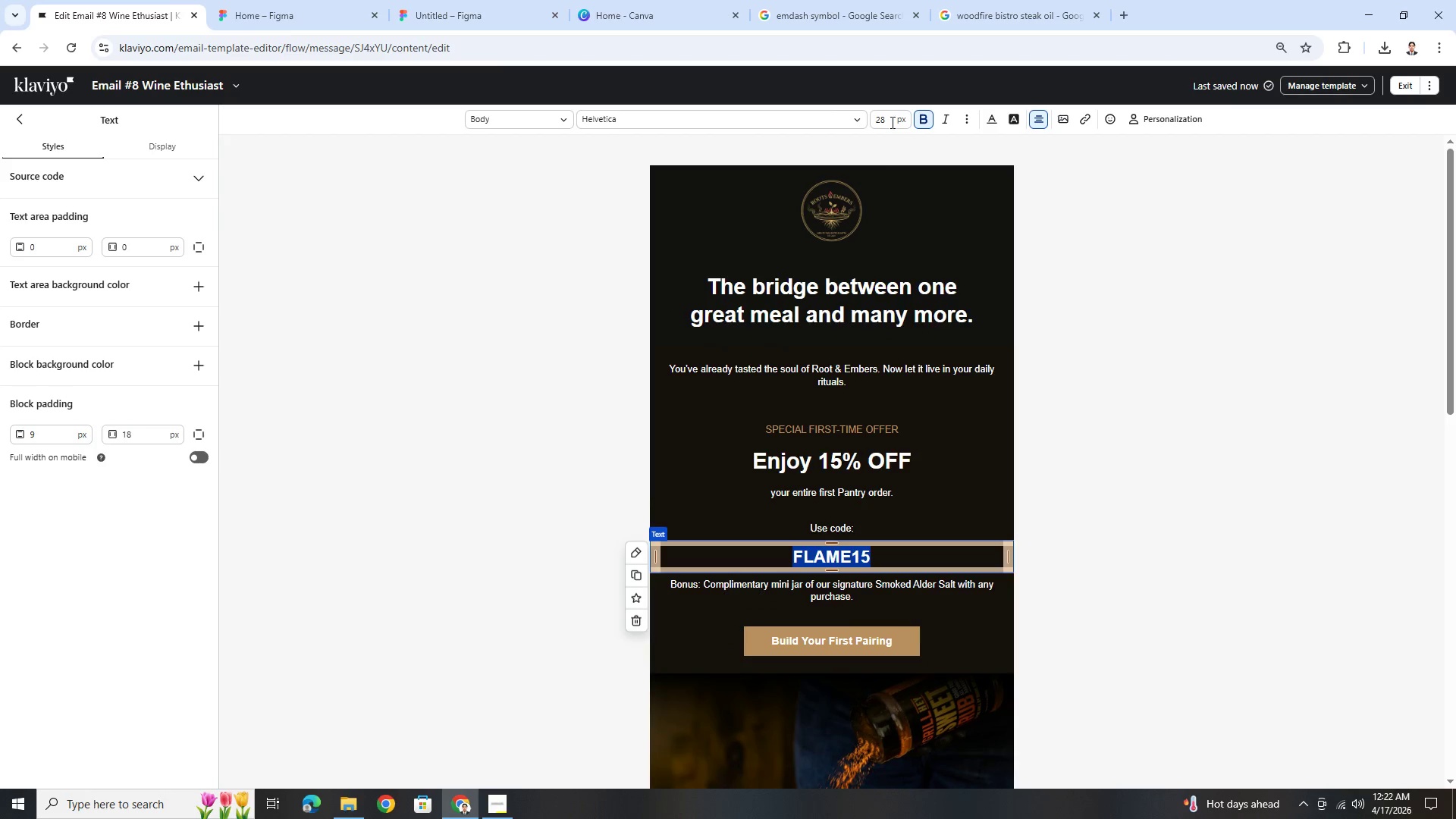 
double_click([890, 116])
 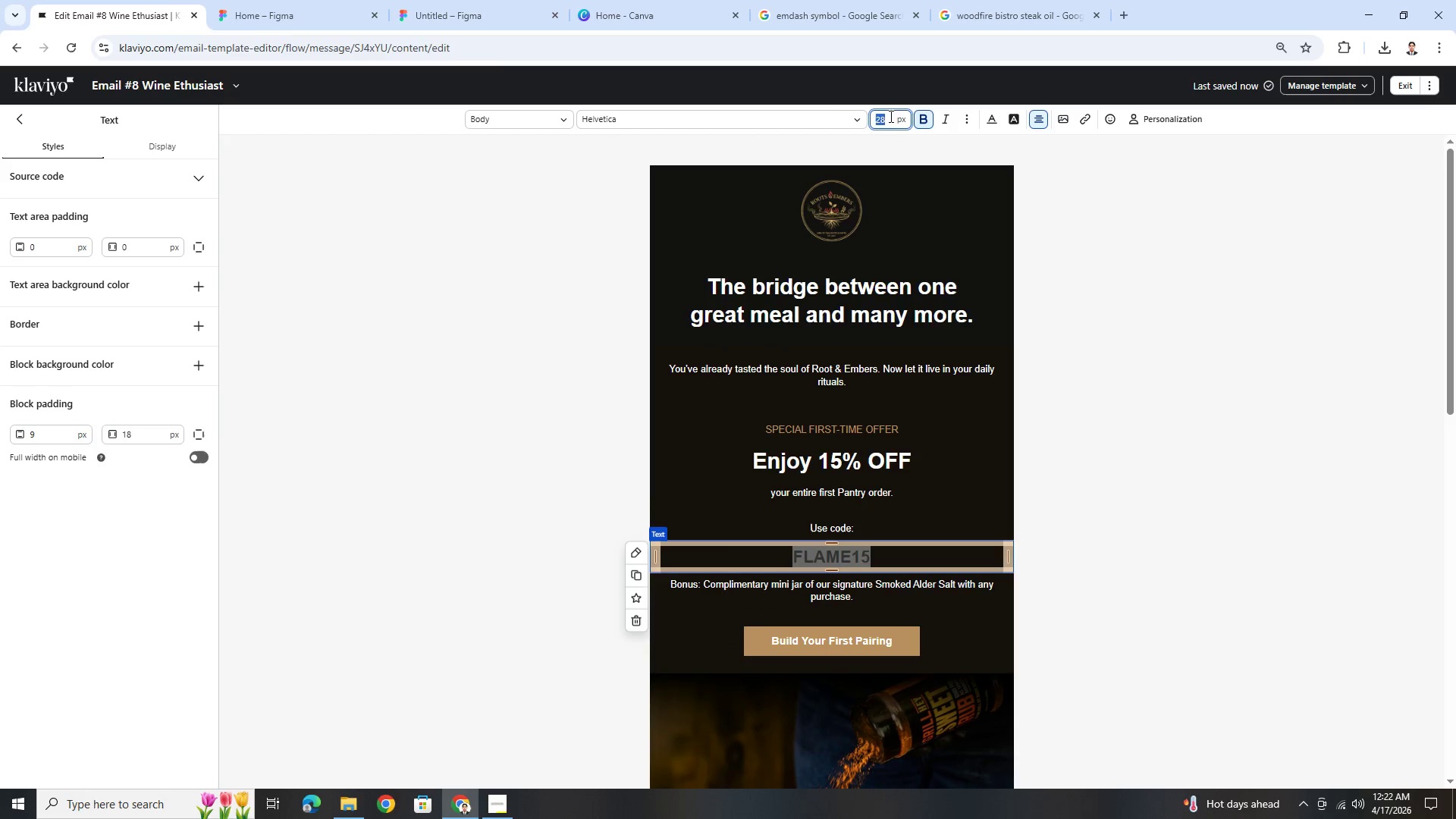 
key(Numpad3)
 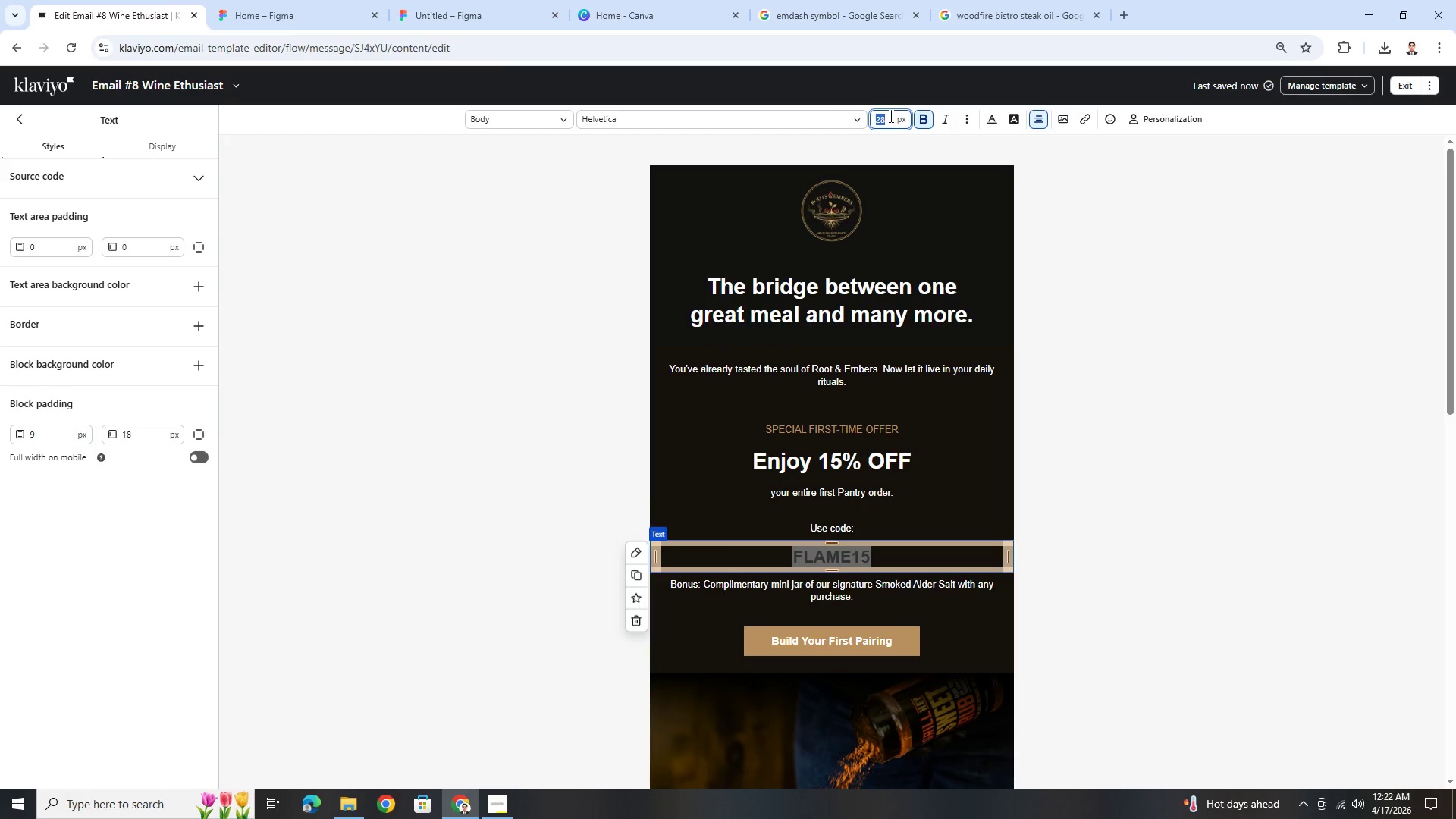 
key(Numpad6)
 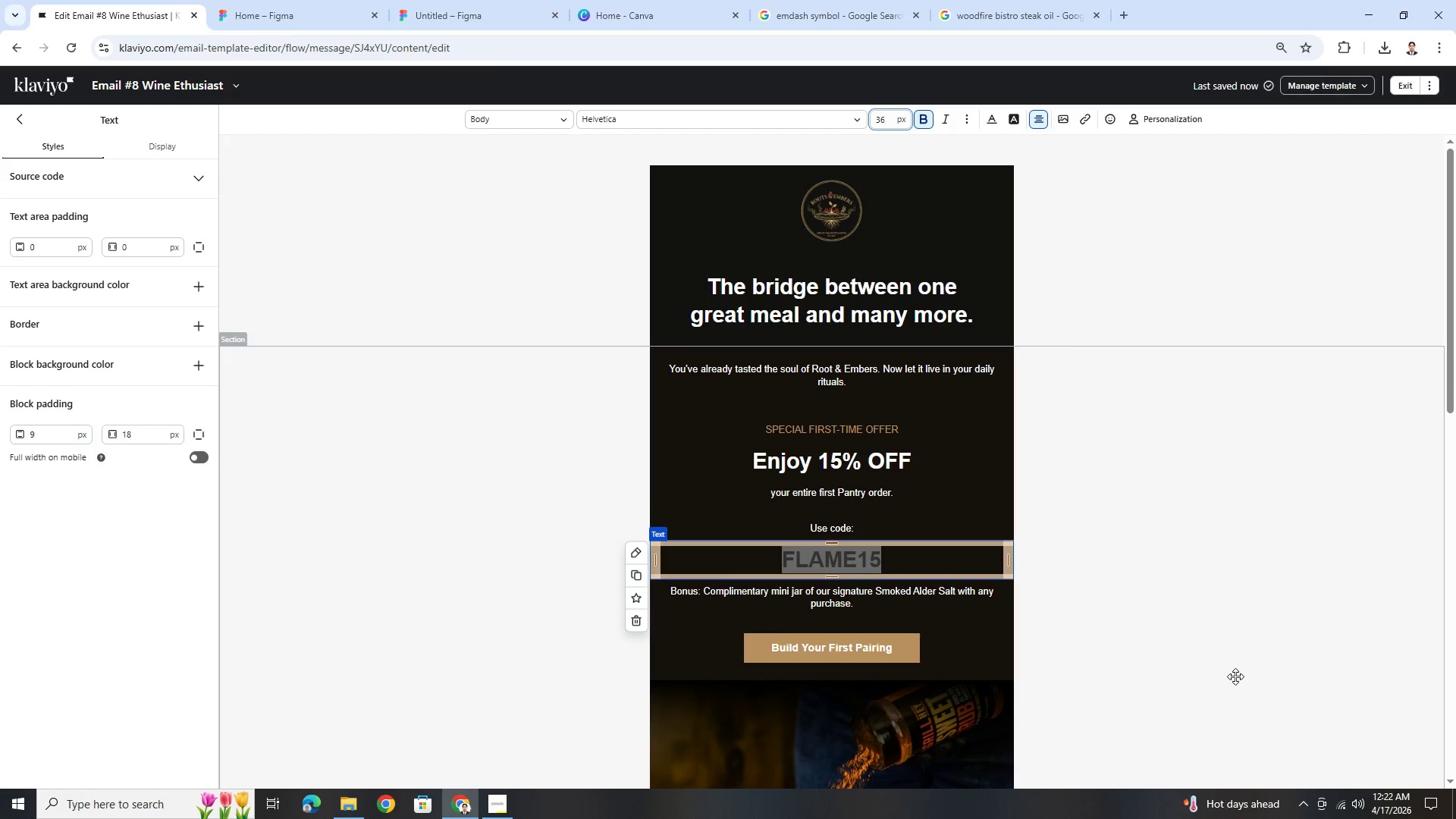 
double_click([1235, 676])
 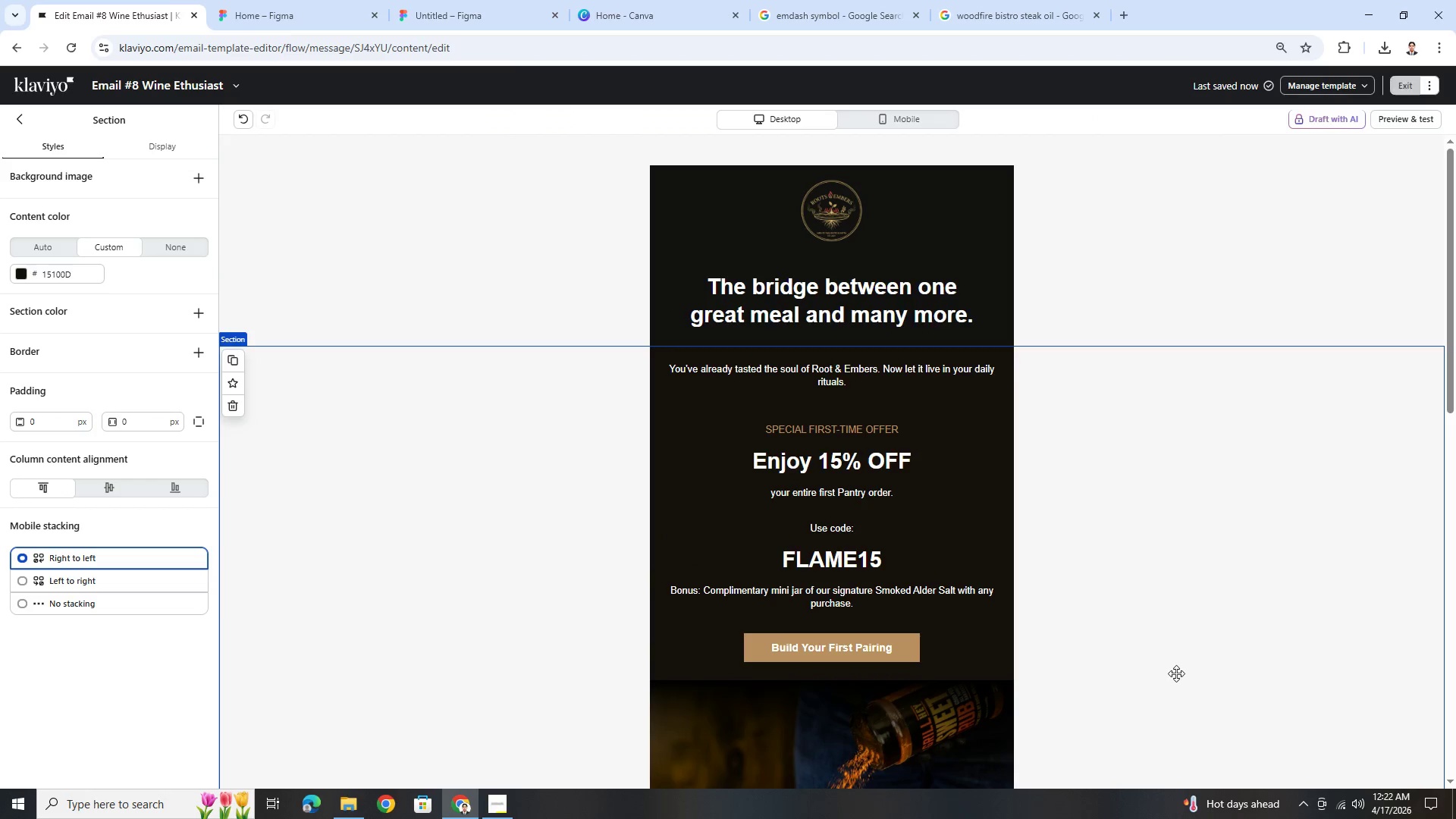 
hold_key(key=ControlLeft, duration=0.59)
scroll: coordinate [1145, 645], scroll_direction: down, amount: 2.0
 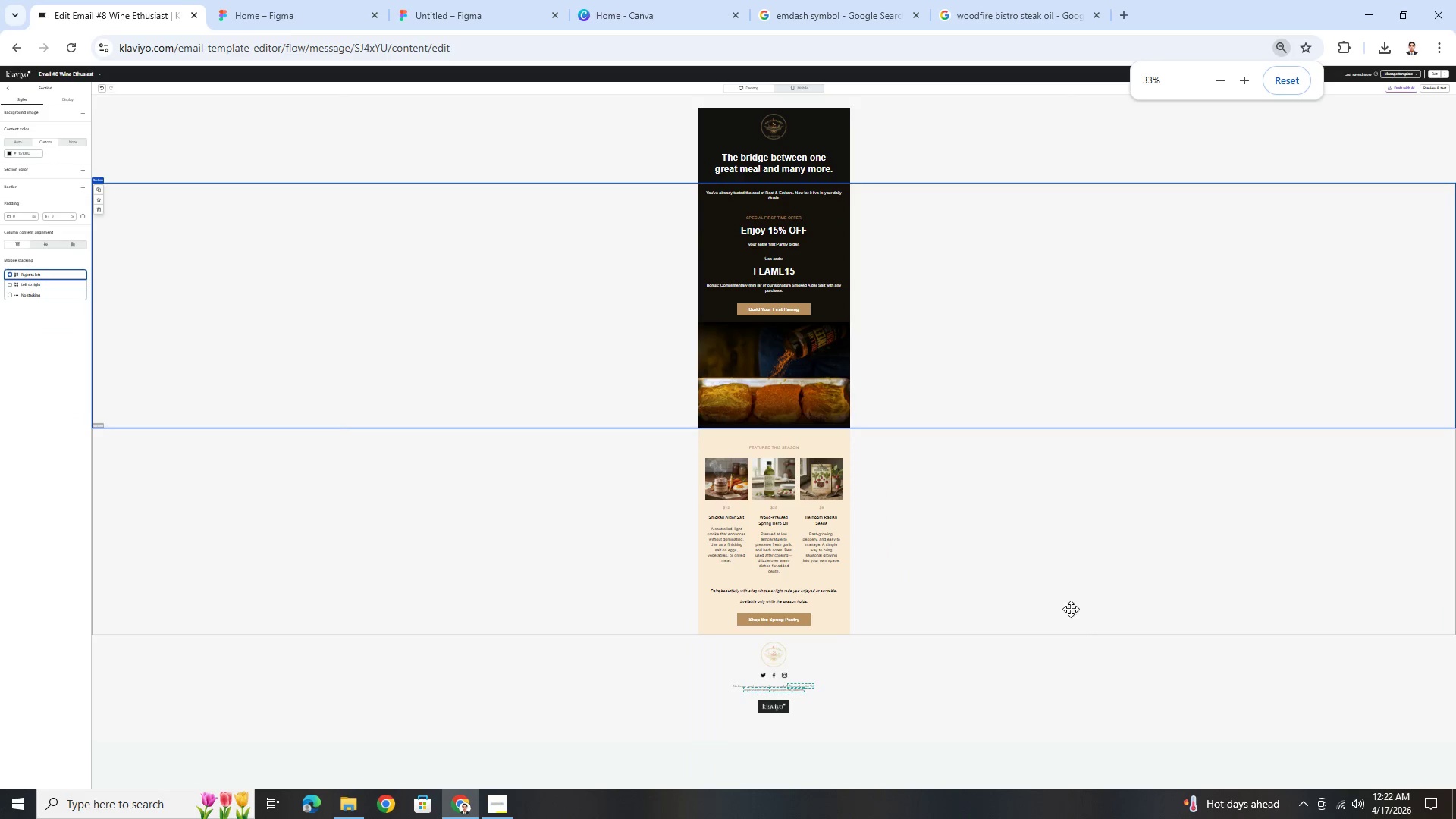 
hold_key(key=ControlLeft, duration=0.47)
scroll: coordinate [1026, 585], scroll_direction: down, amount: 1.0
 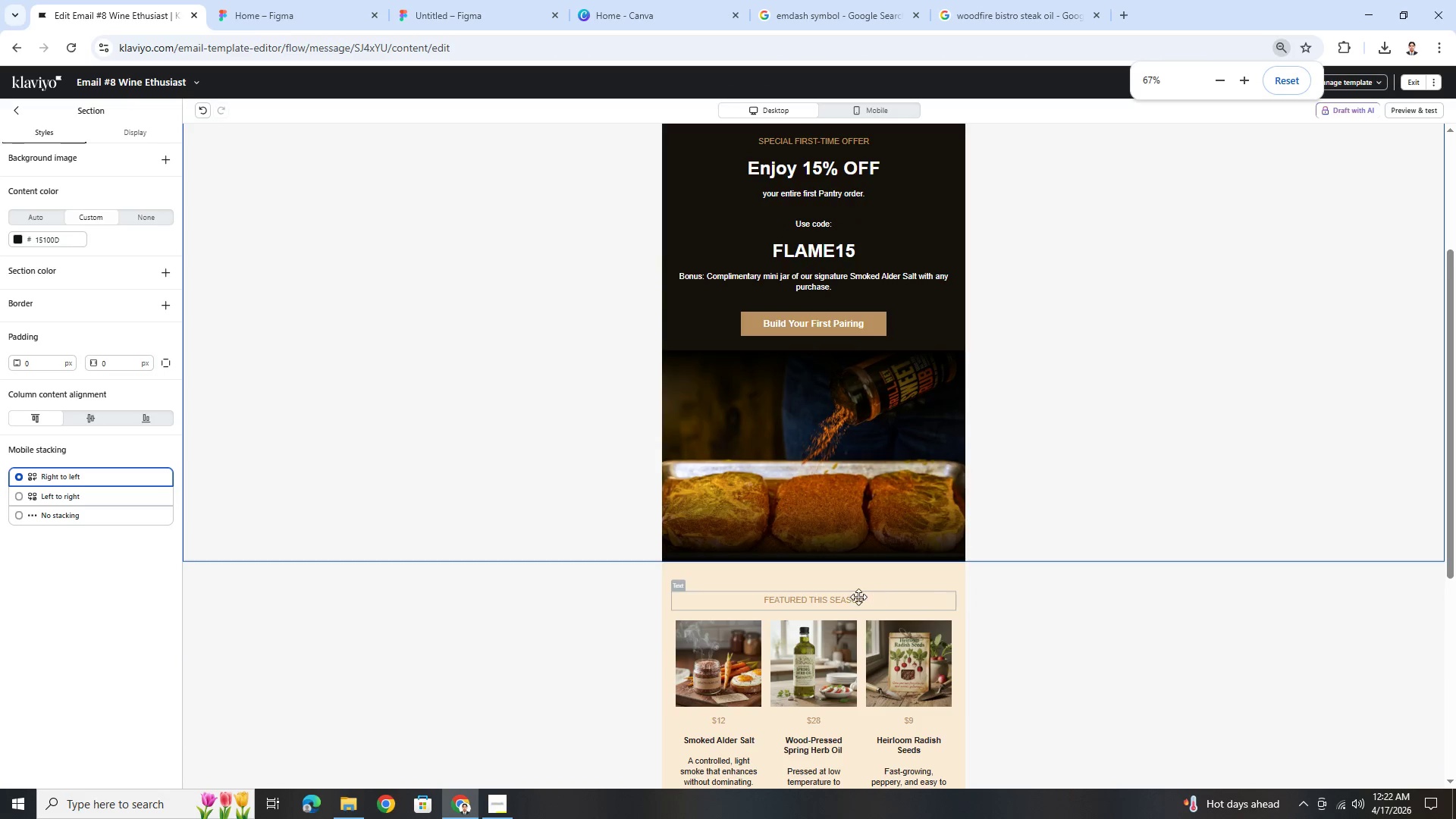 
left_click([852, 598])
 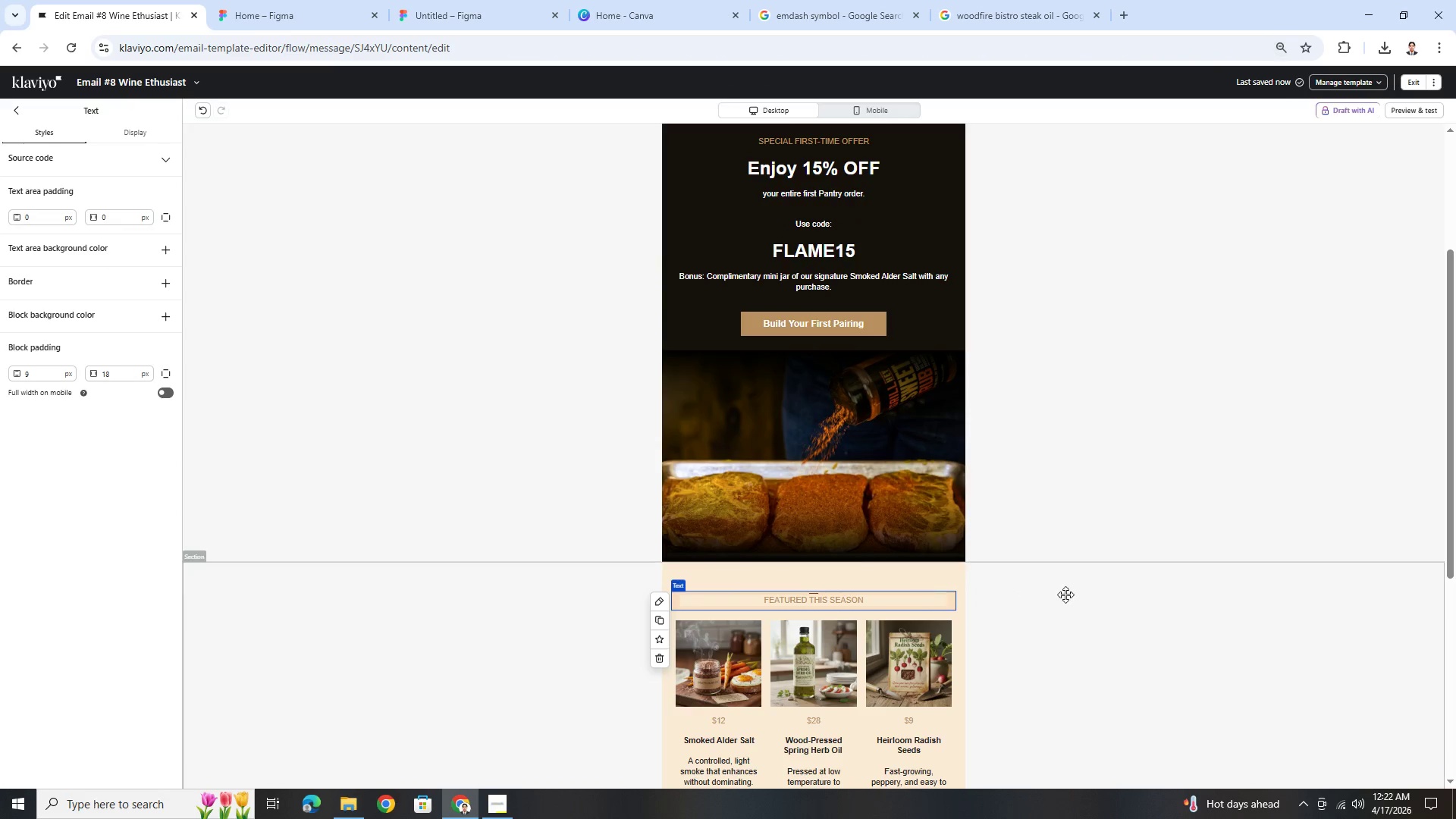 
scroll: coordinate [1065, 595], scroll_direction: up, amount: 3.0
 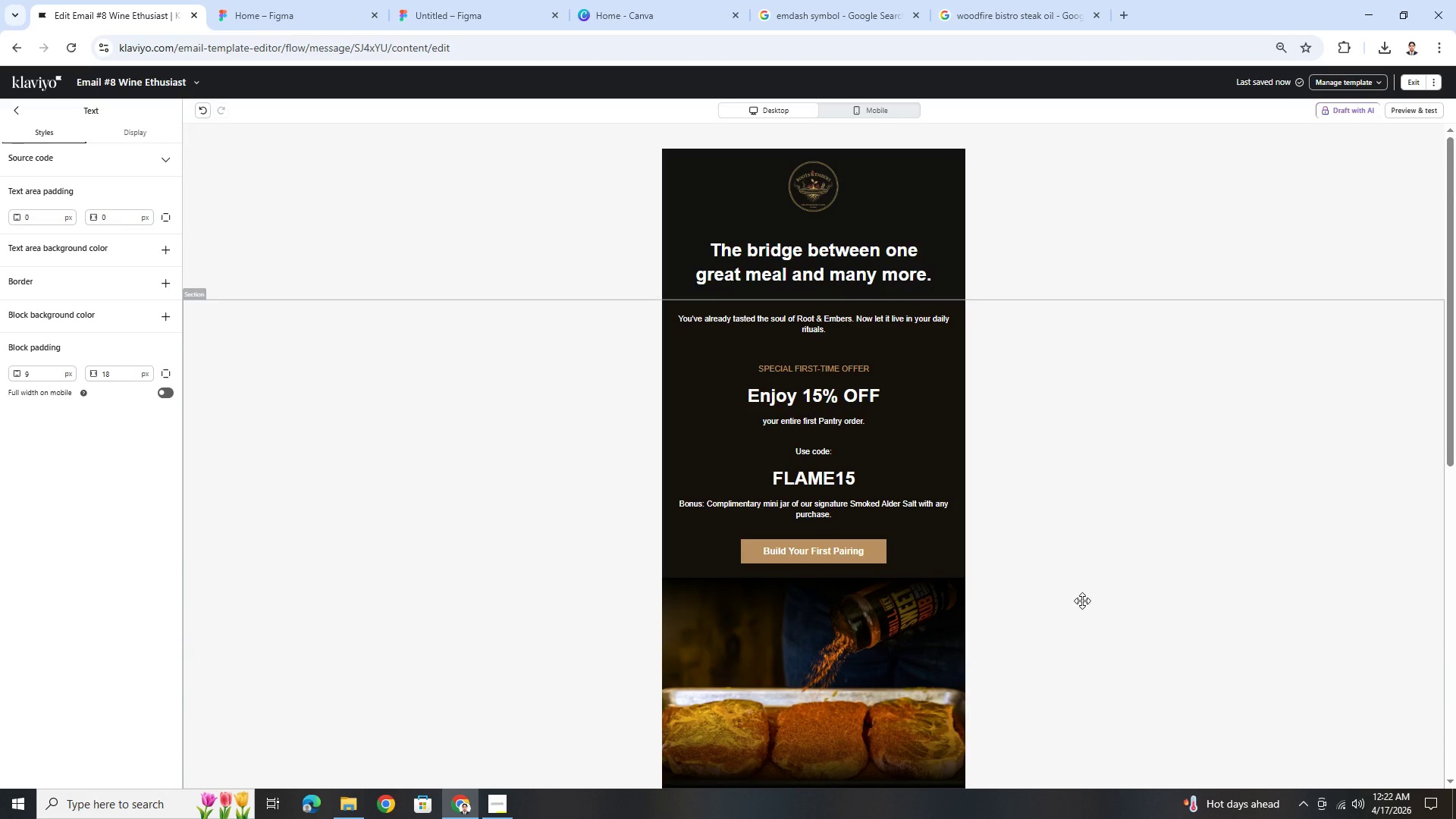 
wait(9.71)
 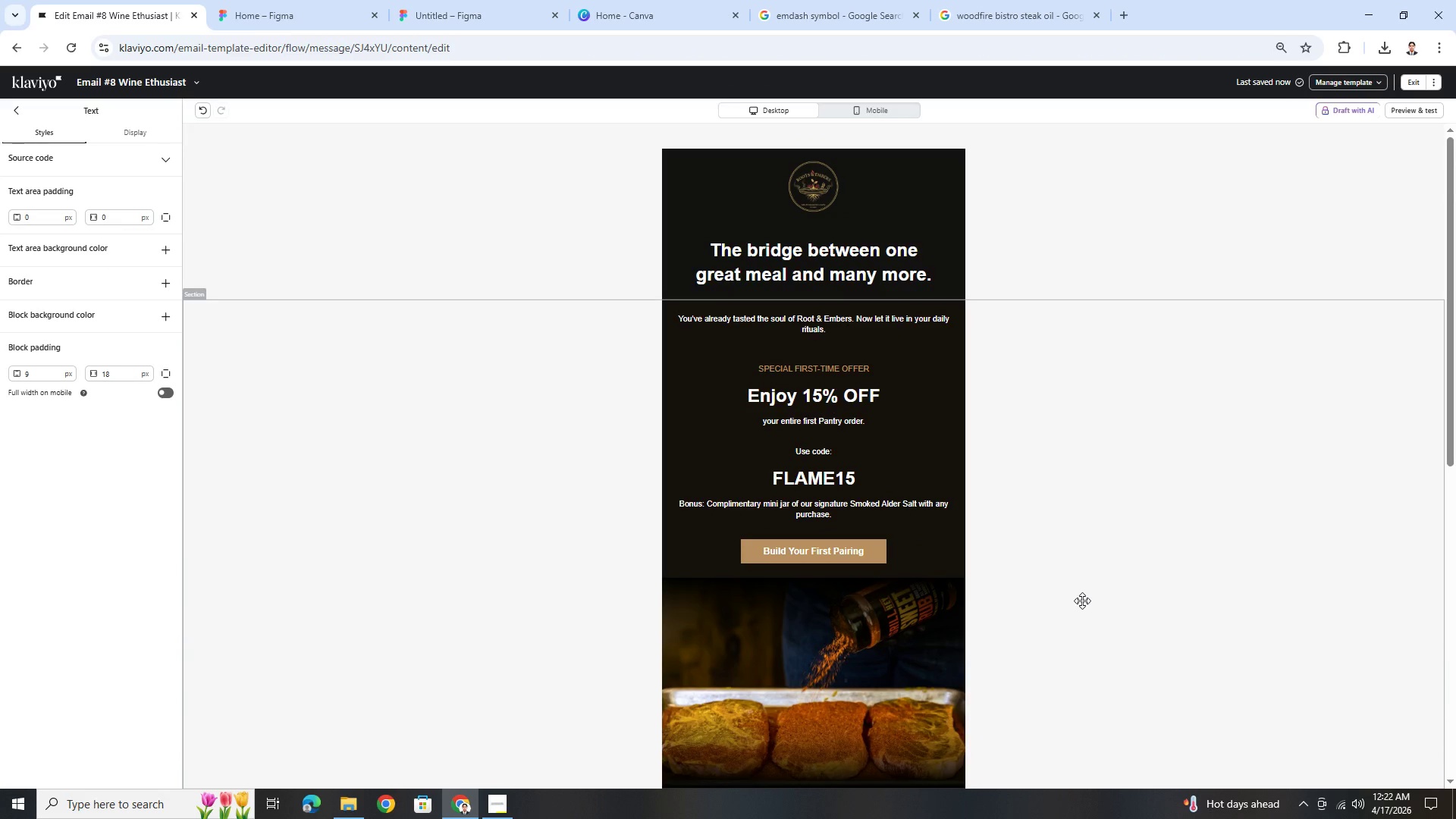 
left_click([1416, 115])
 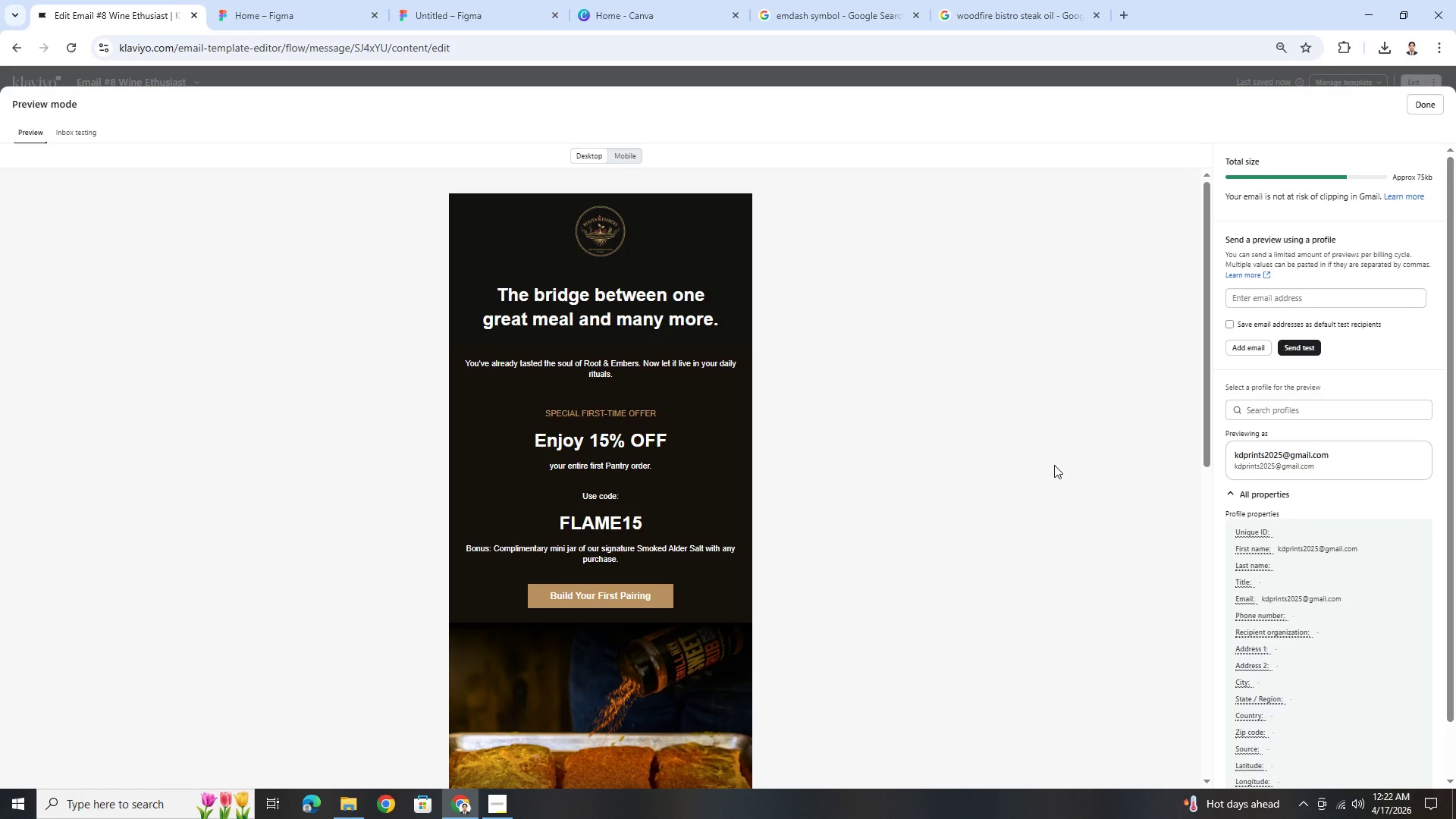 
wait(5.61)
 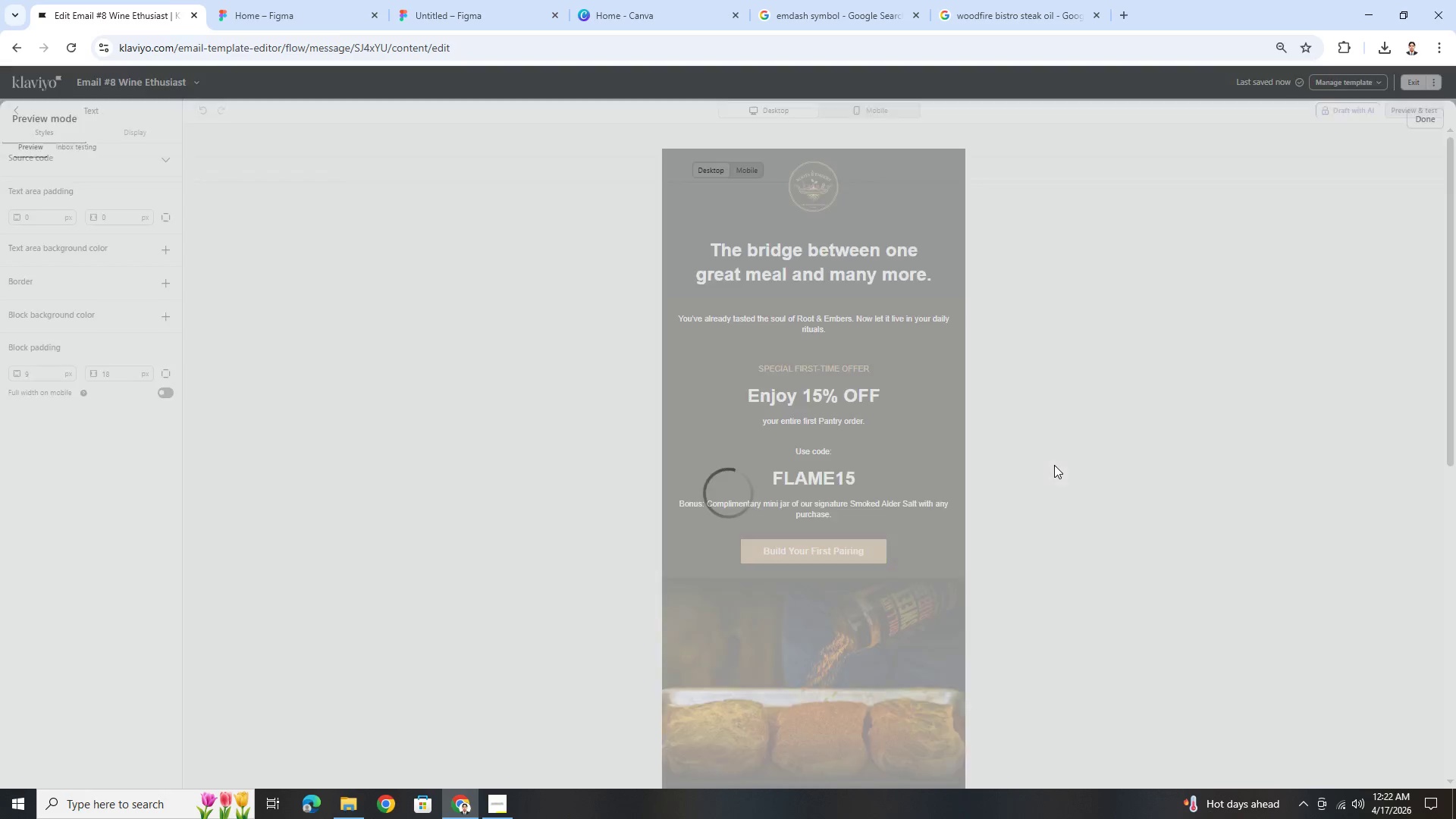 
scroll: coordinate [942, 475], scroll_direction: down, amount: 1.0
 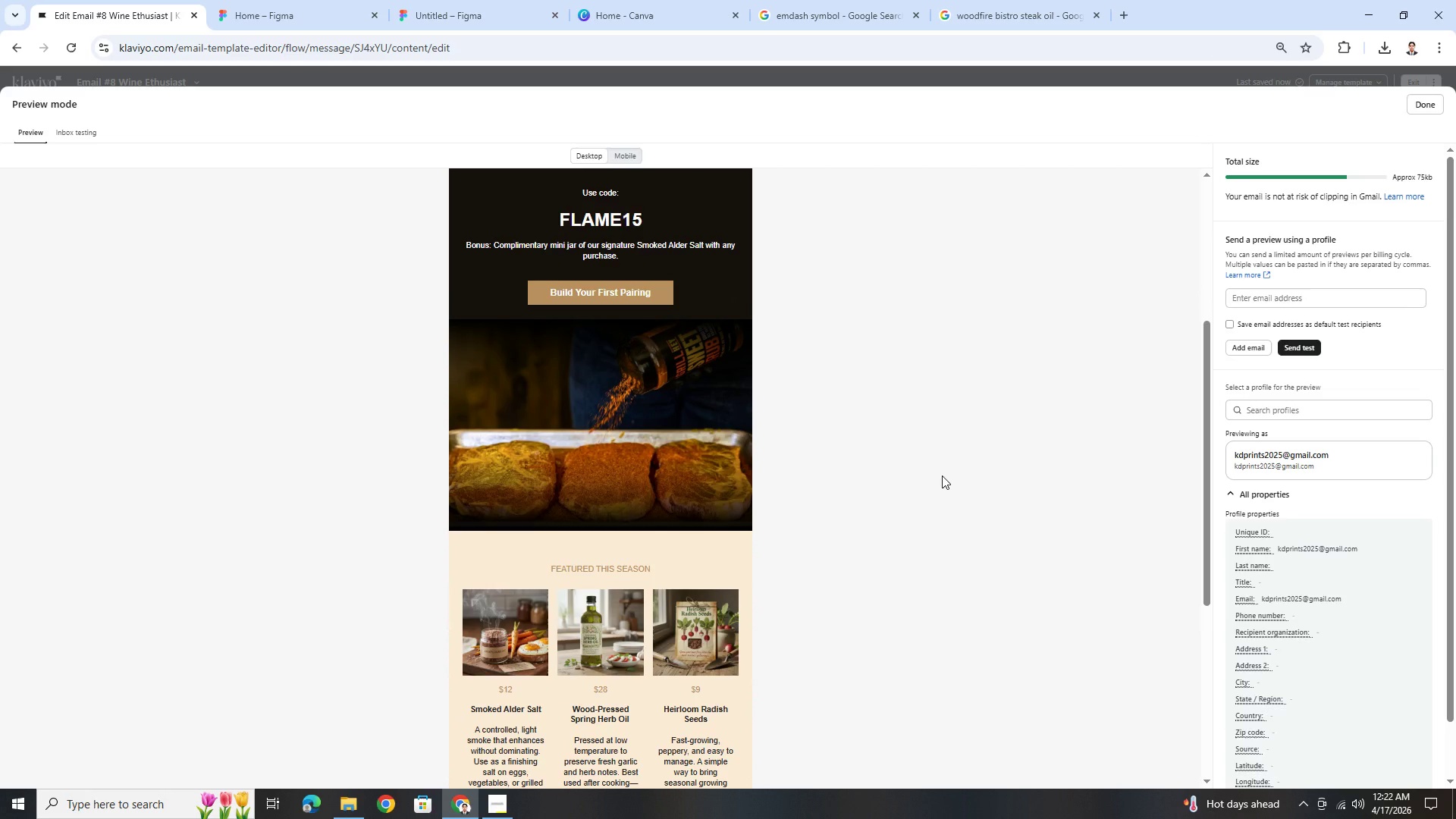 
scroll: coordinate [942, 475], scroll_direction: up, amount: 4.0
 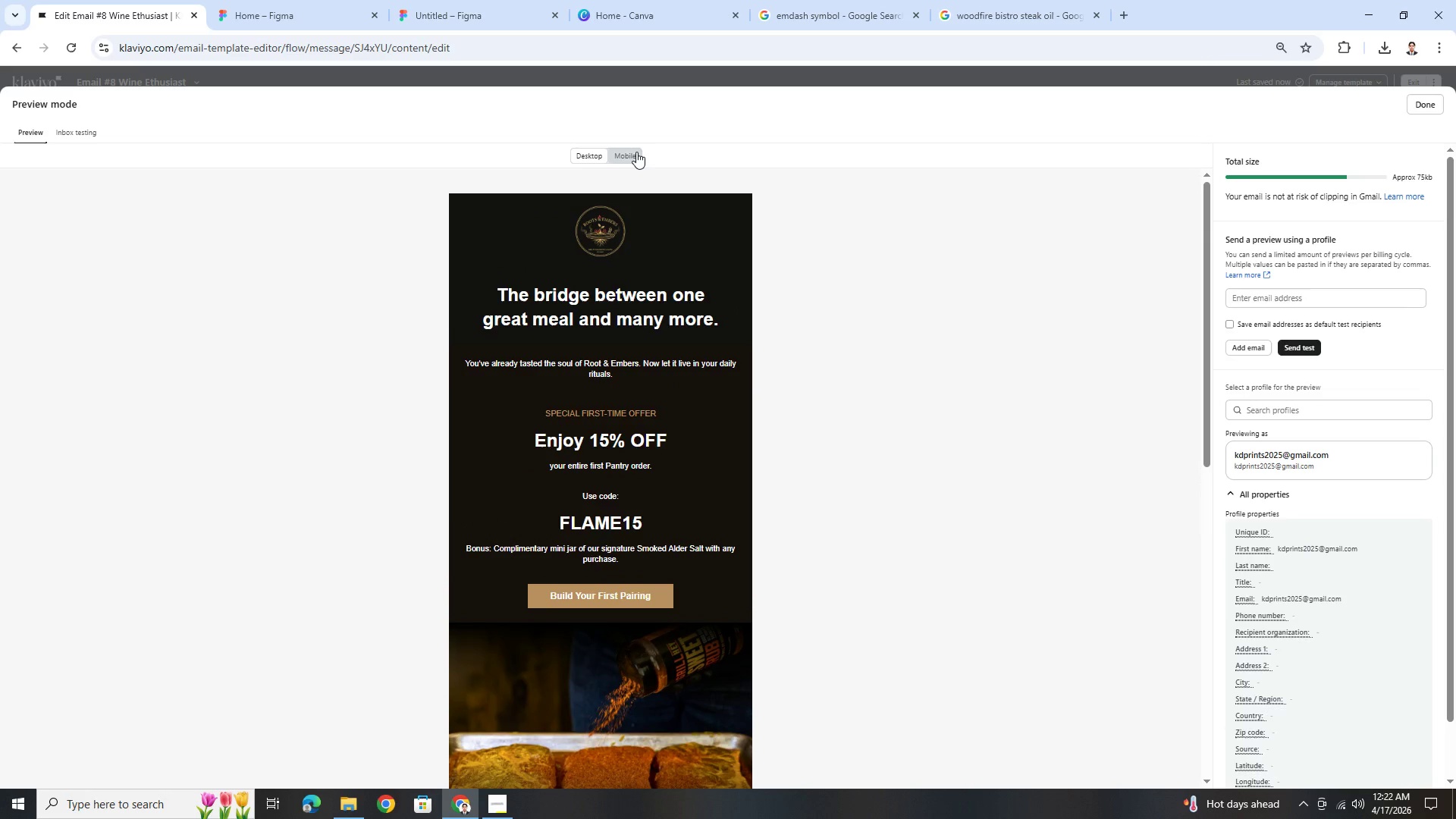 
left_click([636, 152])
 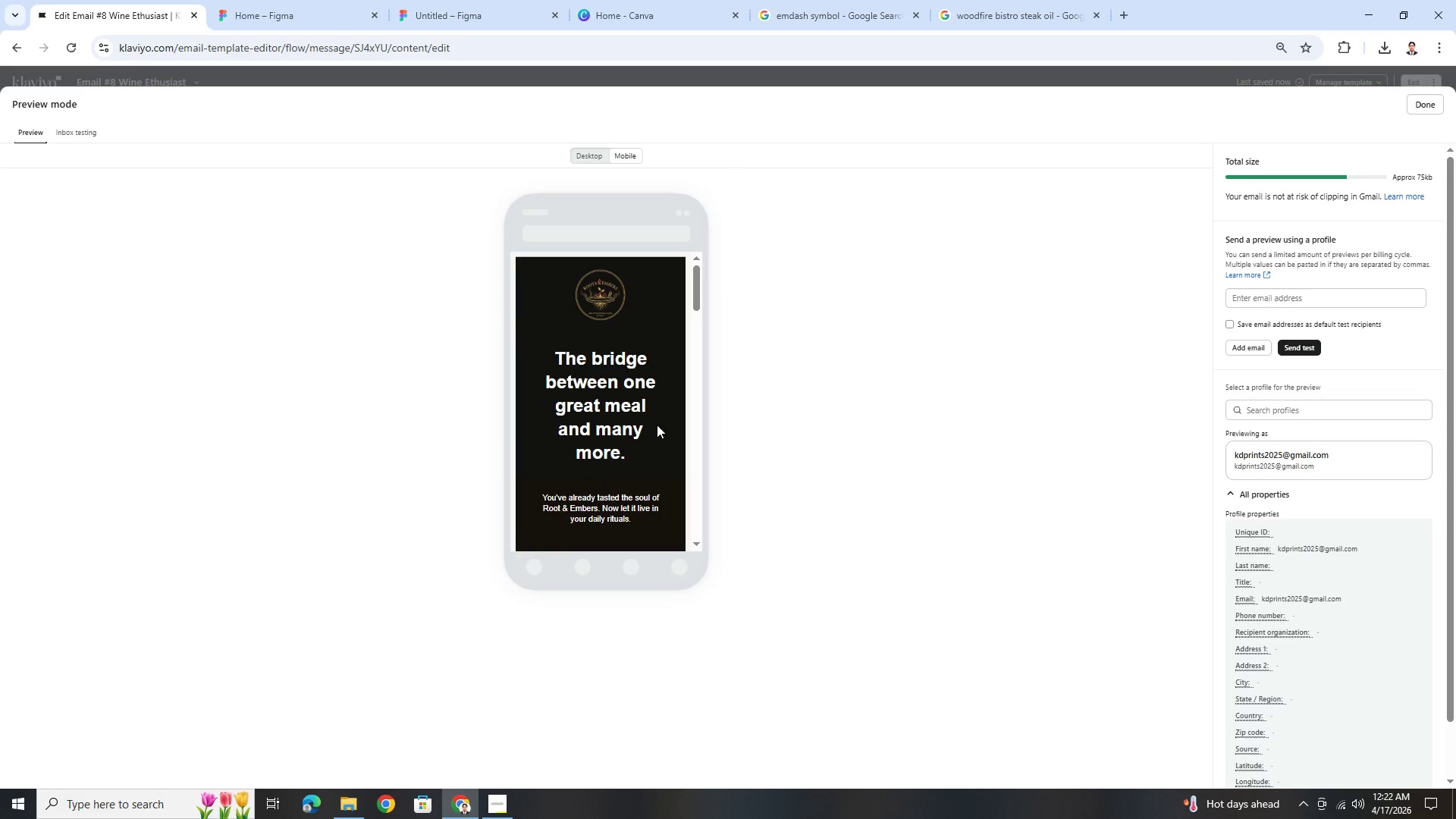 
scroll: coordinate [661, 421], scroll_direction: down, amount: 2.0
 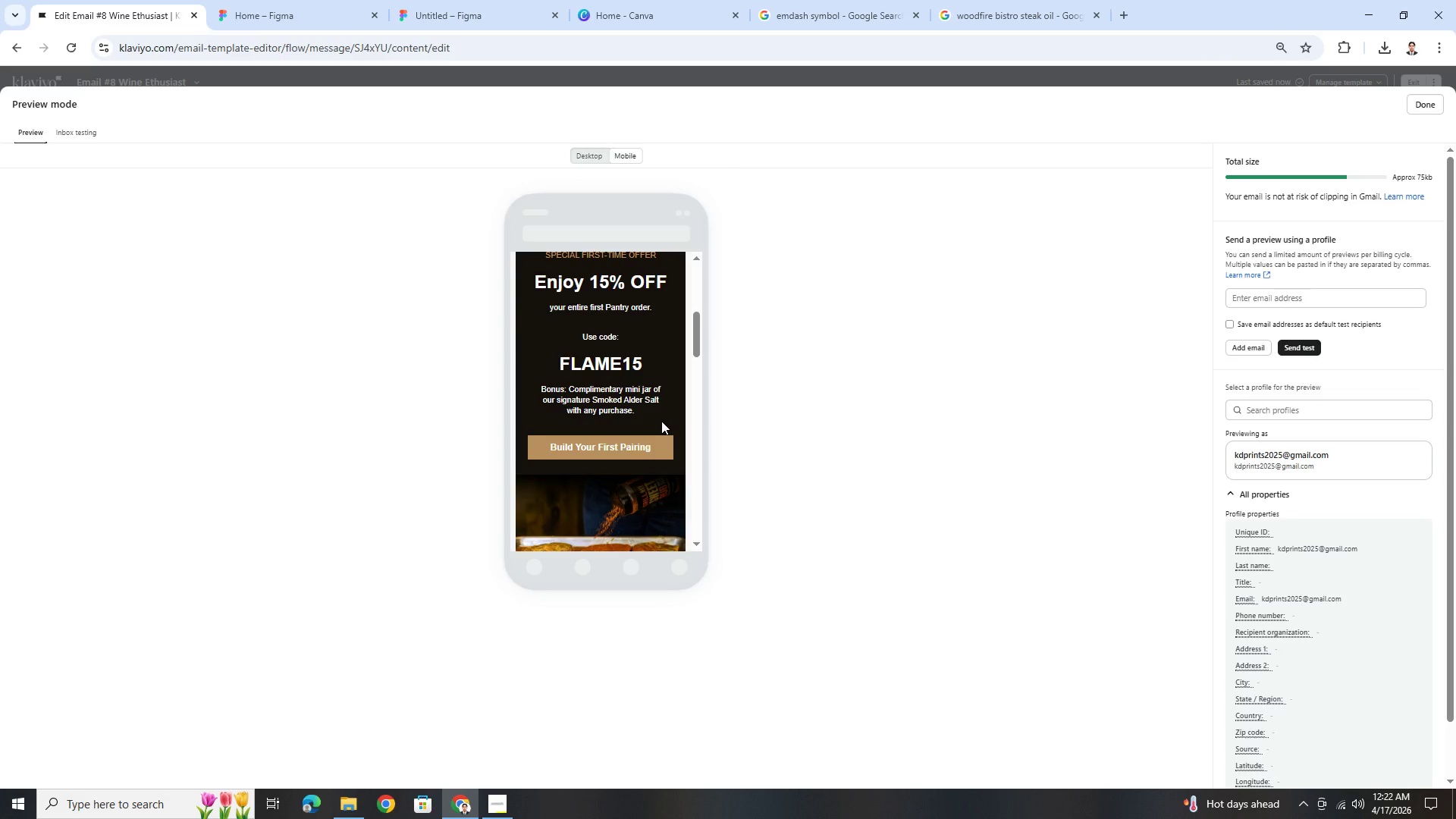 
scroll: coordinate [661, 421], scroll_direction: up, amount: 1.0
 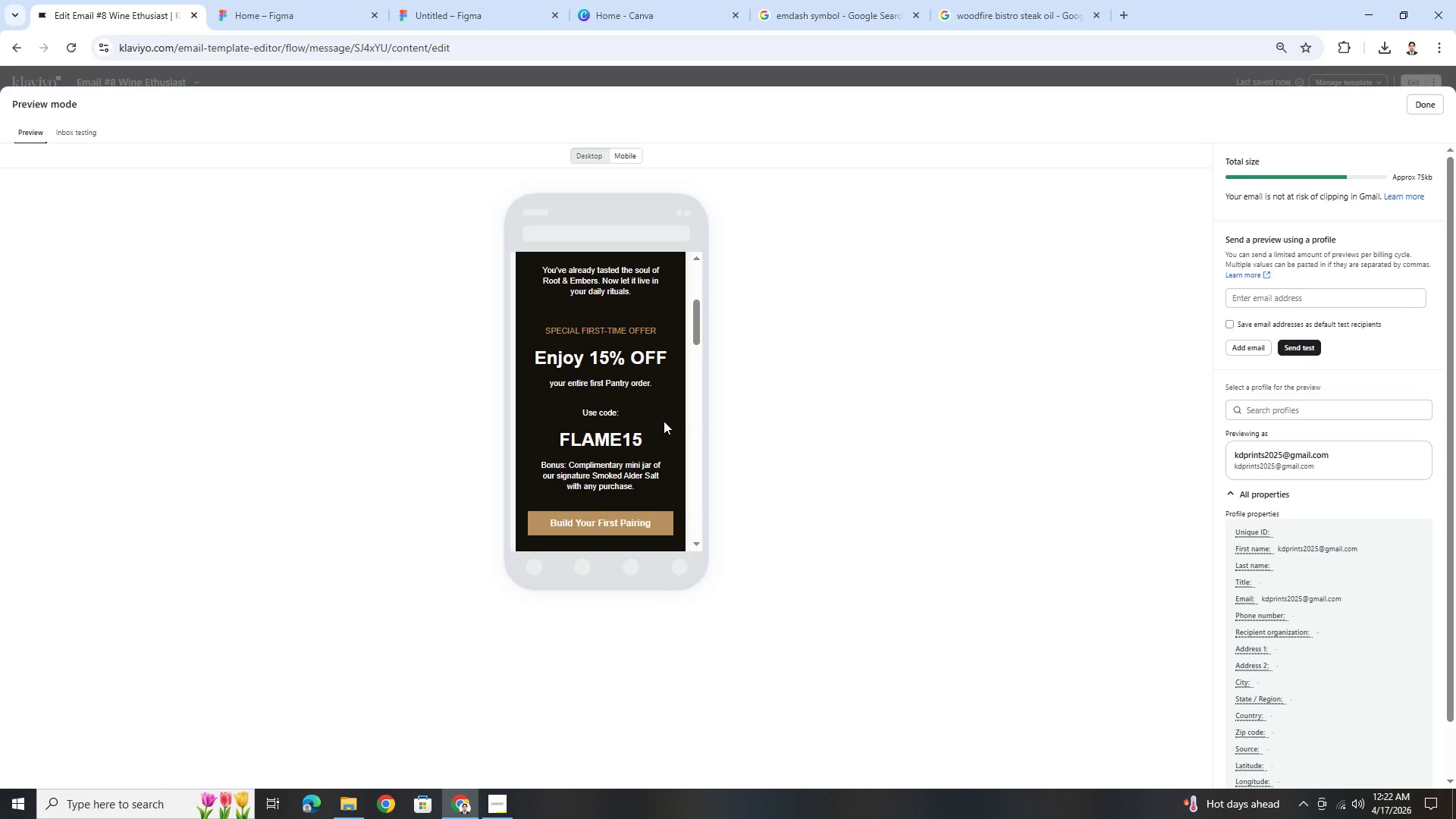 
scroll: coordinate [664, 421], scroll_direction: down, amount: 2.0
 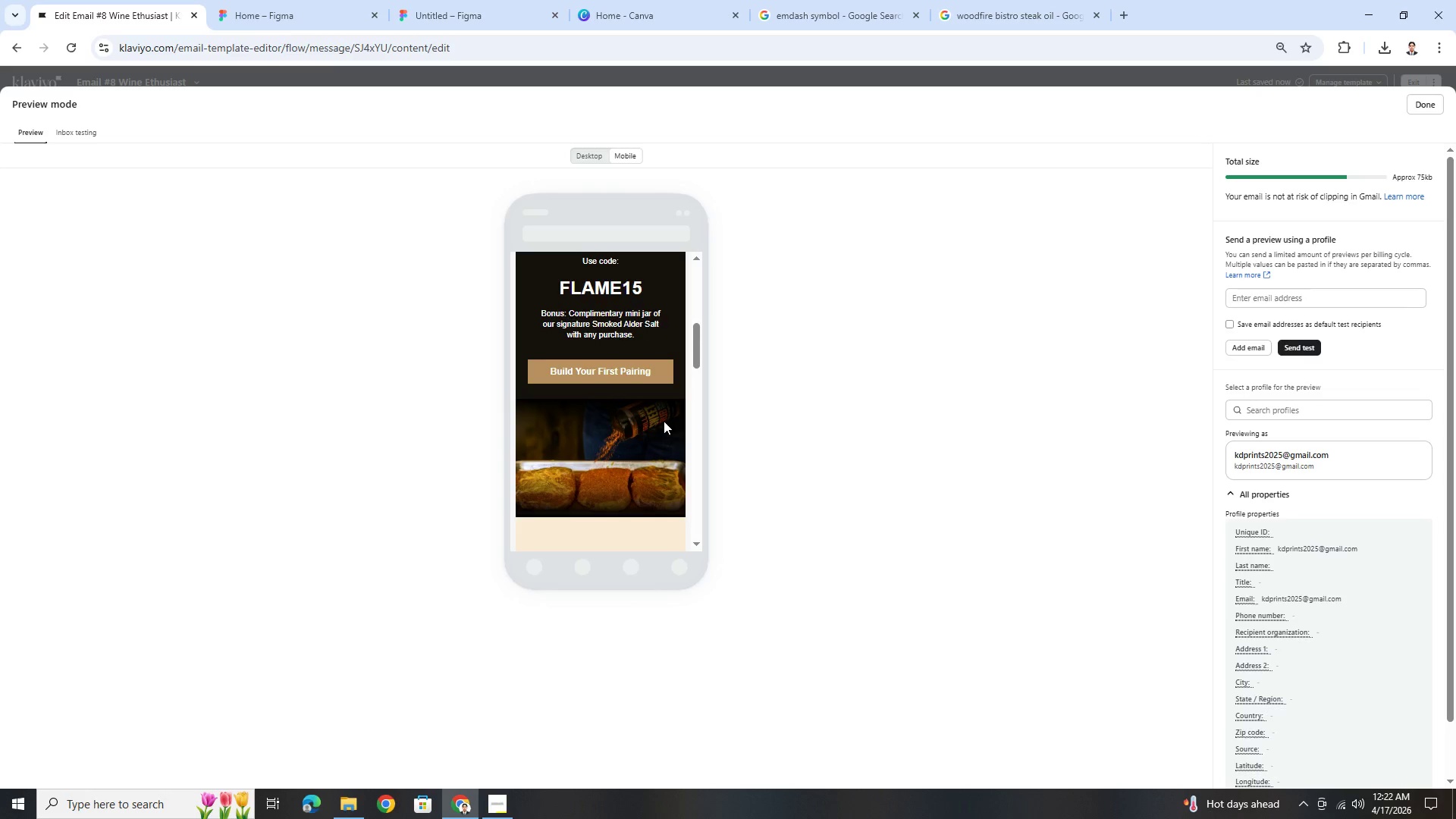 
scroll: coordinate [664, 421], scroll_direction: up, amount: 1.0
 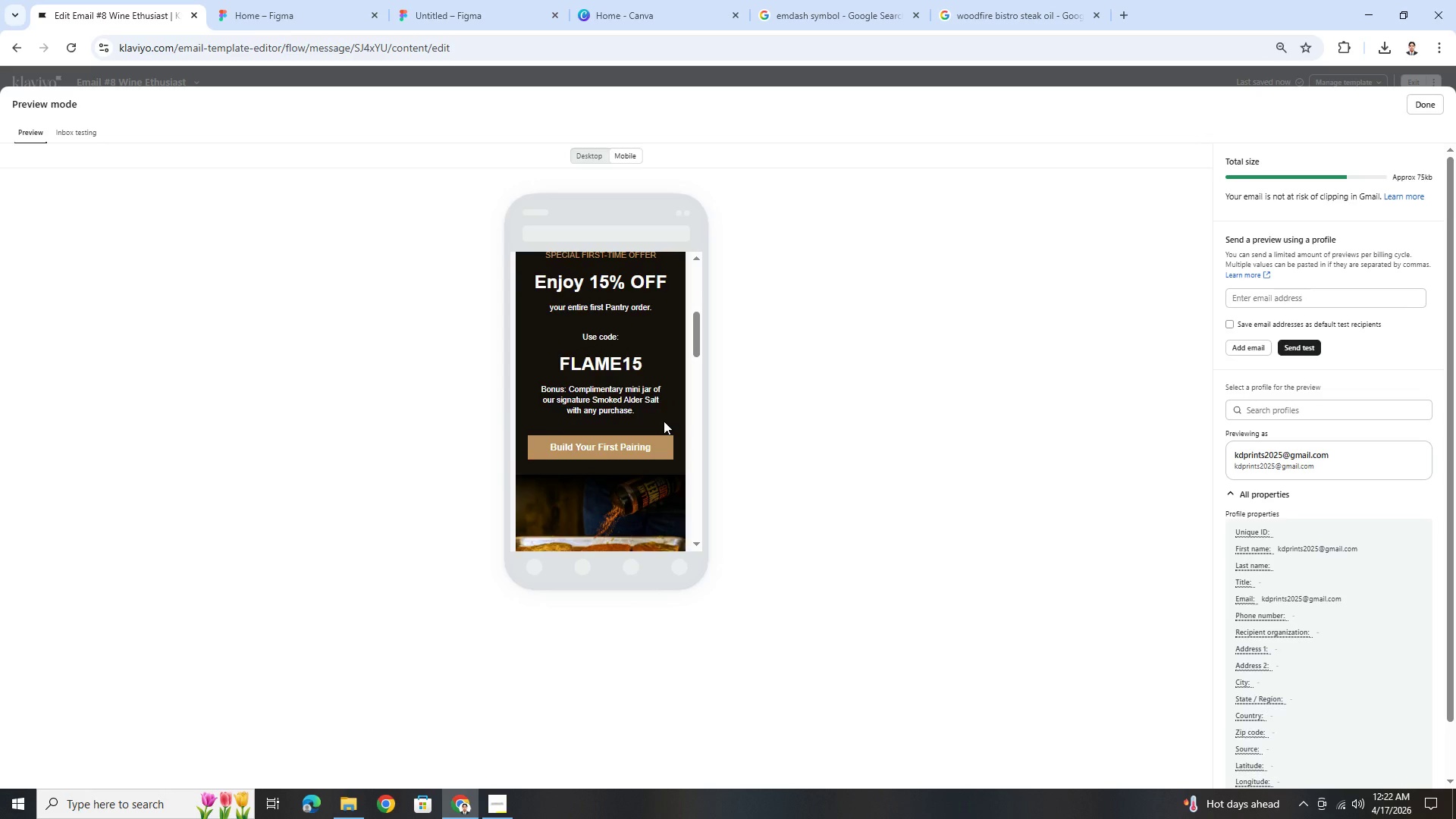 
scroll: coordinate [664, 421], scroll_direction: down, amount: 1.0
 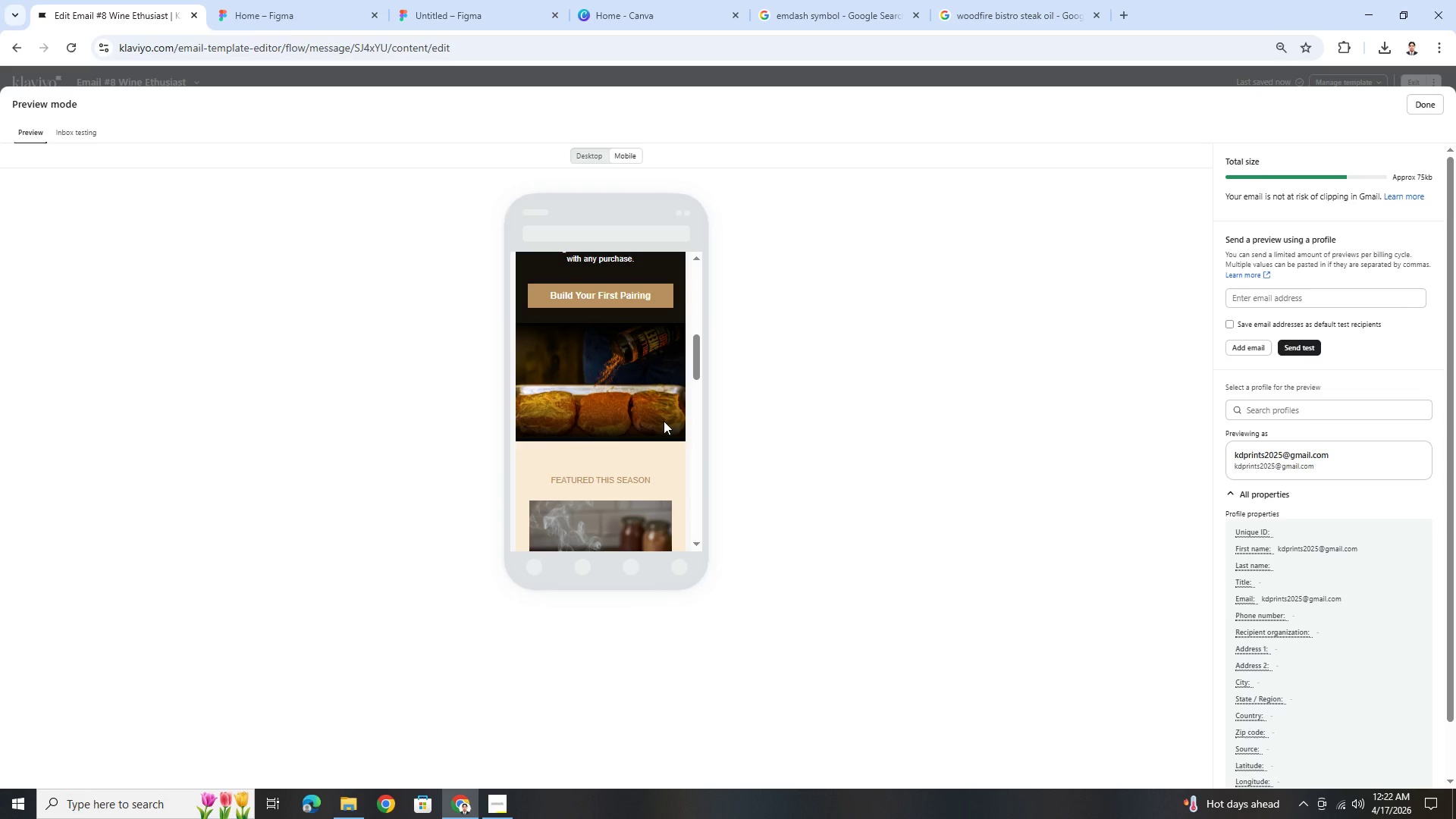 
scroll: coordinate [664, 421], scroll_direction: up, amount: 2.0
 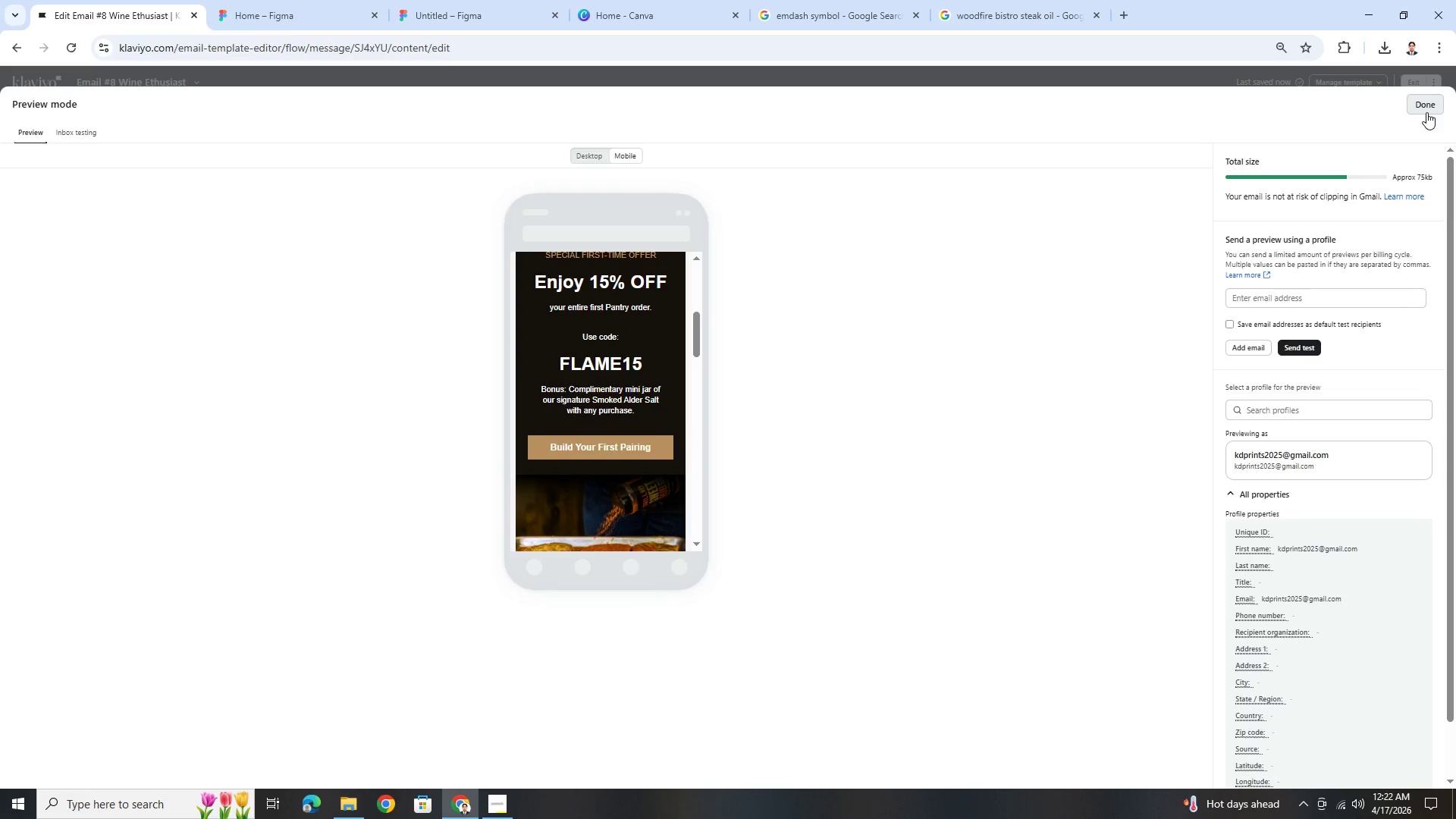 
left_click([1426, 112])
 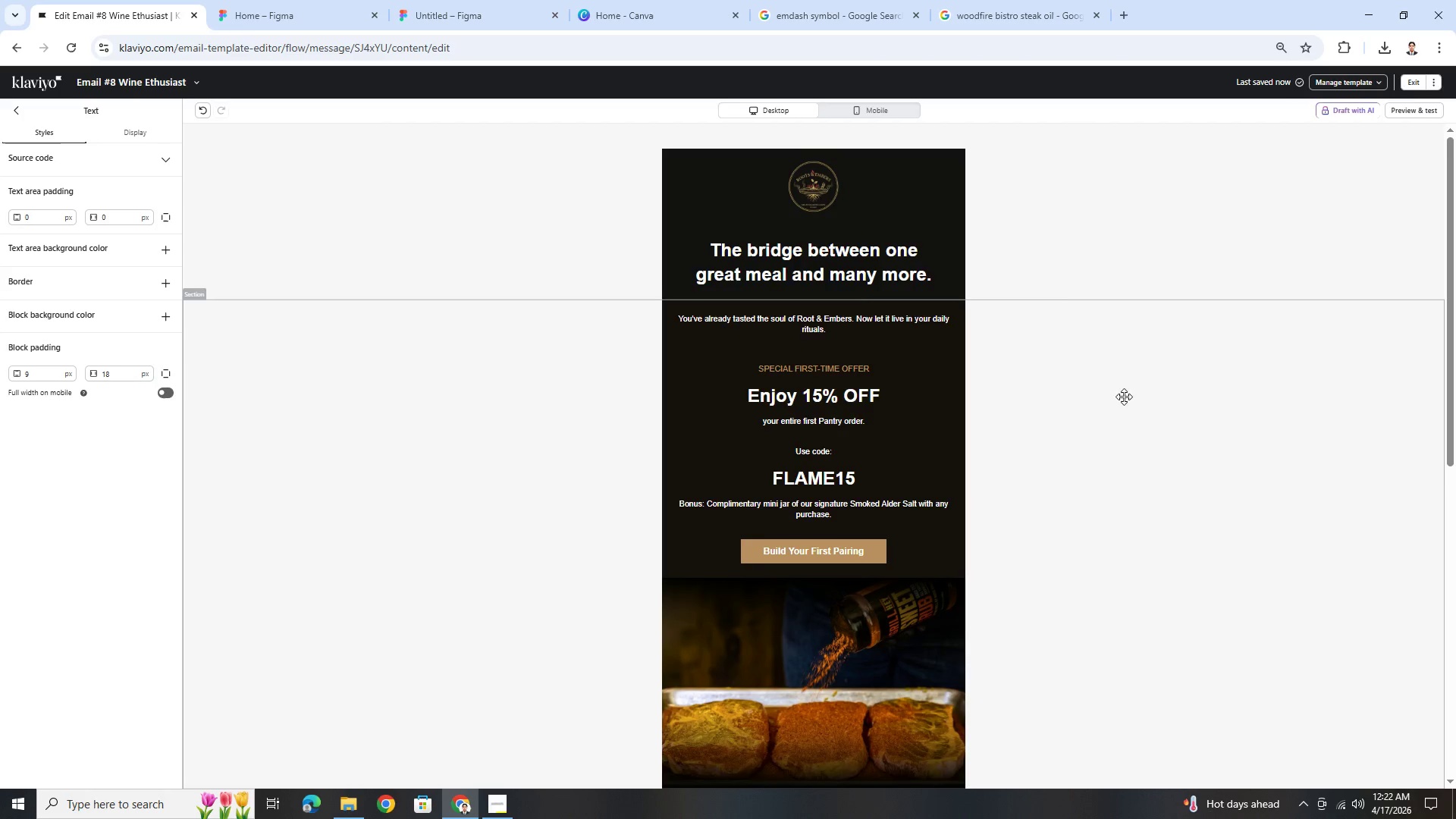 
scroll: coordinate [1097, 475], scroll_direction: down, amount: 4.0
 